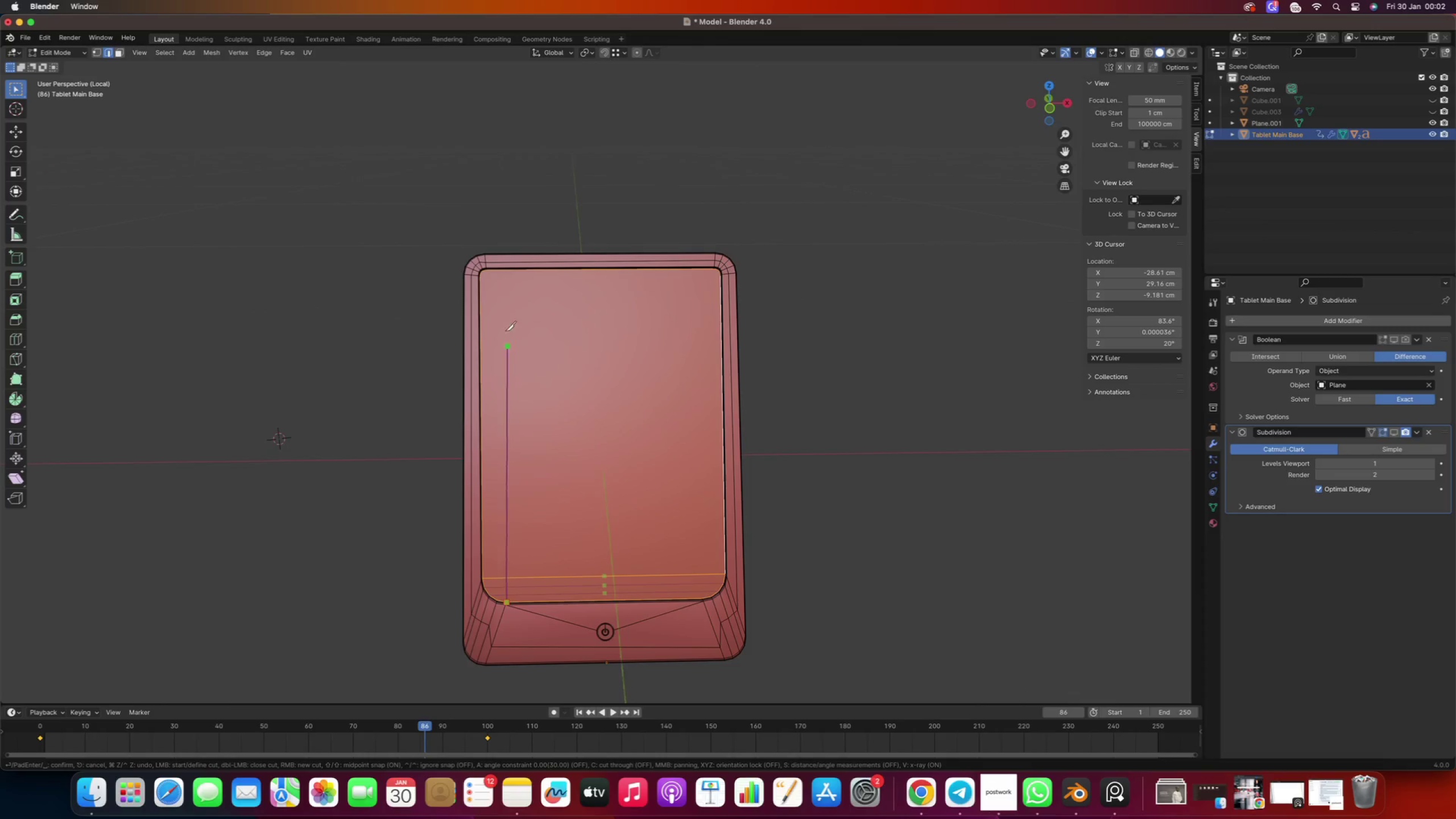 
scroll: coordinate [308, 456], scroll_direction: down, amount: 22.0
 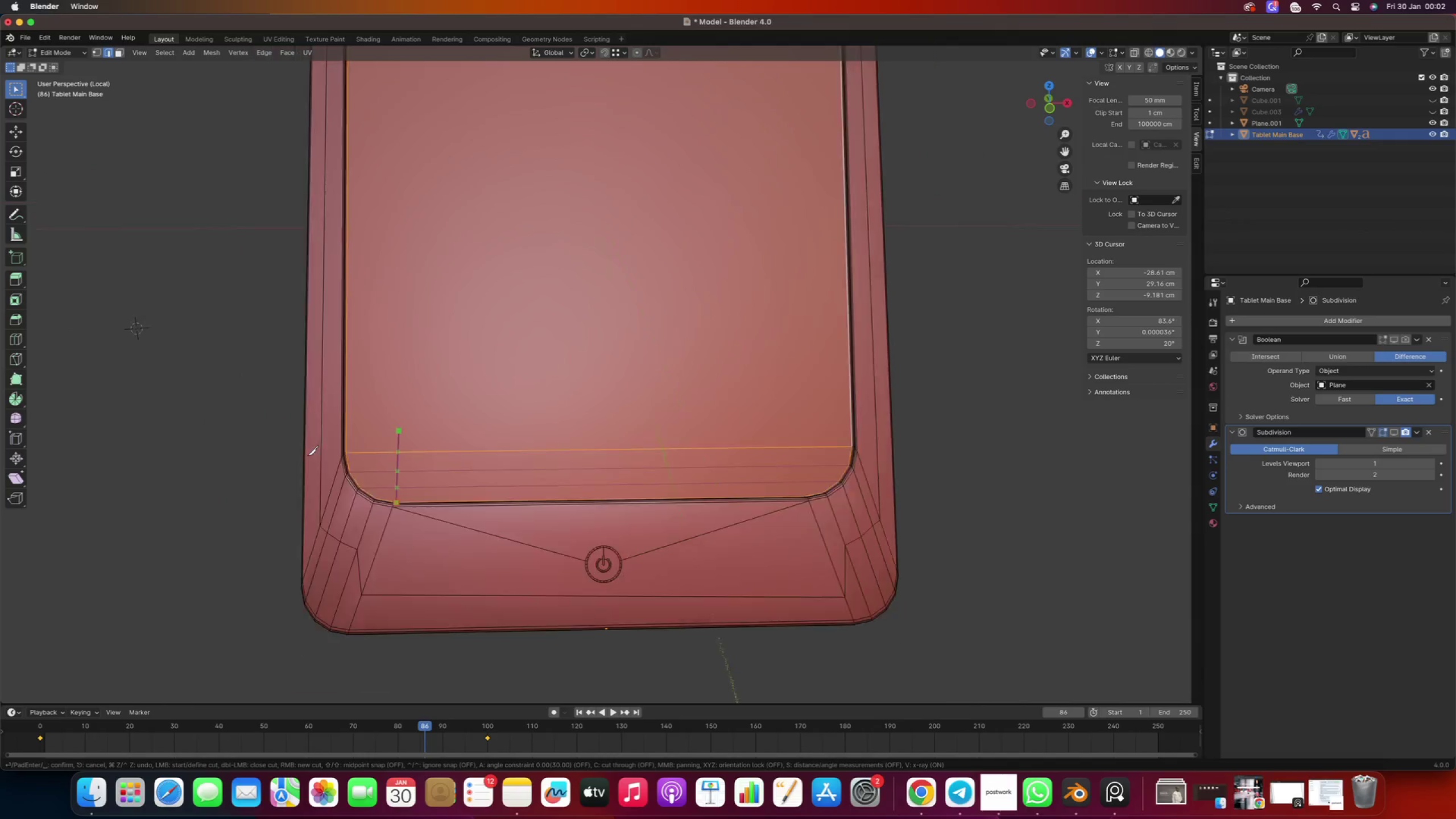 
scroll: coordinate [492, 254], scroll_direction: up, amount: 1.0
 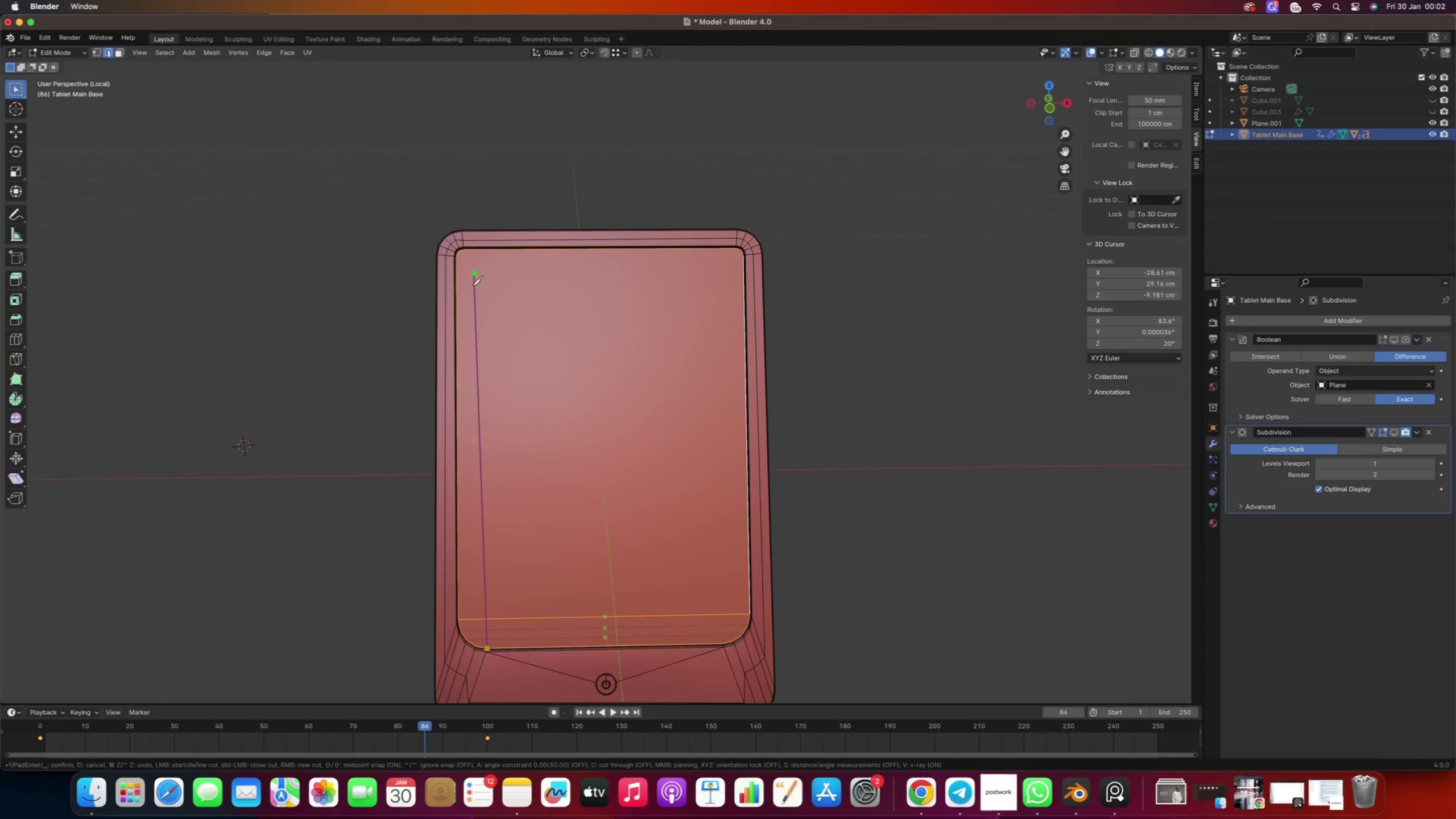 
hold_key(key=ShiftRight, duration=0.6)
 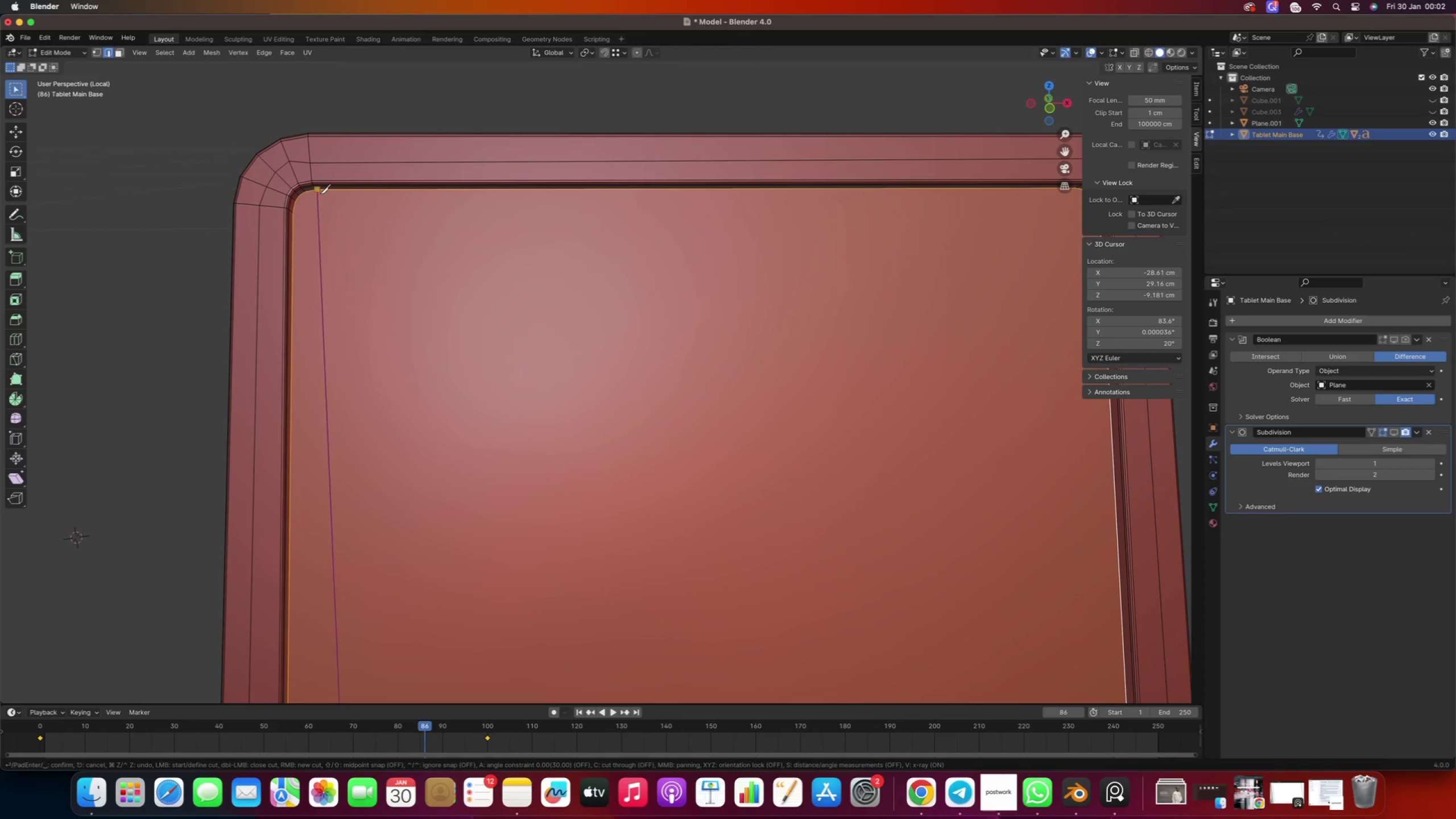 
scroll: coordinate [449, 239], scroll_direction: up, amount: 10.0
 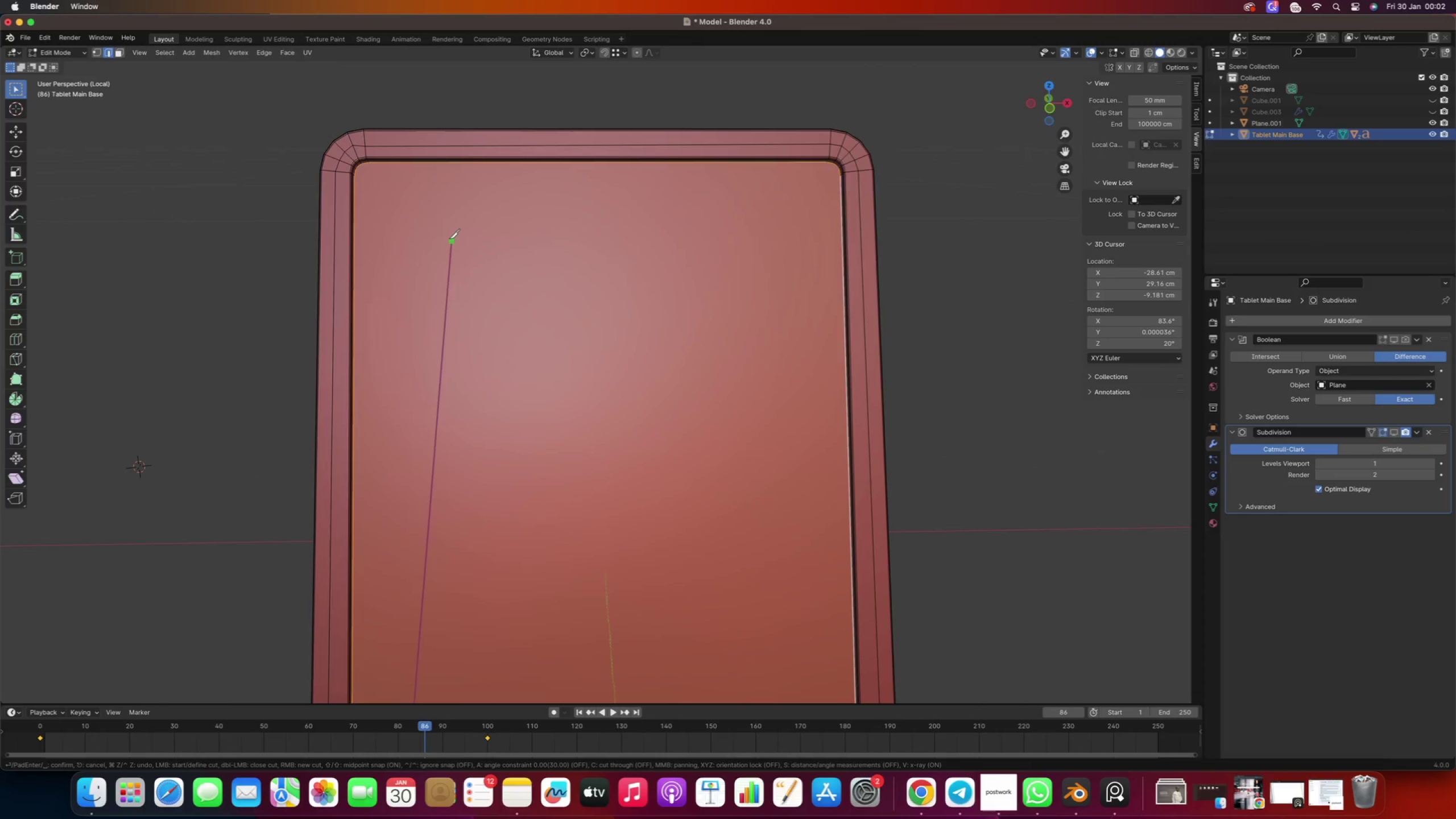 
left_click([320, 193])
 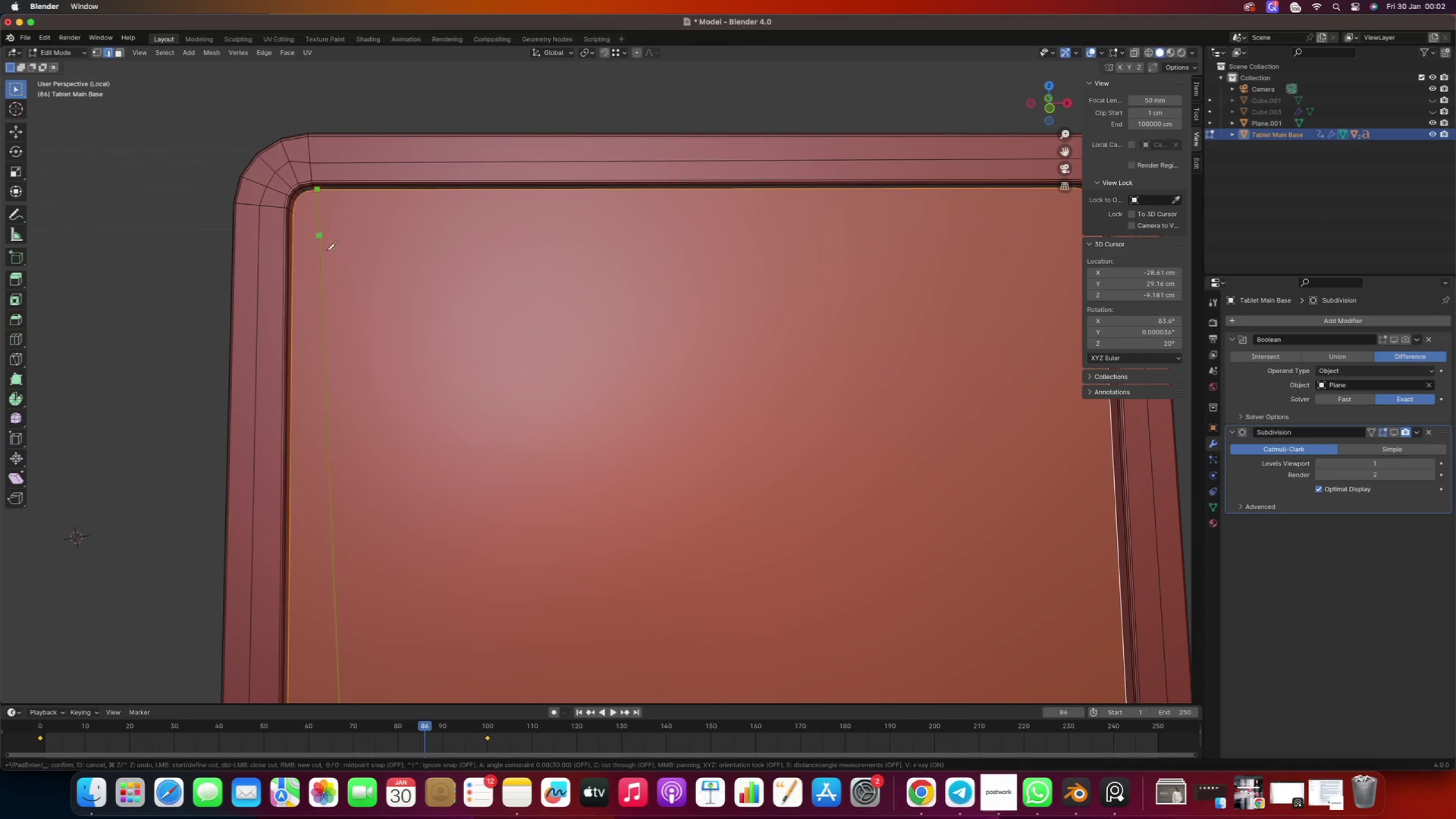 
scroll: coordinate [336, 317], scroll_direction: down, amount: 16.0
 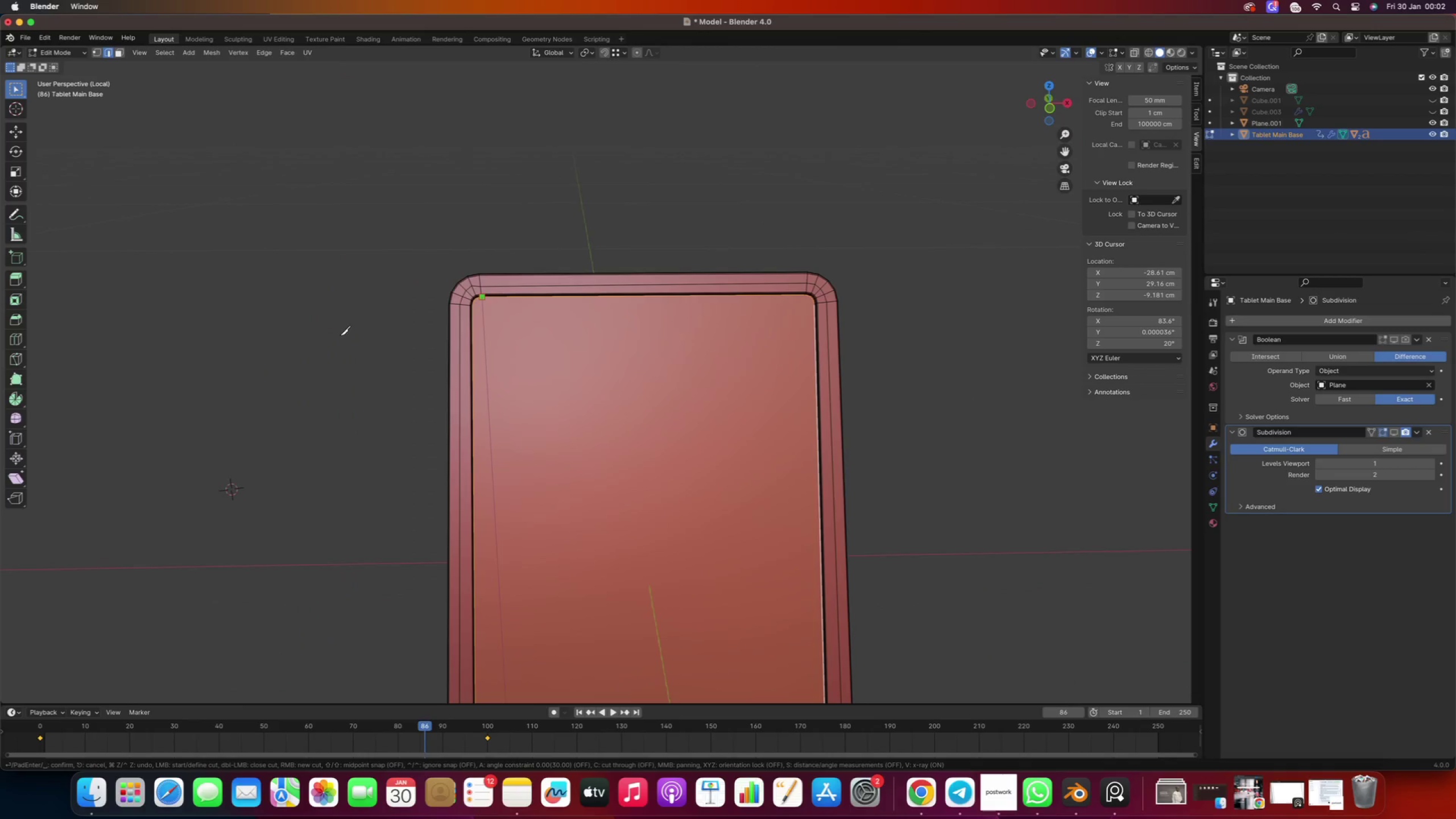 
hold_key(key=ShiftRight, duration=0.48)
 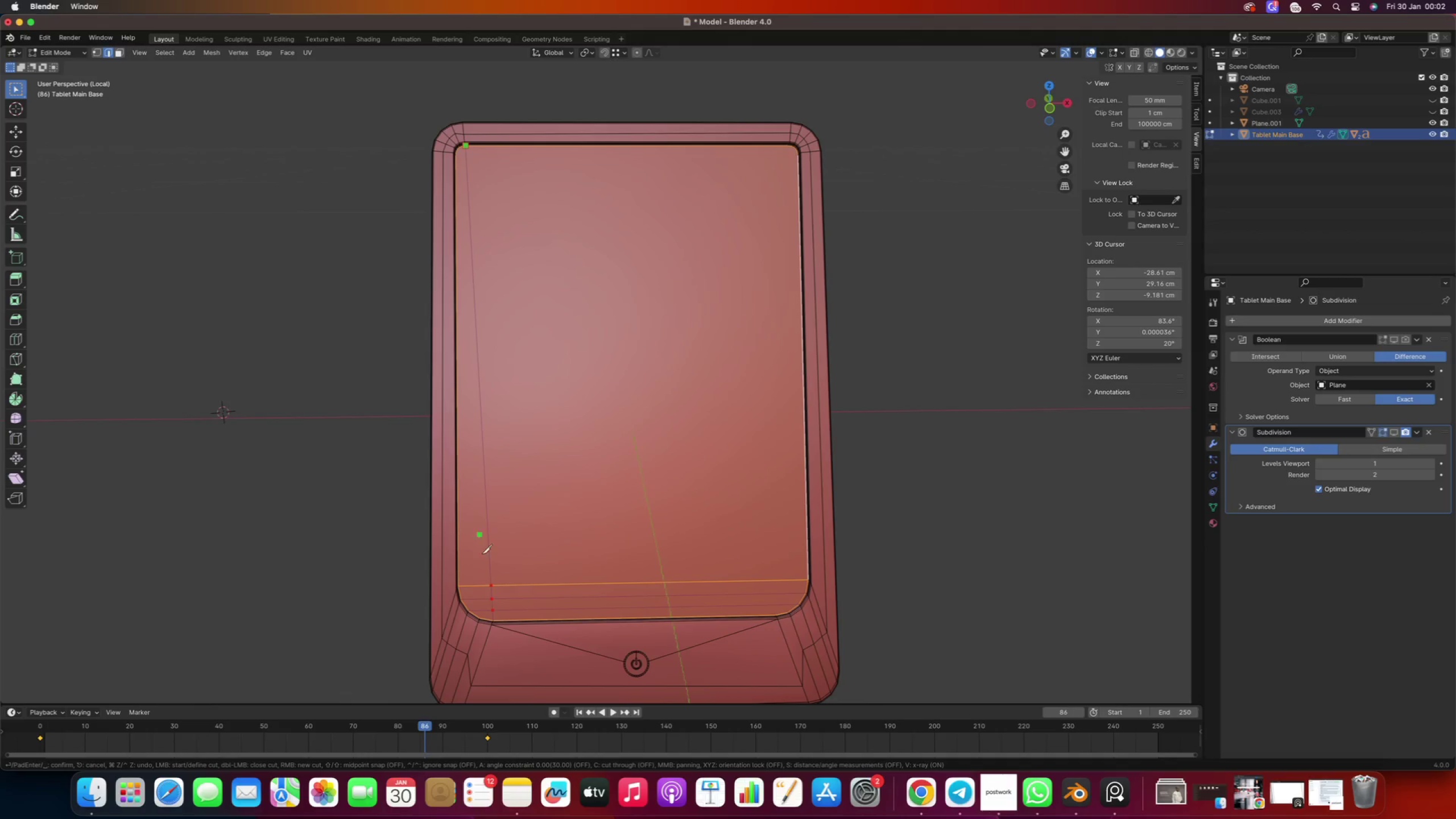 
hold_key(key=ShiftRight, duration=0.39)
 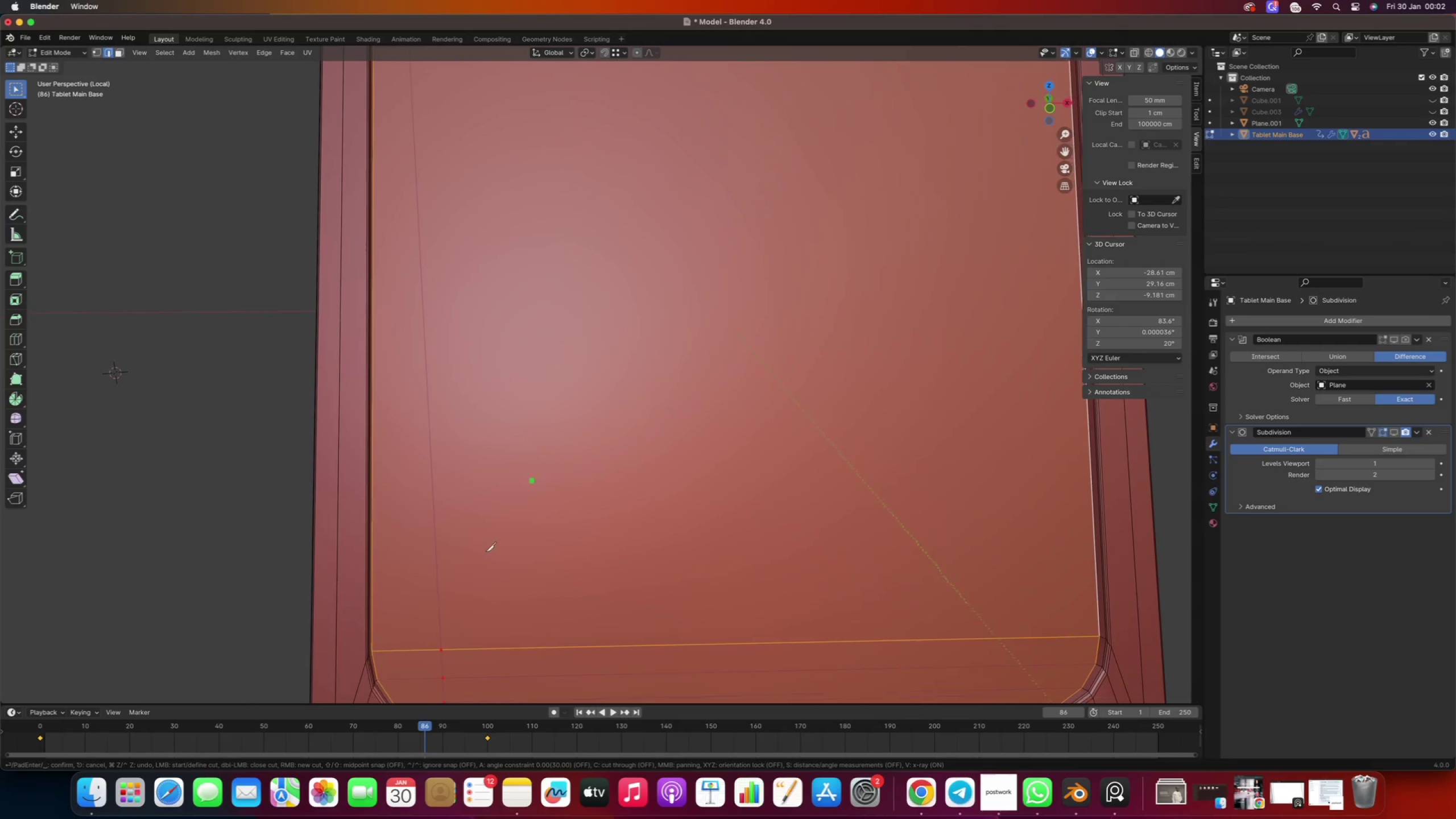 
scroll: coordinate [481, 644], scroll_direction: up, amount: 10.0
 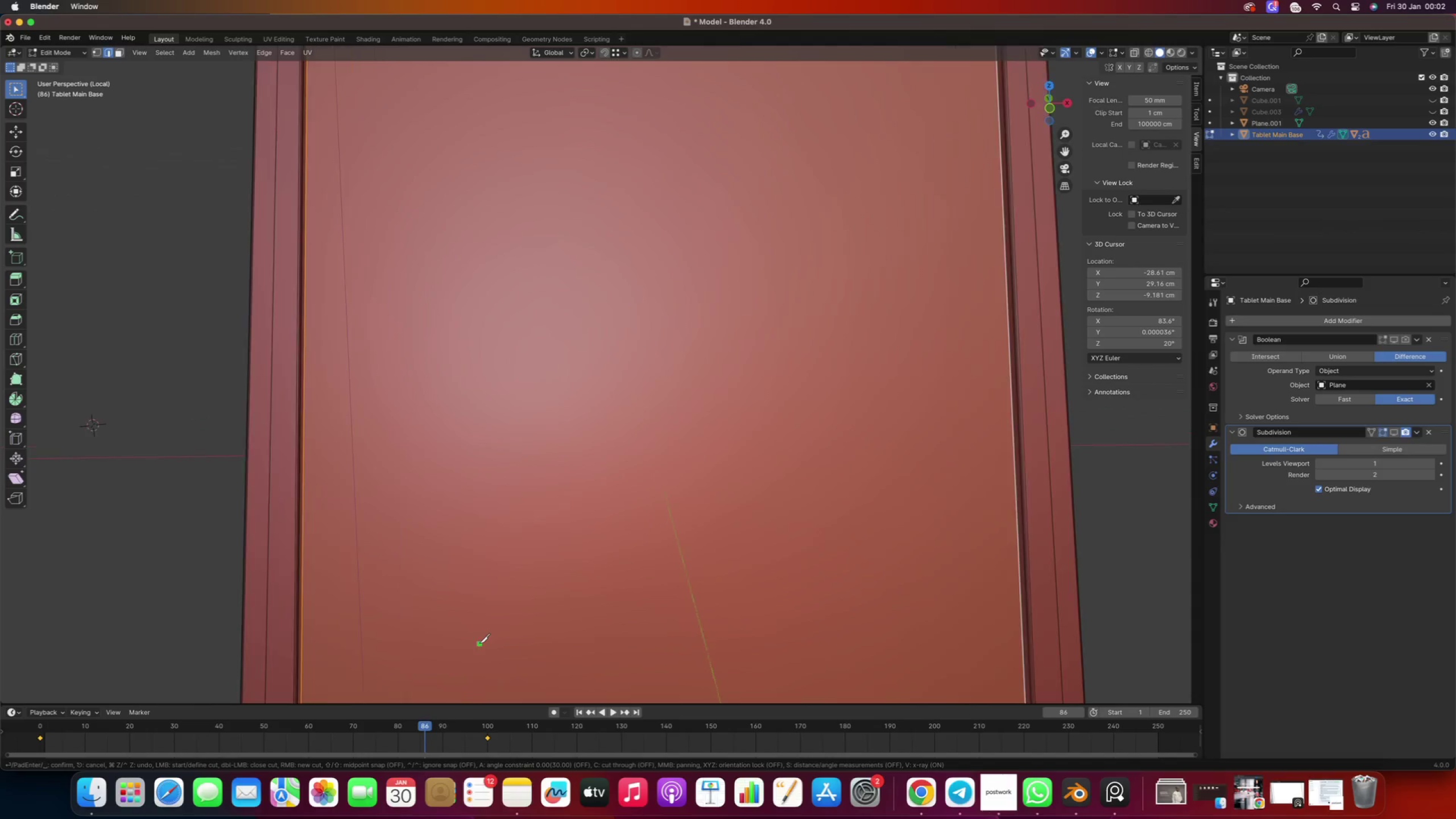 
hold_key(key=ShiftRight, duration=0.39)
 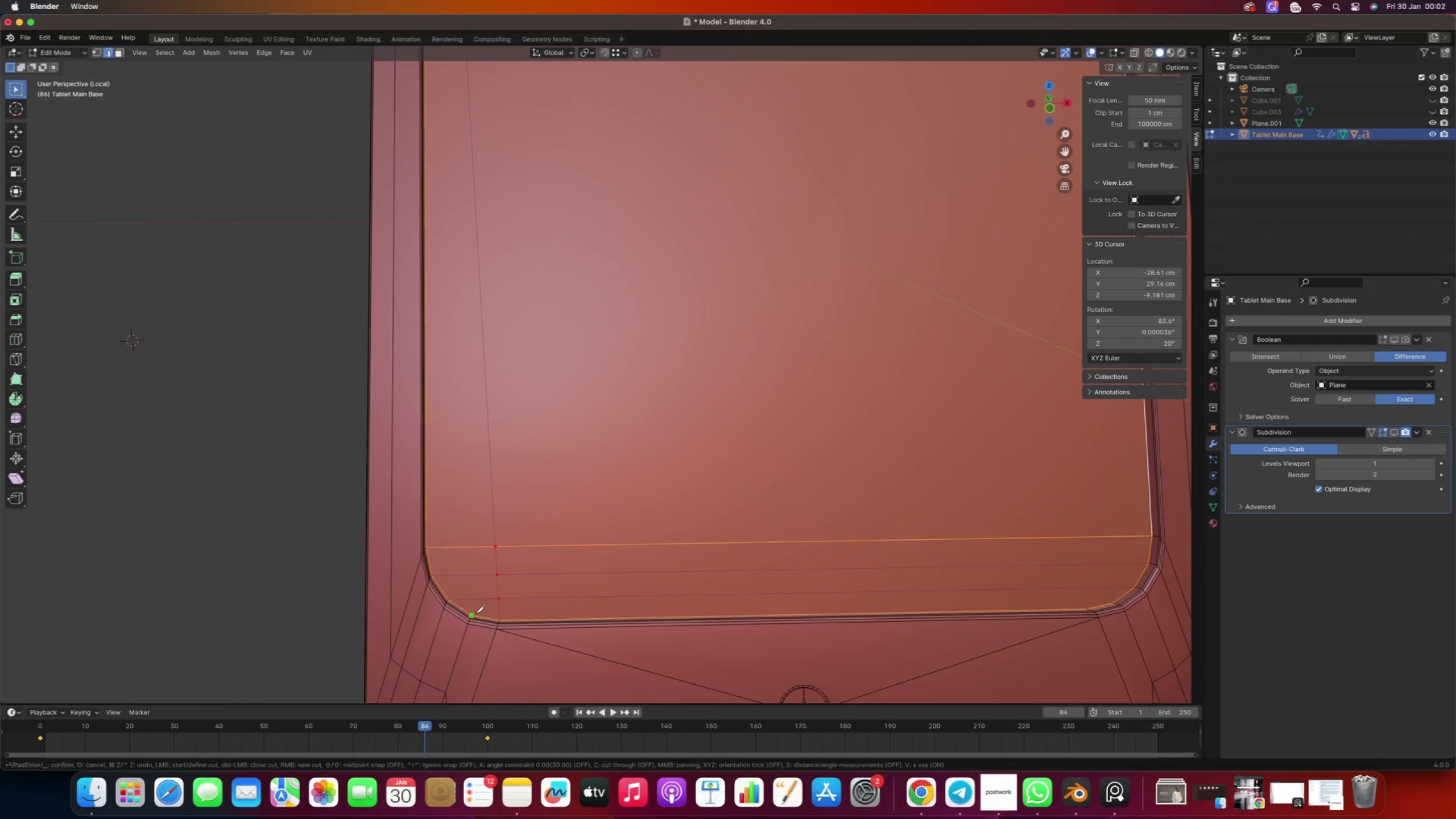 
left_click([475, 613])
 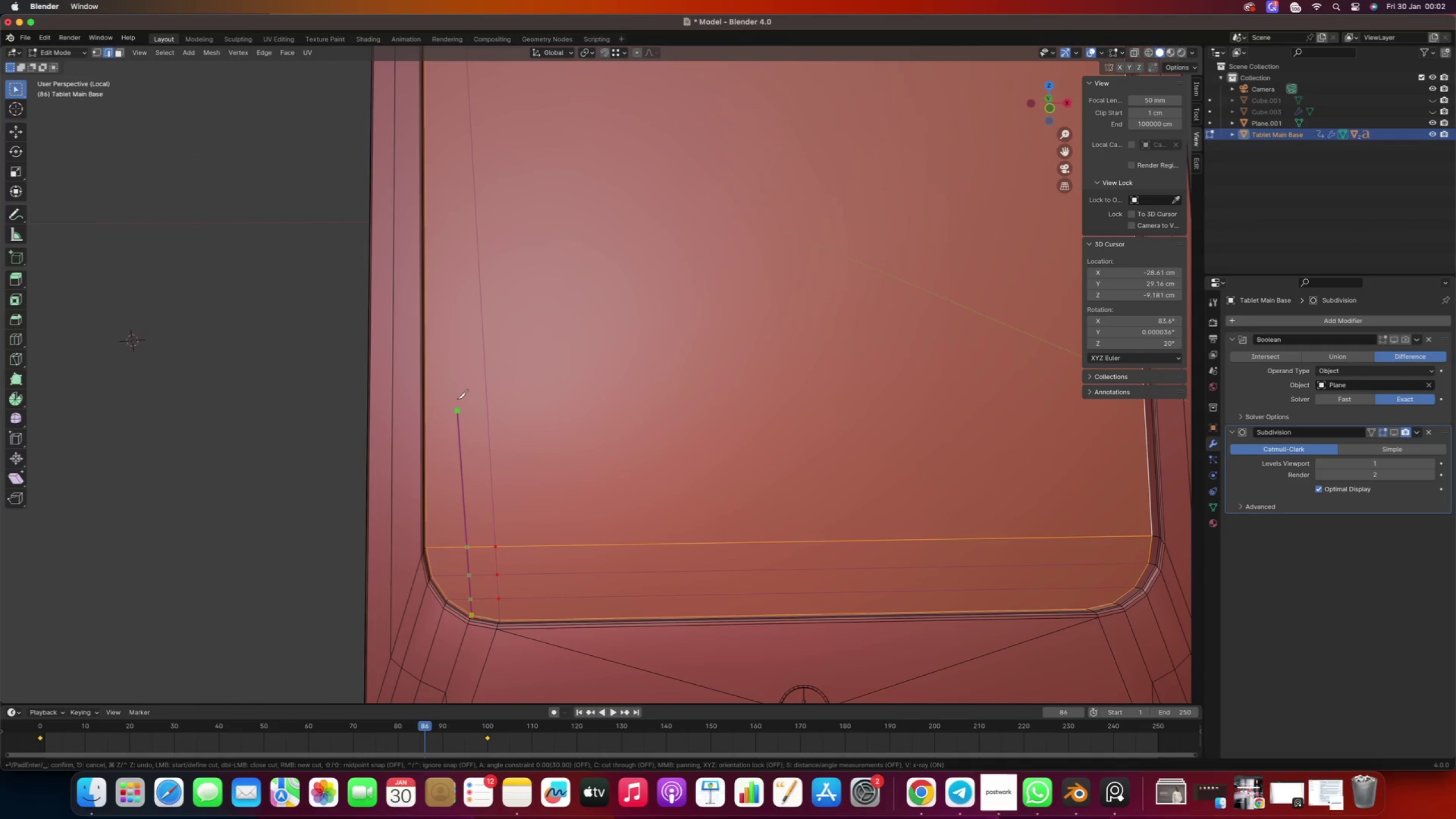 
hold_key(key=ShiftRight, duration=1.29)
 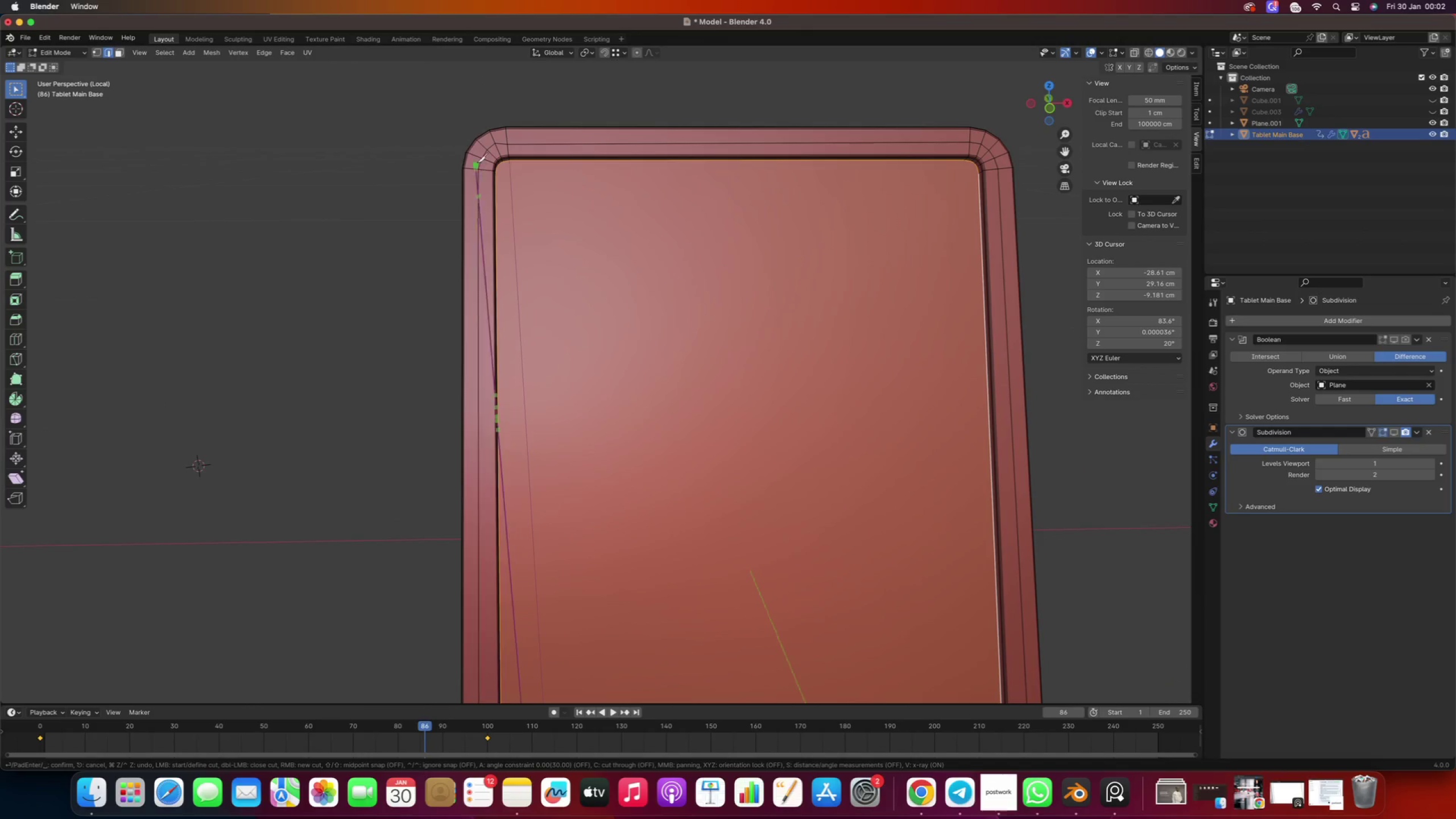 
scroll: coordinate [458, 388], scroll_direction: down, amount: 2.0
 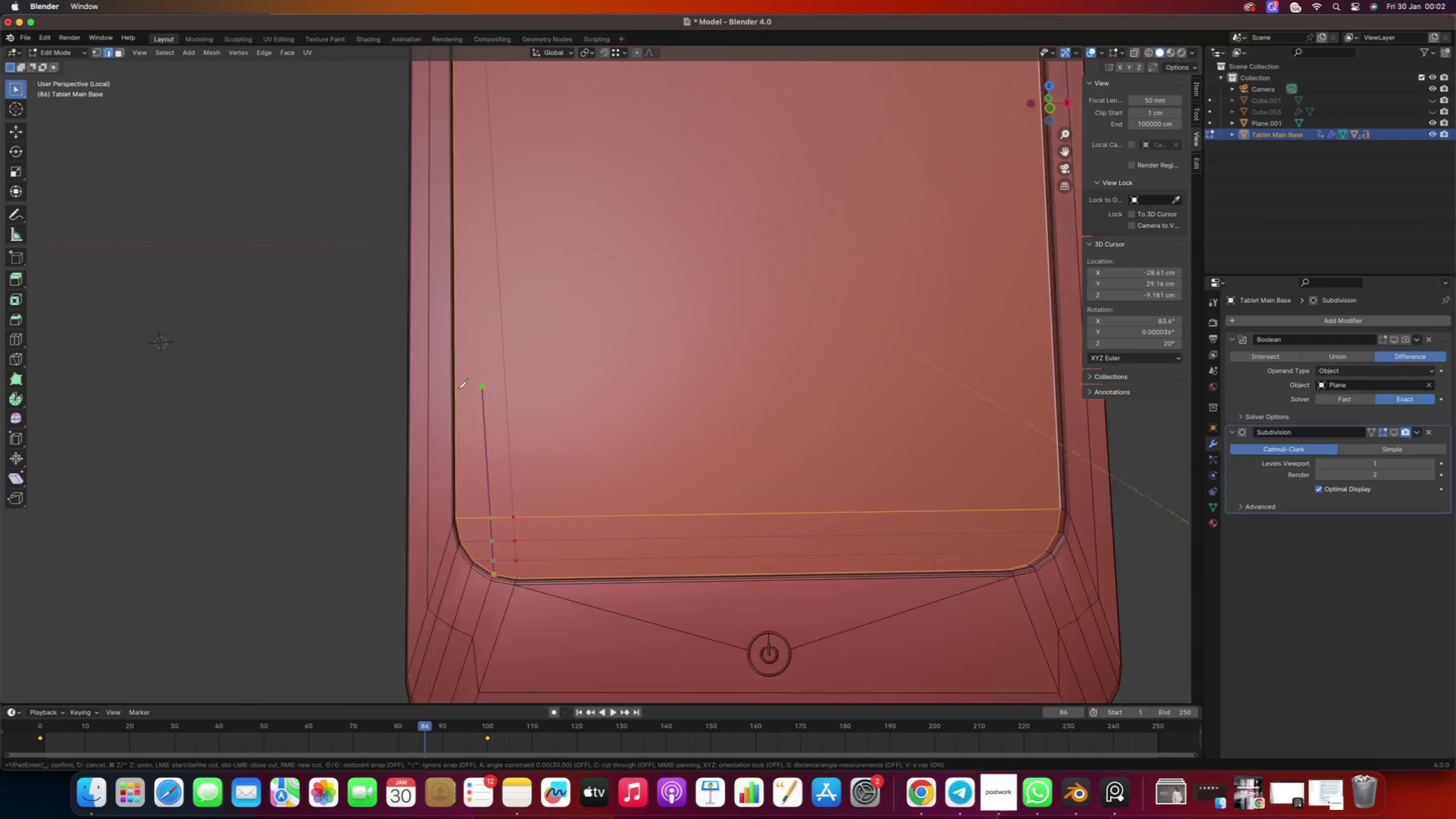 
hold_key(key=ShiftRight, duration=0.54)
 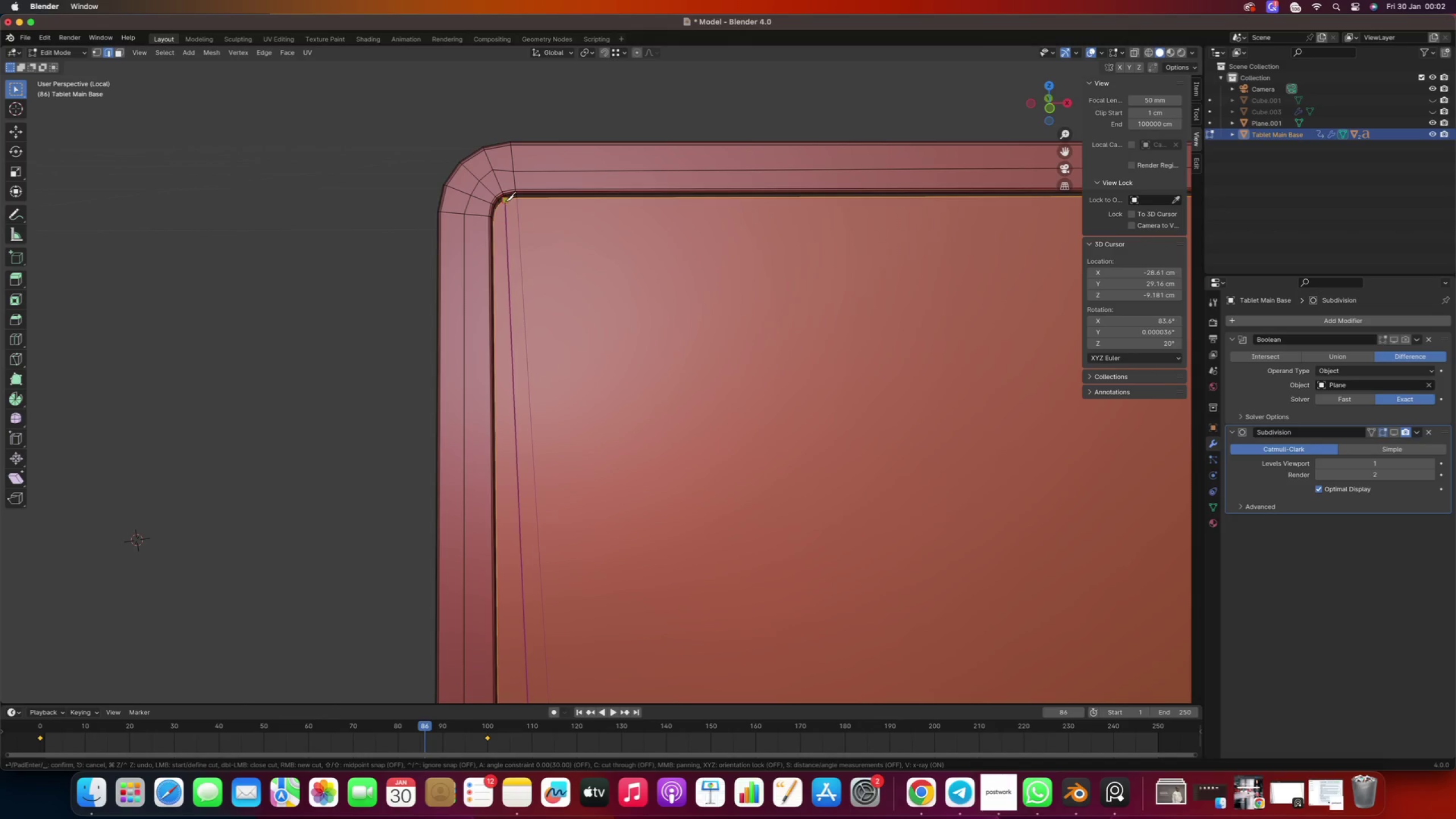 
scroll: coordinate [497, 162], scroll_direction: up, amount: 4.0
 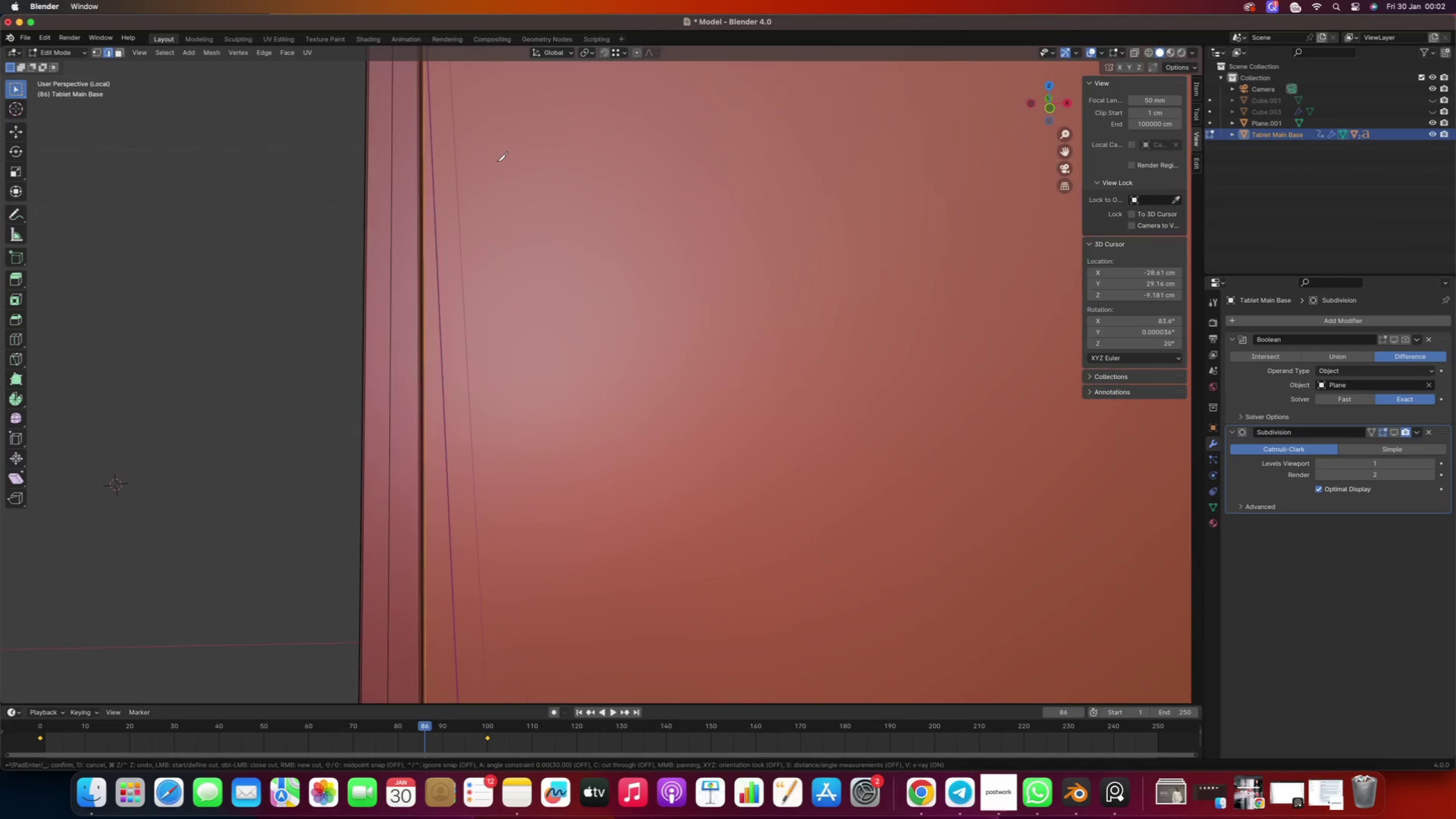 
left_click([505, 201])
 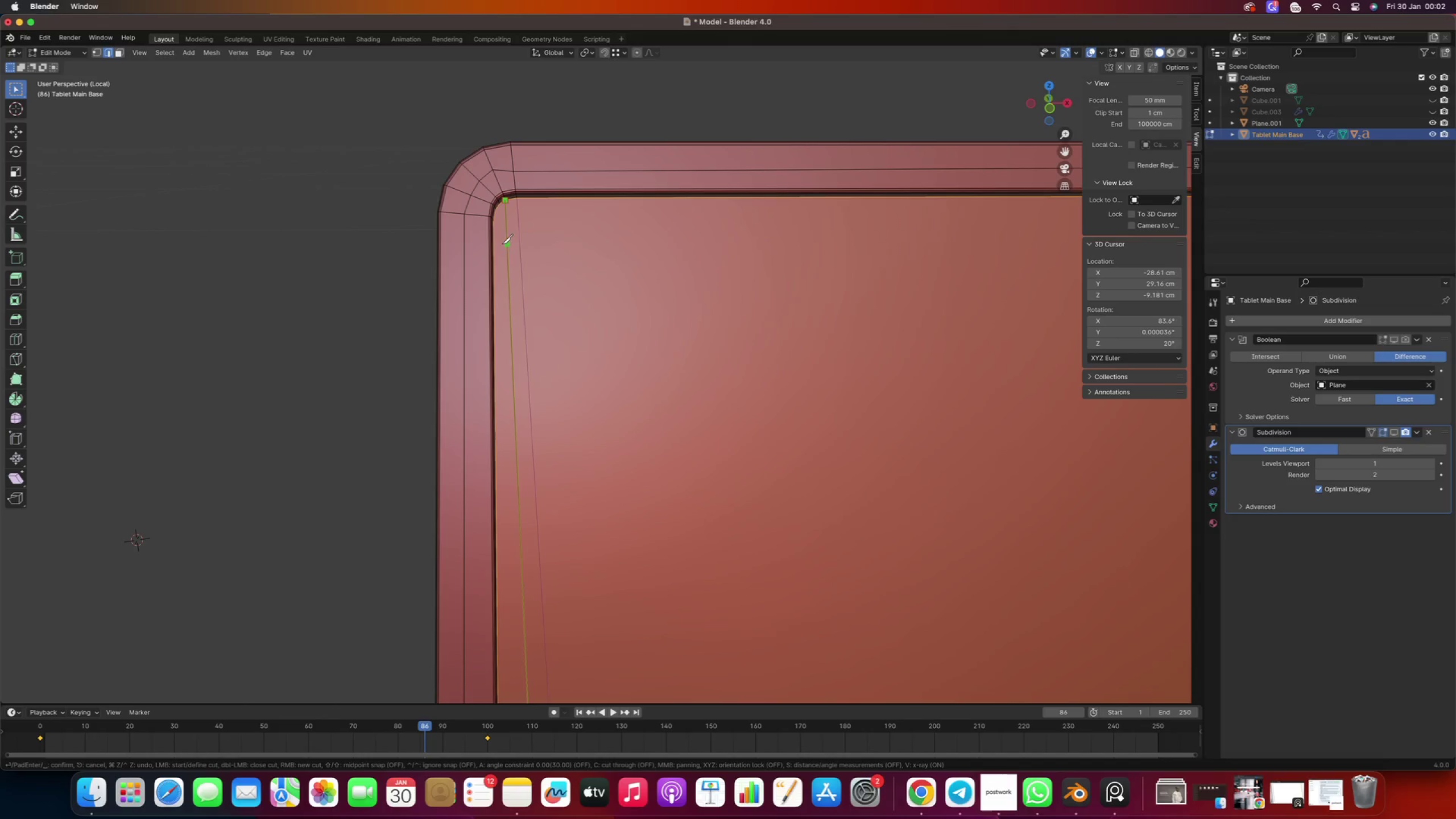 
key(Enter)
 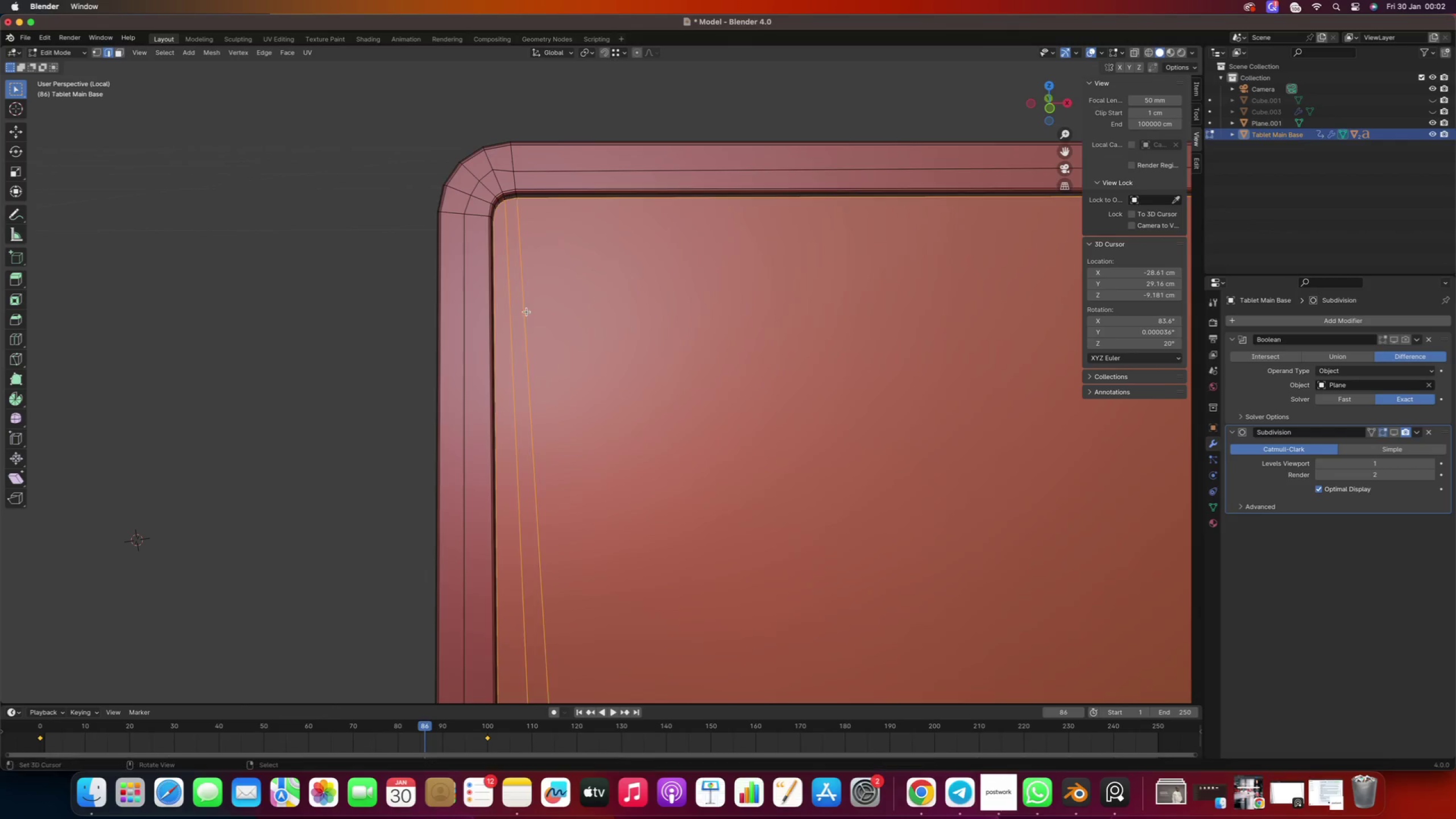 
hold_key(key=ShiftRight, duration=0.41)
 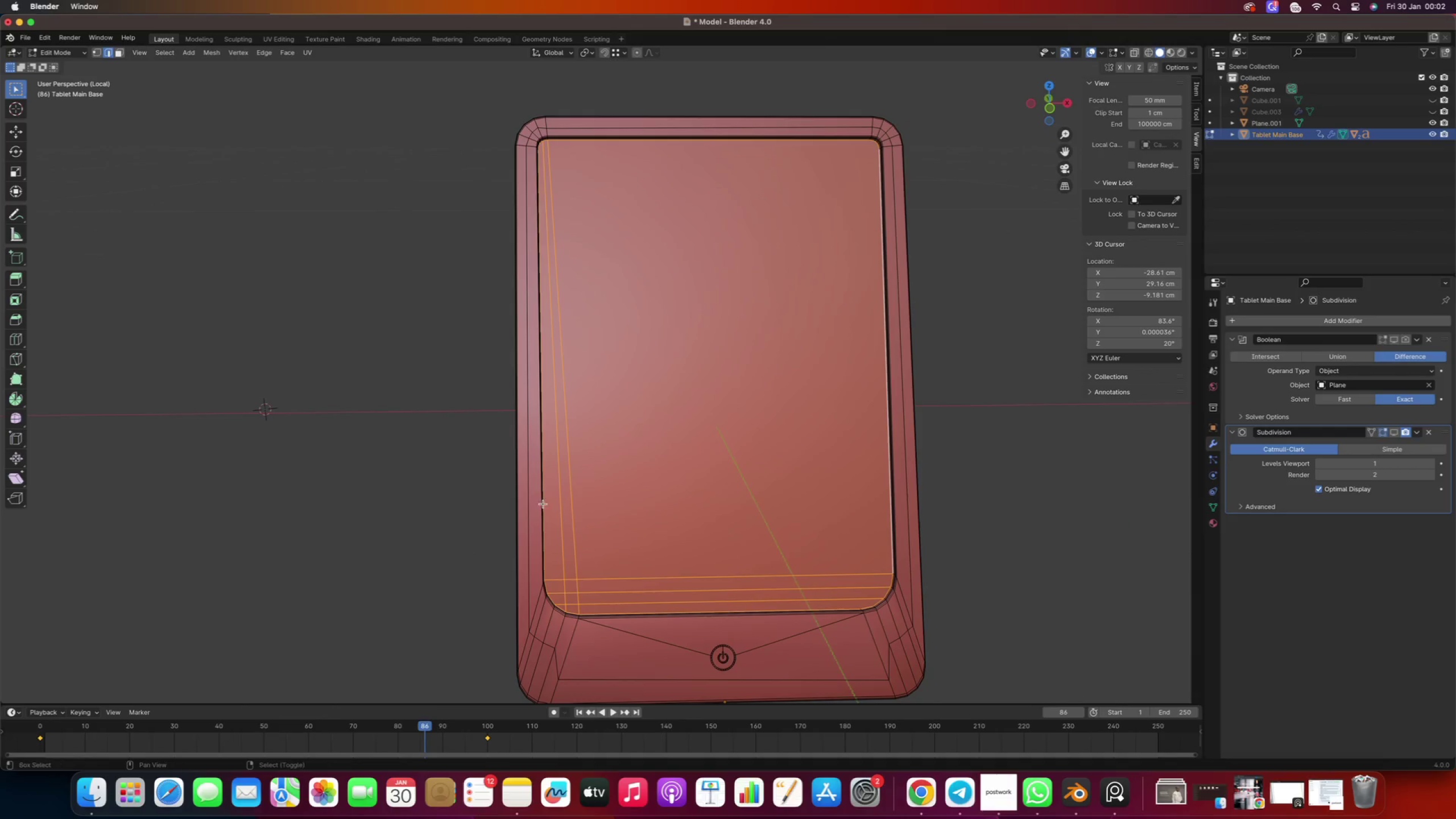 
scroll: coordinate [519, 311], scroll_direction: down, amount: 15.0
 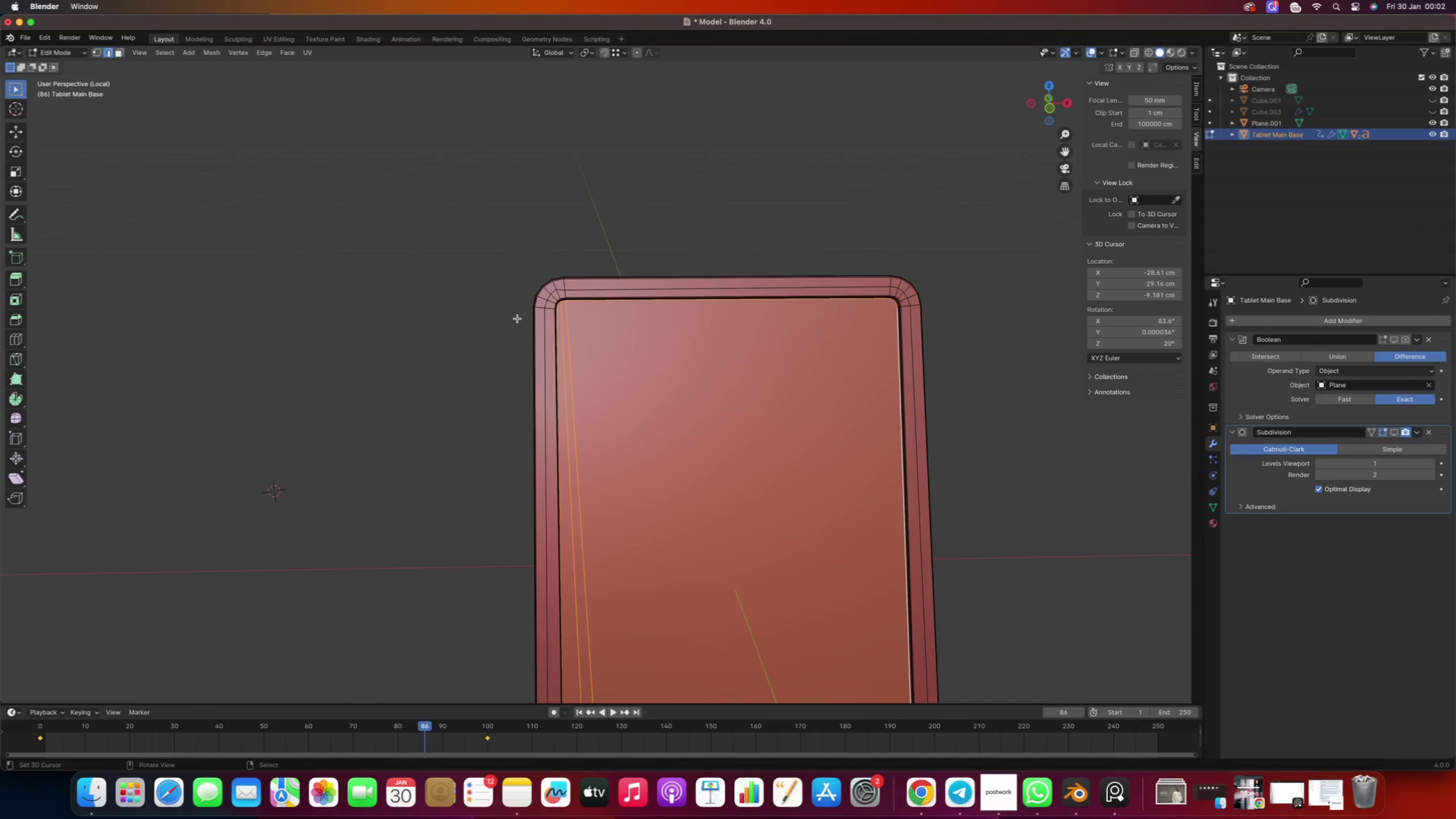 
hold_key(key=ShiftRight, duration=0.66)
 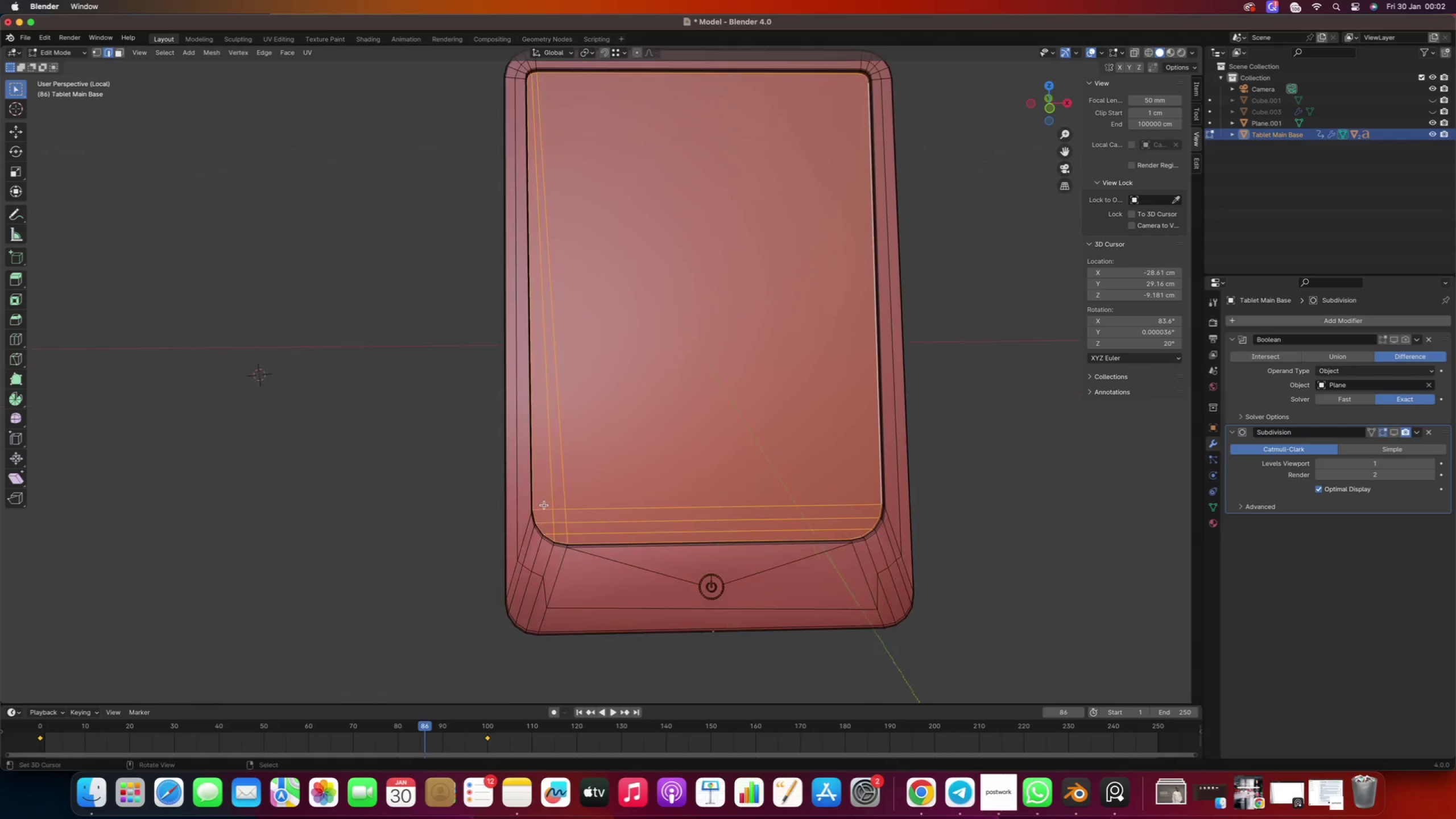 
scroll: coordinate [498, 264], scroll_direction: down, amount: 1.0
 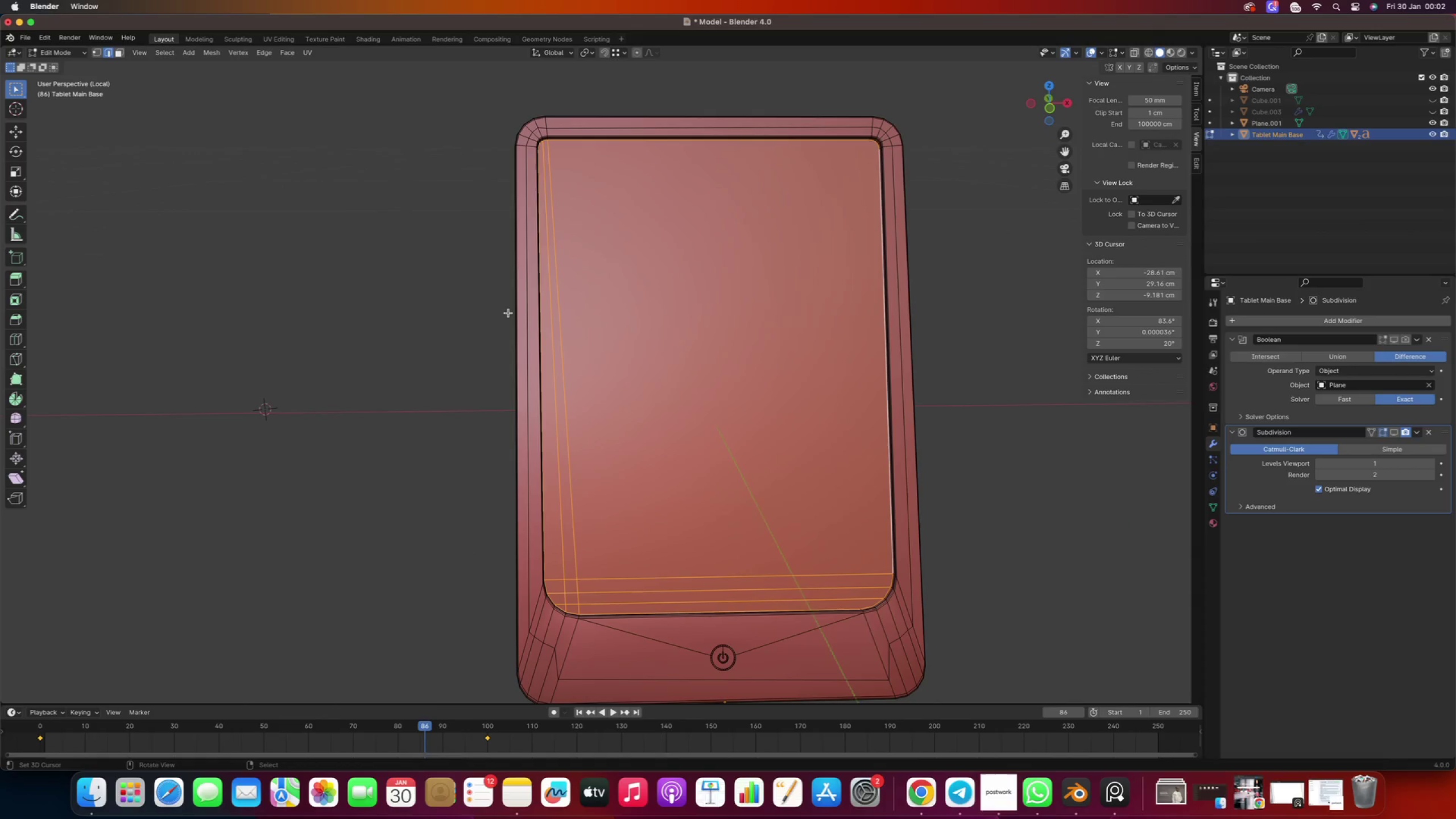 
scroll: coordinate [556, 551], scroll_direction: up, amount: 4.0
 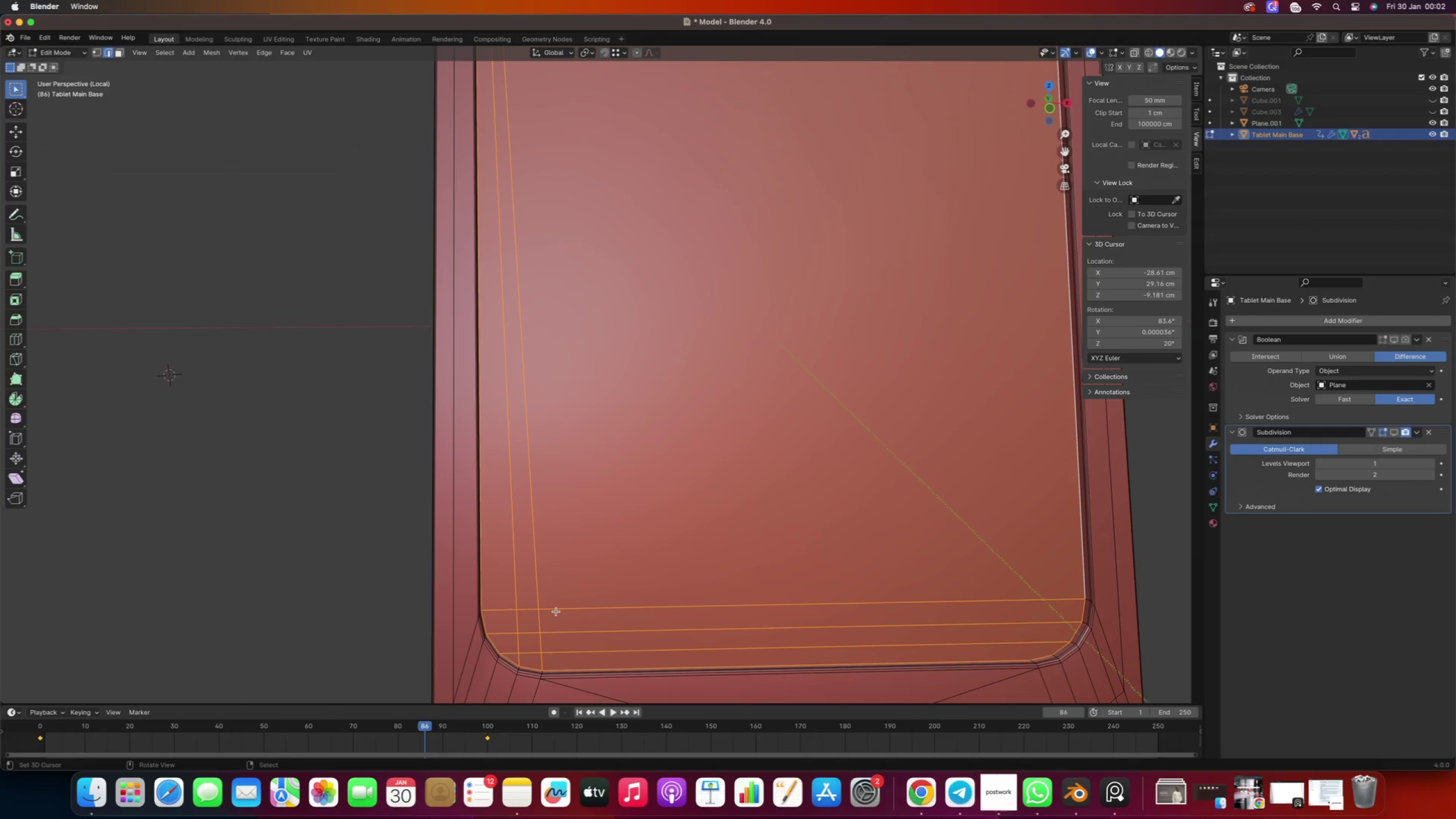 
key(2)
 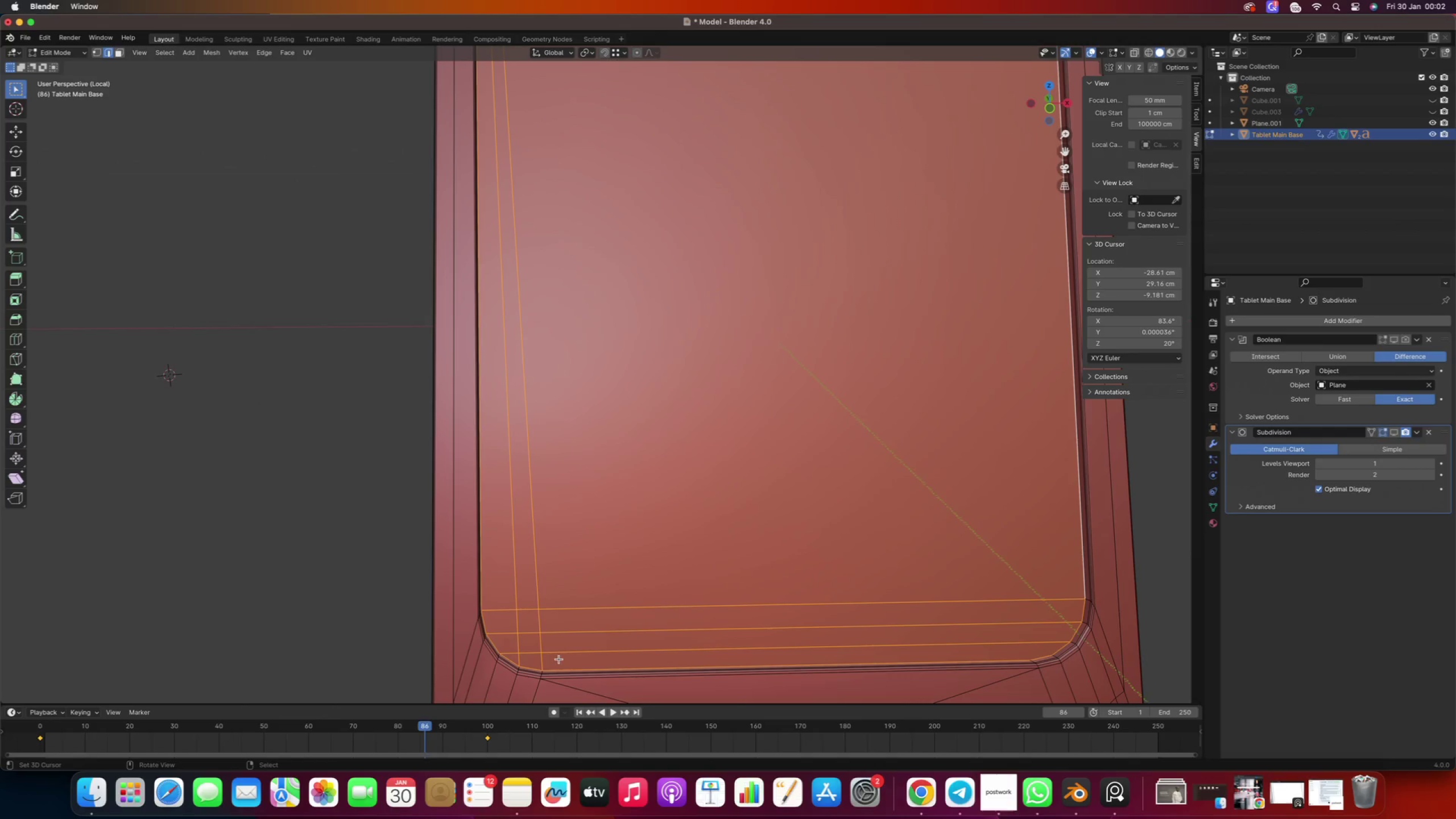 
right_click([559, 659])
 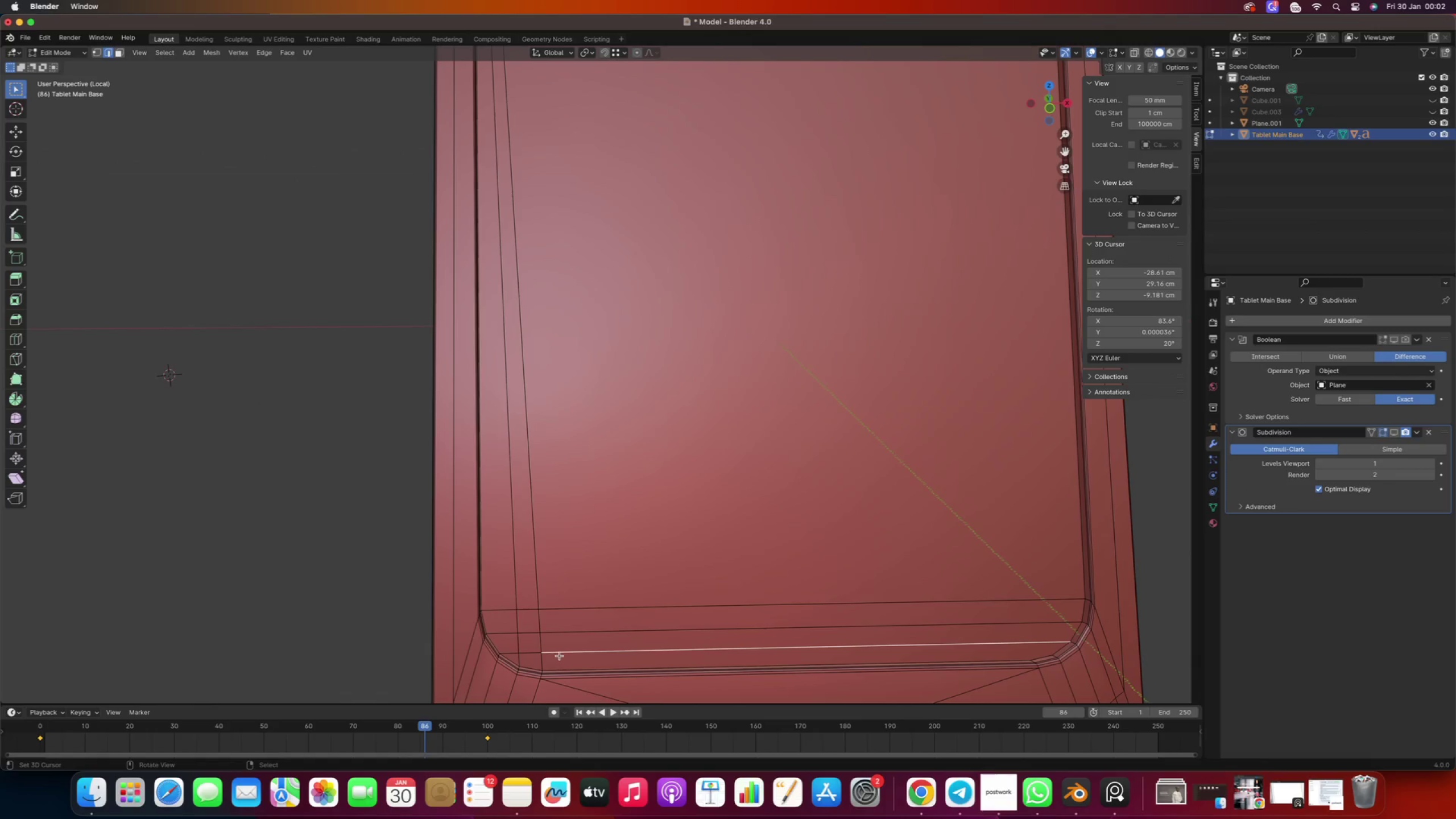 
hold_key(key=AltRight, duration=0.64)
right_click([560, 655])
 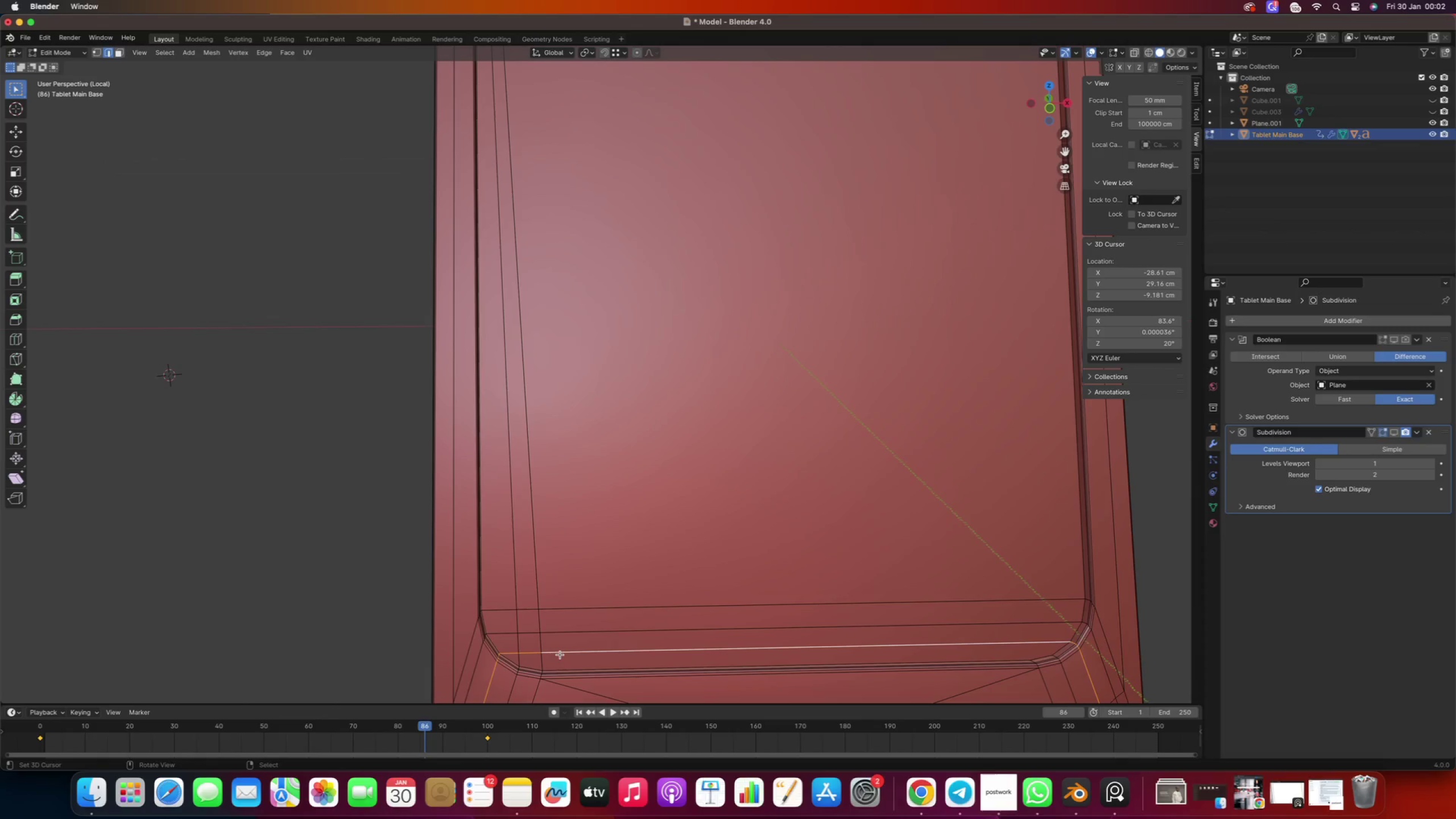 
hold_key(key=ShiftRight, duration=0.4)
 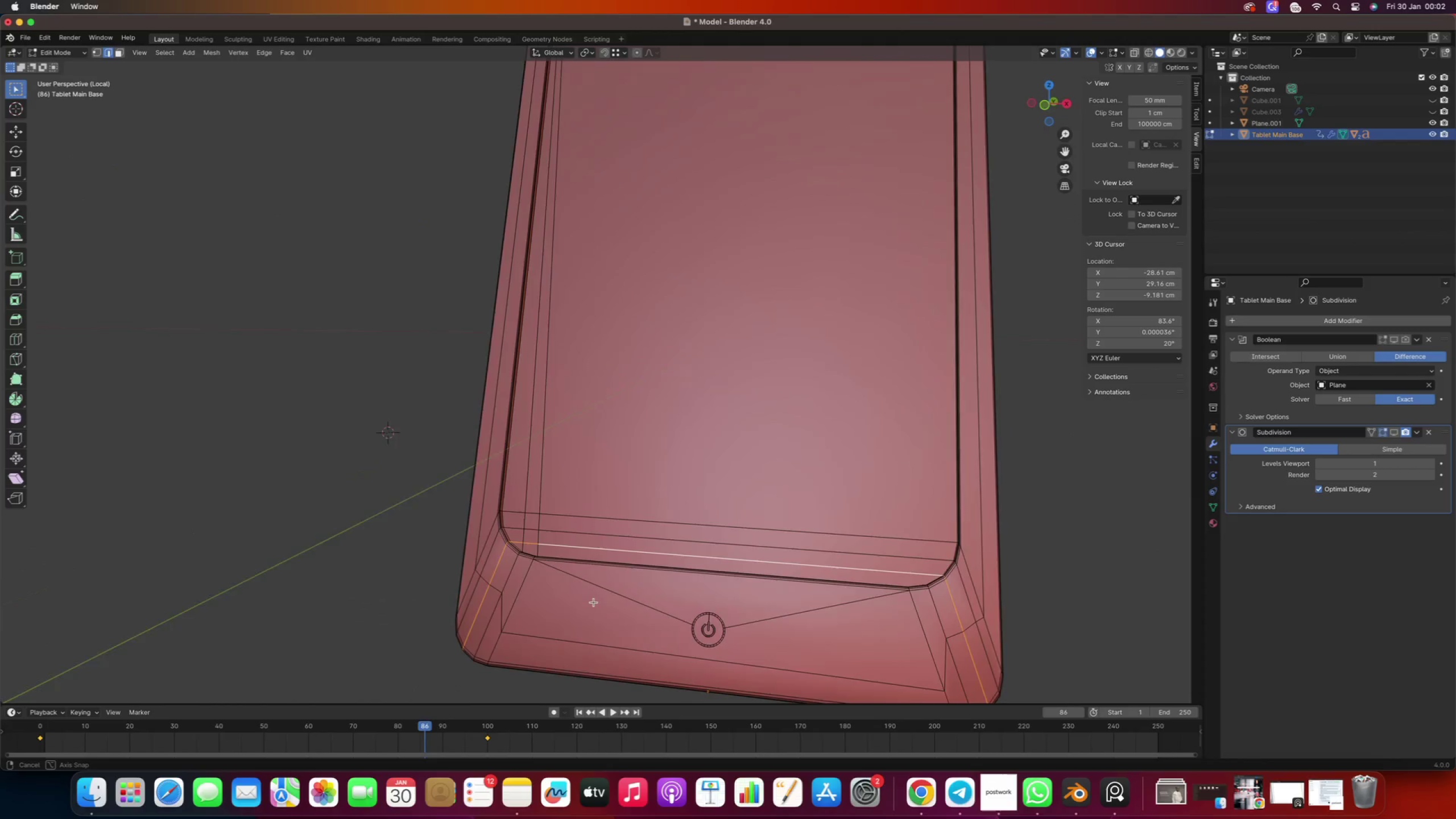 
scroll: coordinate [560, 655], scroll_direction: down, amount: 2.0
 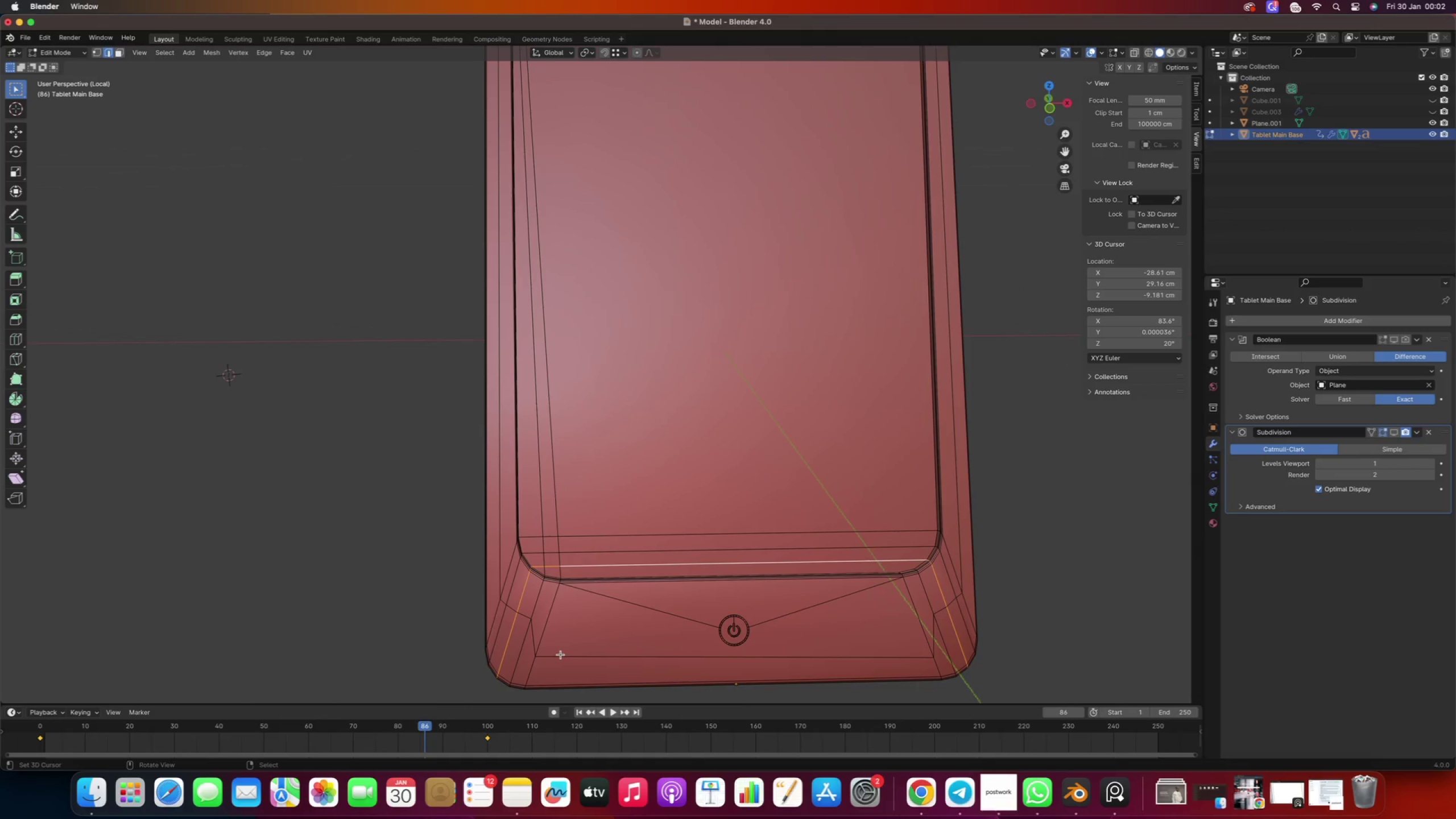 
wait(6.09)
 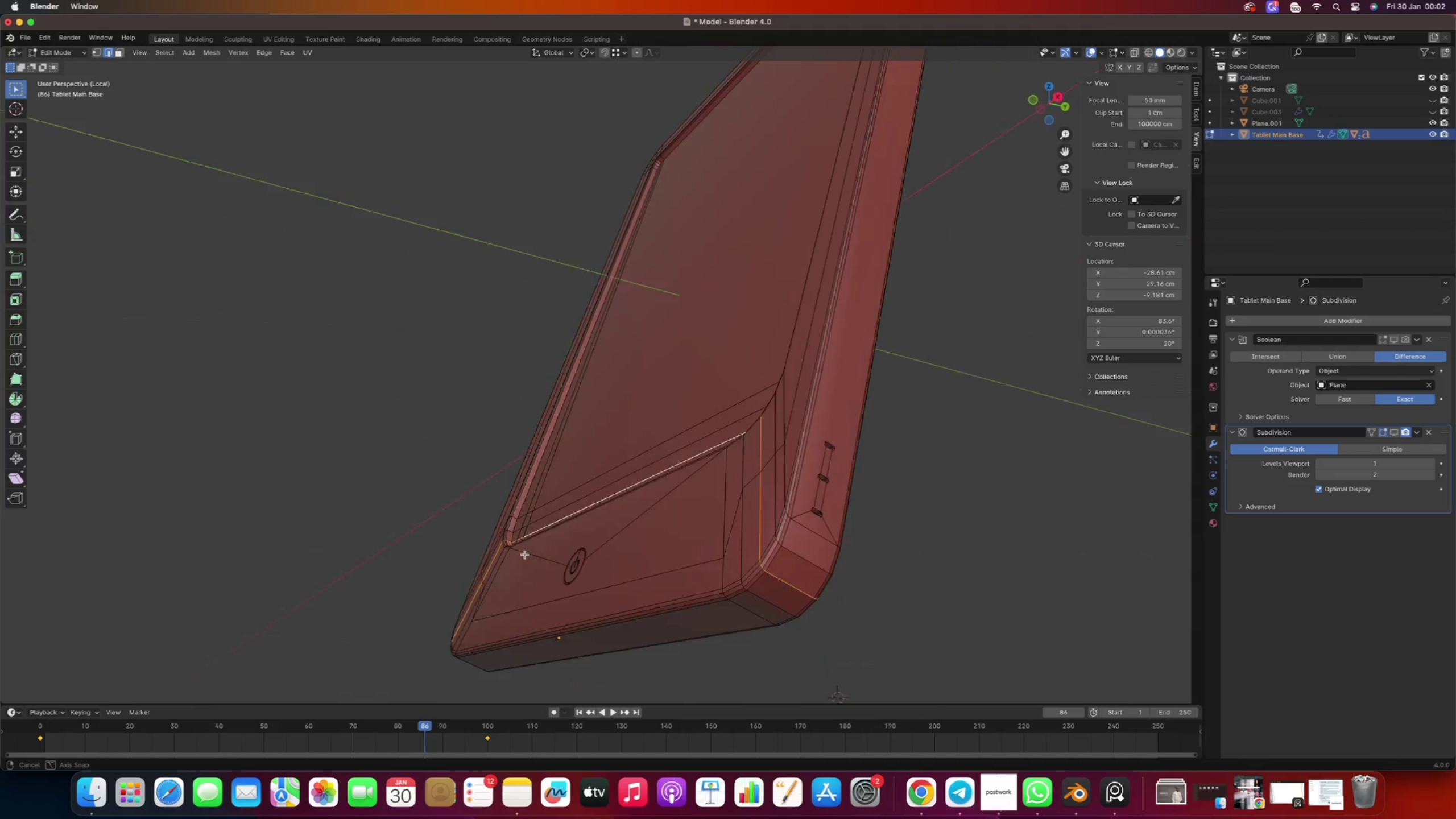 
scroll: coordinate [533, 558], scroll_direction: up, amount: 4.0
 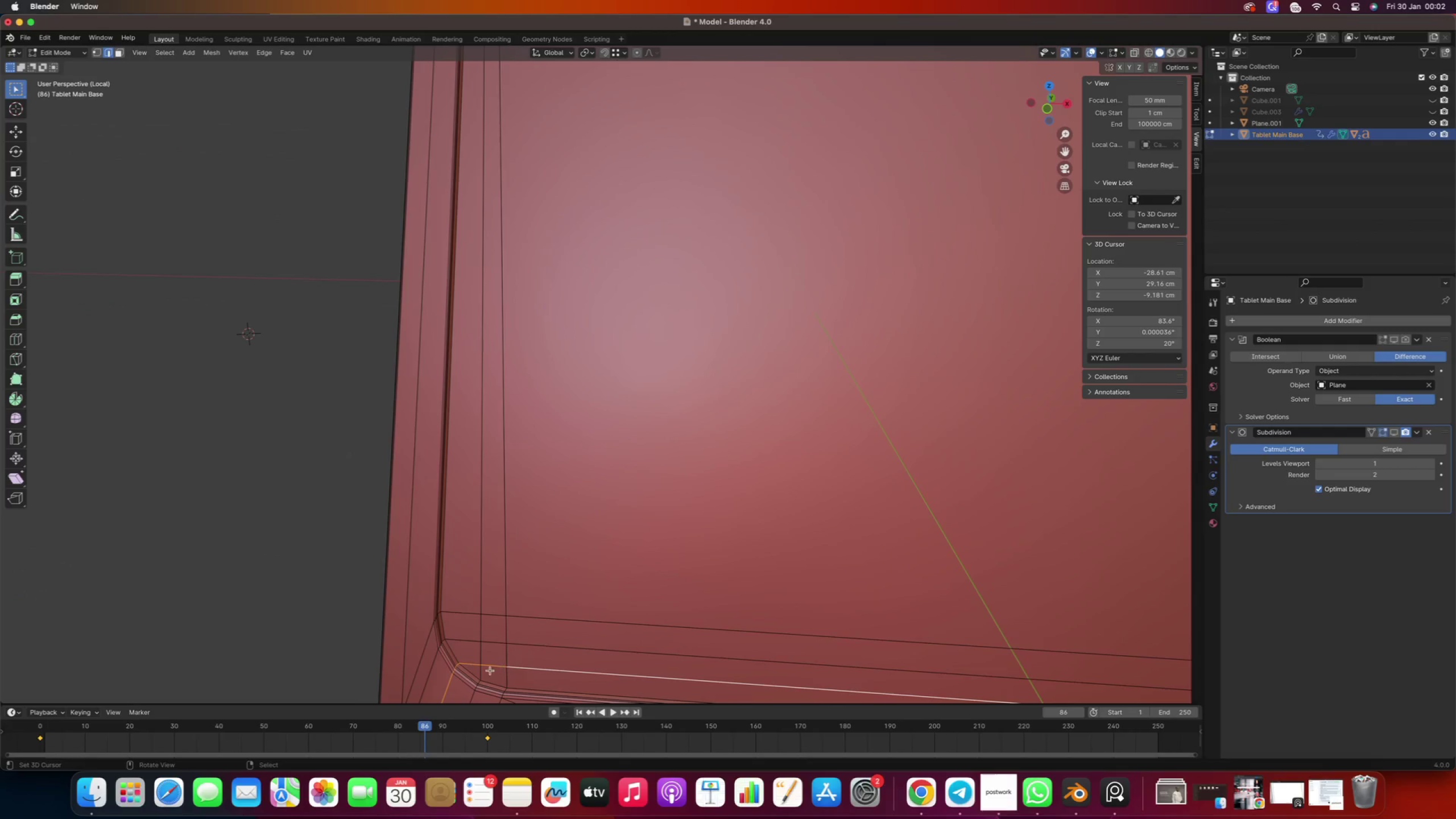 
right_click([473, 667])
 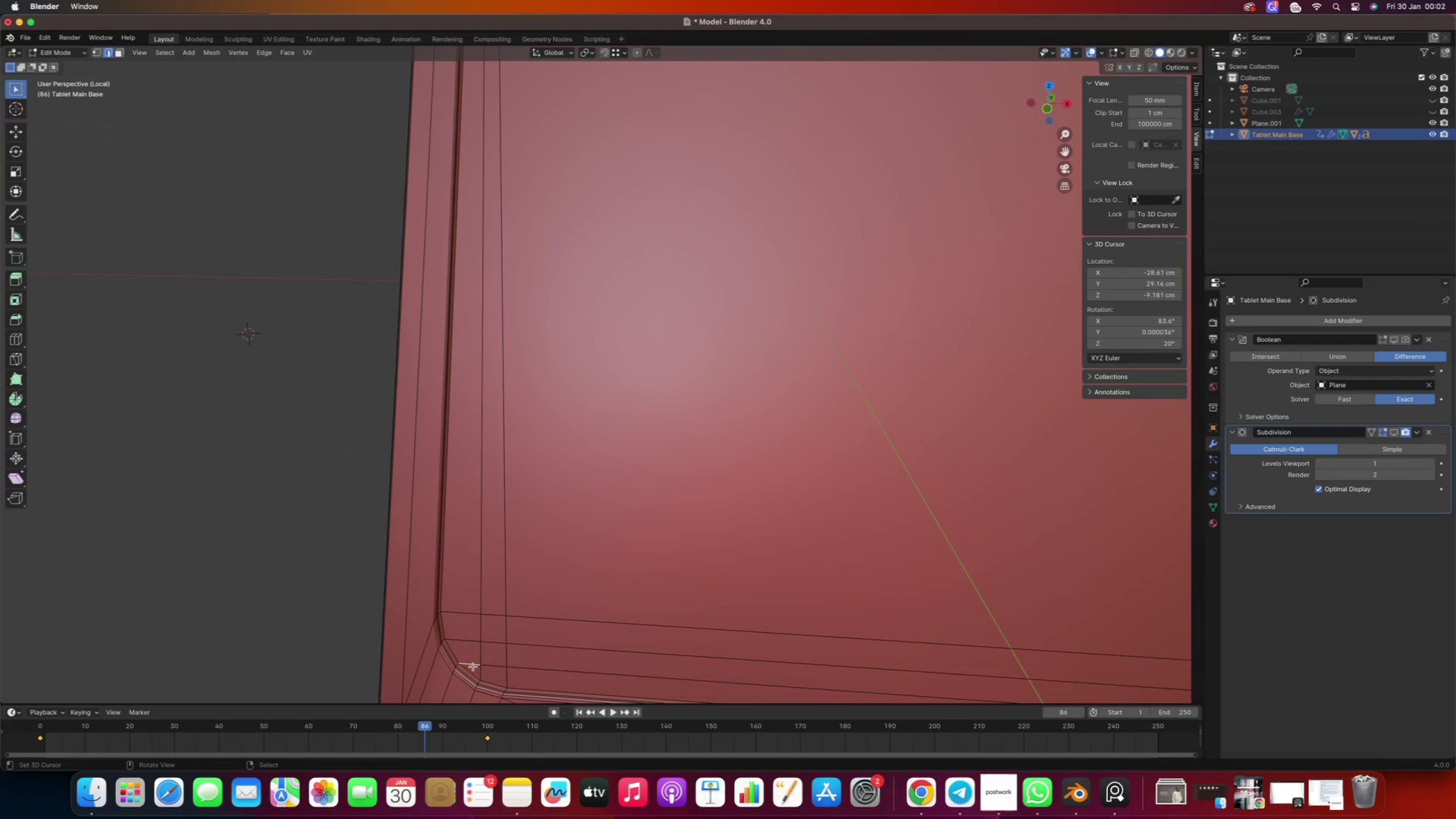 
hold_key(key=ShiftRight, duration=0.47)
 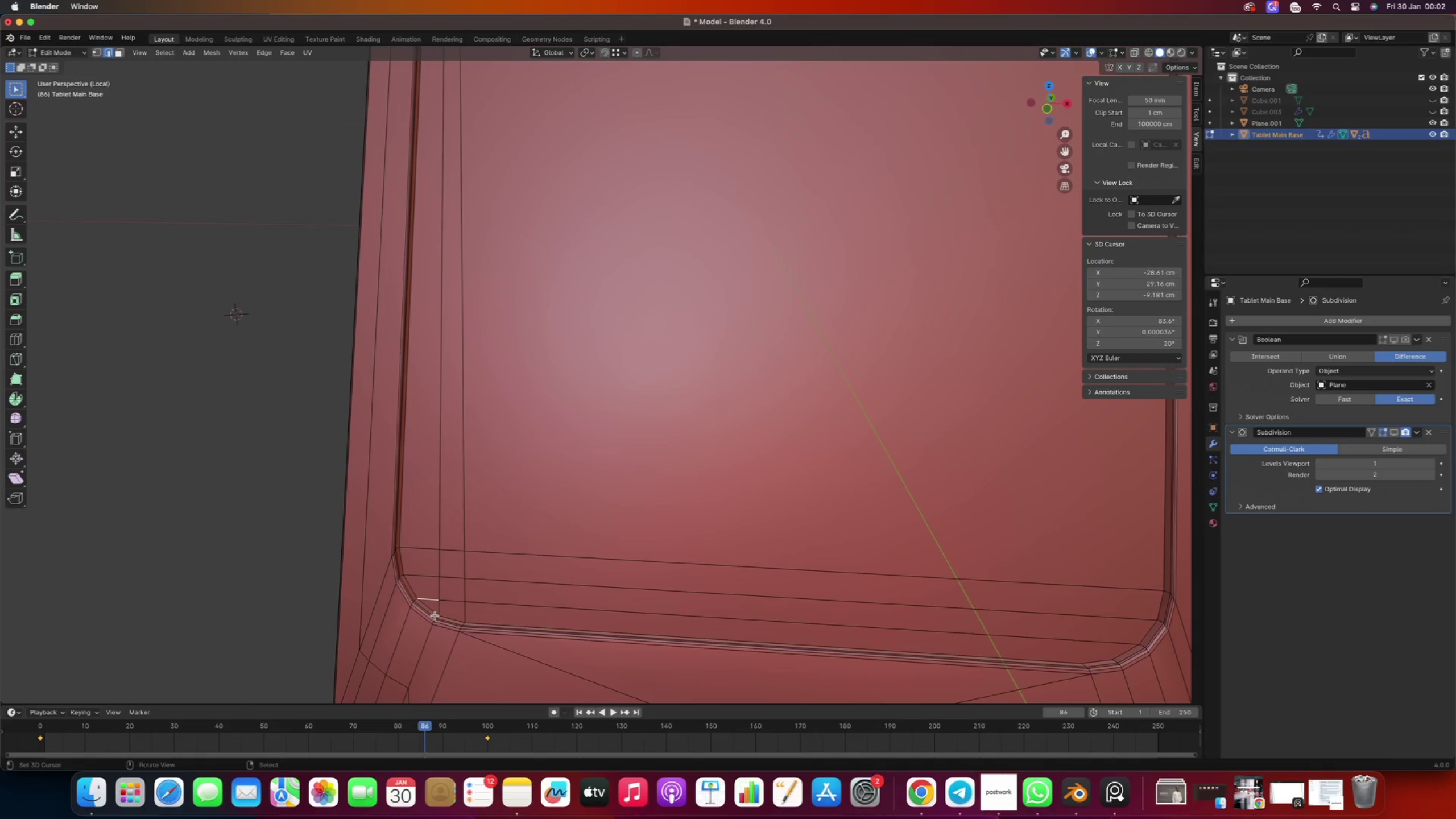 
hold_key(key=ShiftRight, duration=0.82)
right_click([445, 601])
 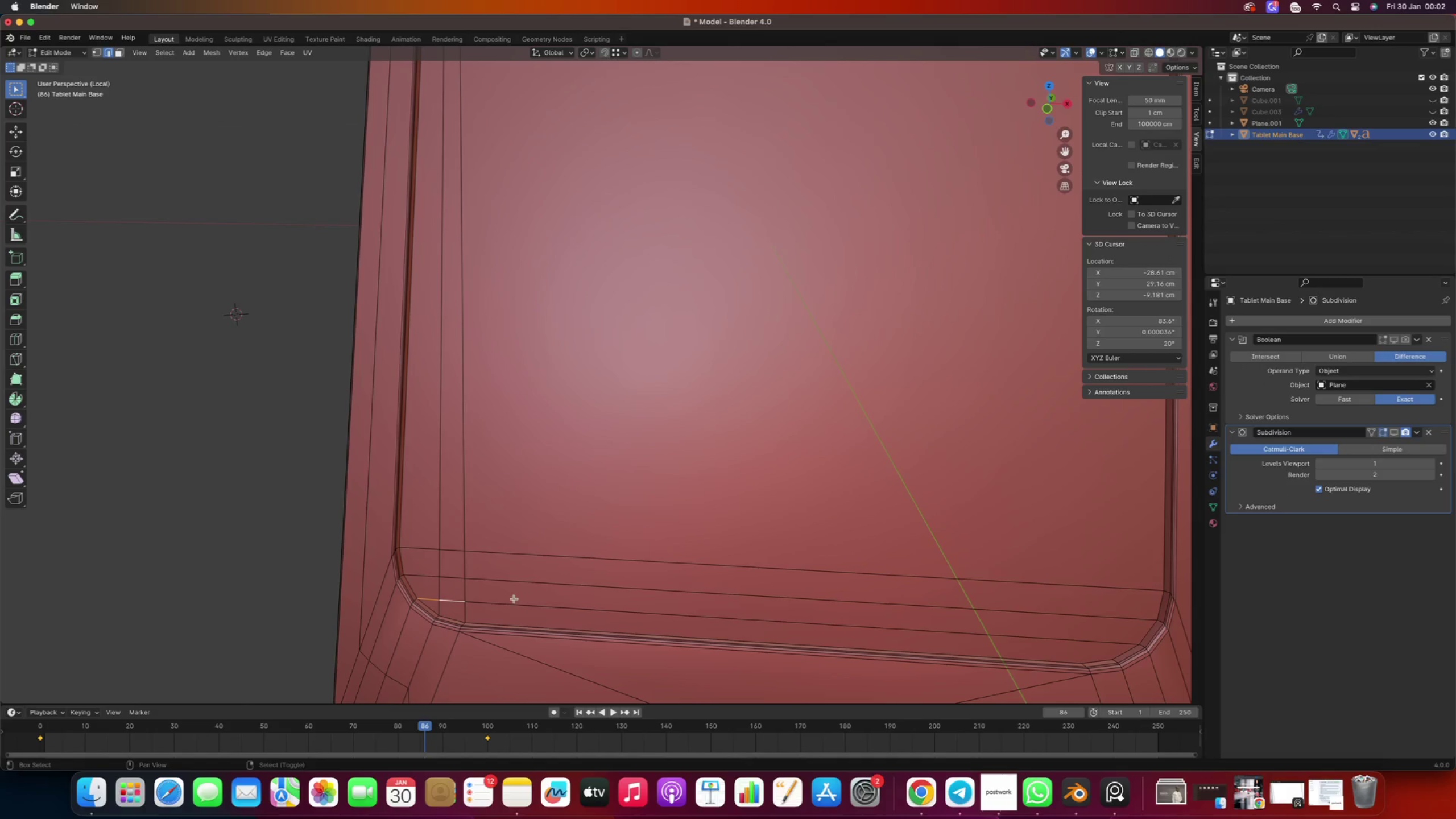 
double_click([514, 599])
 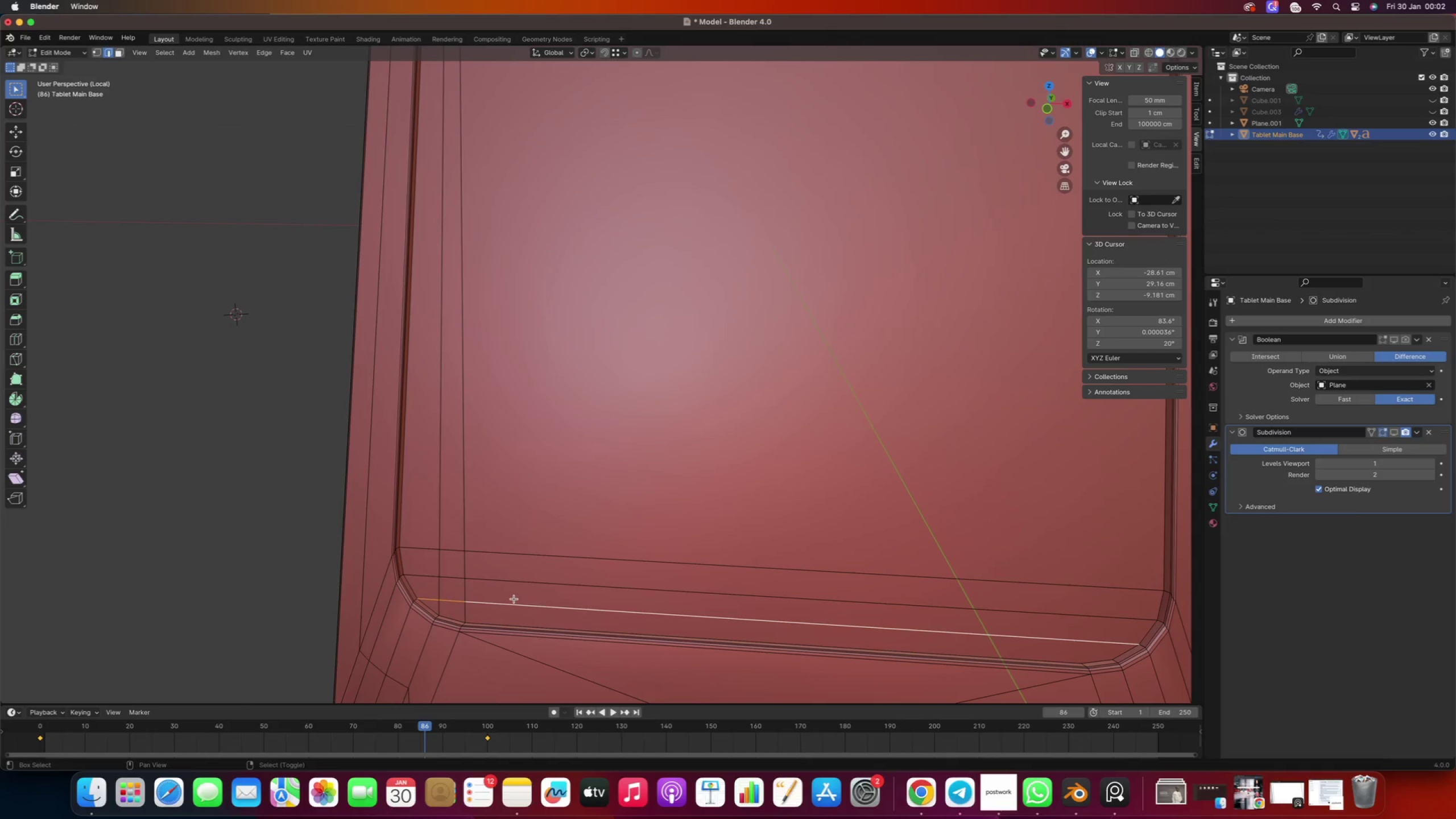 
hold_key(key=ShiftRight, duration=0.32)
 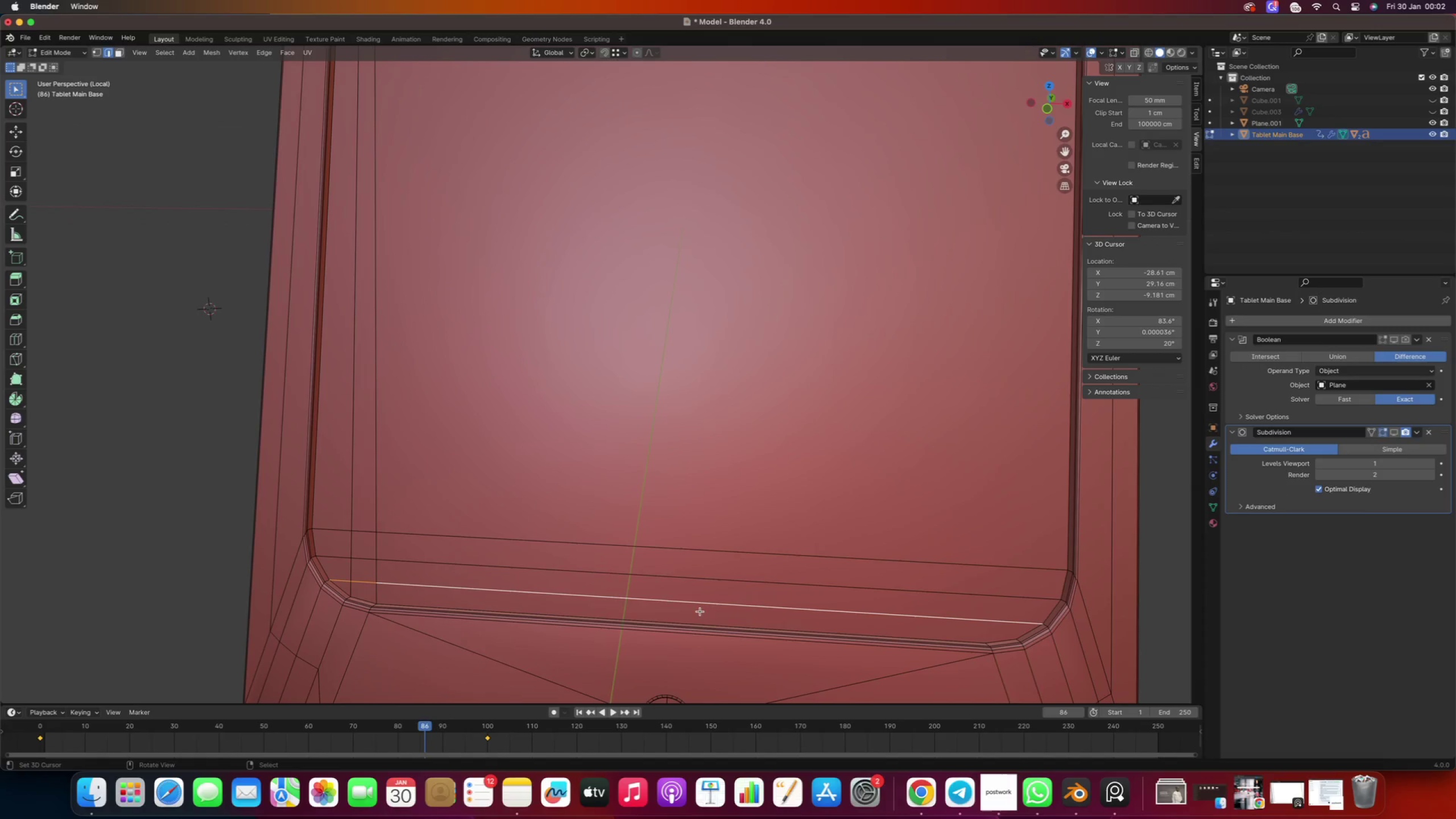 
key(Delete)
 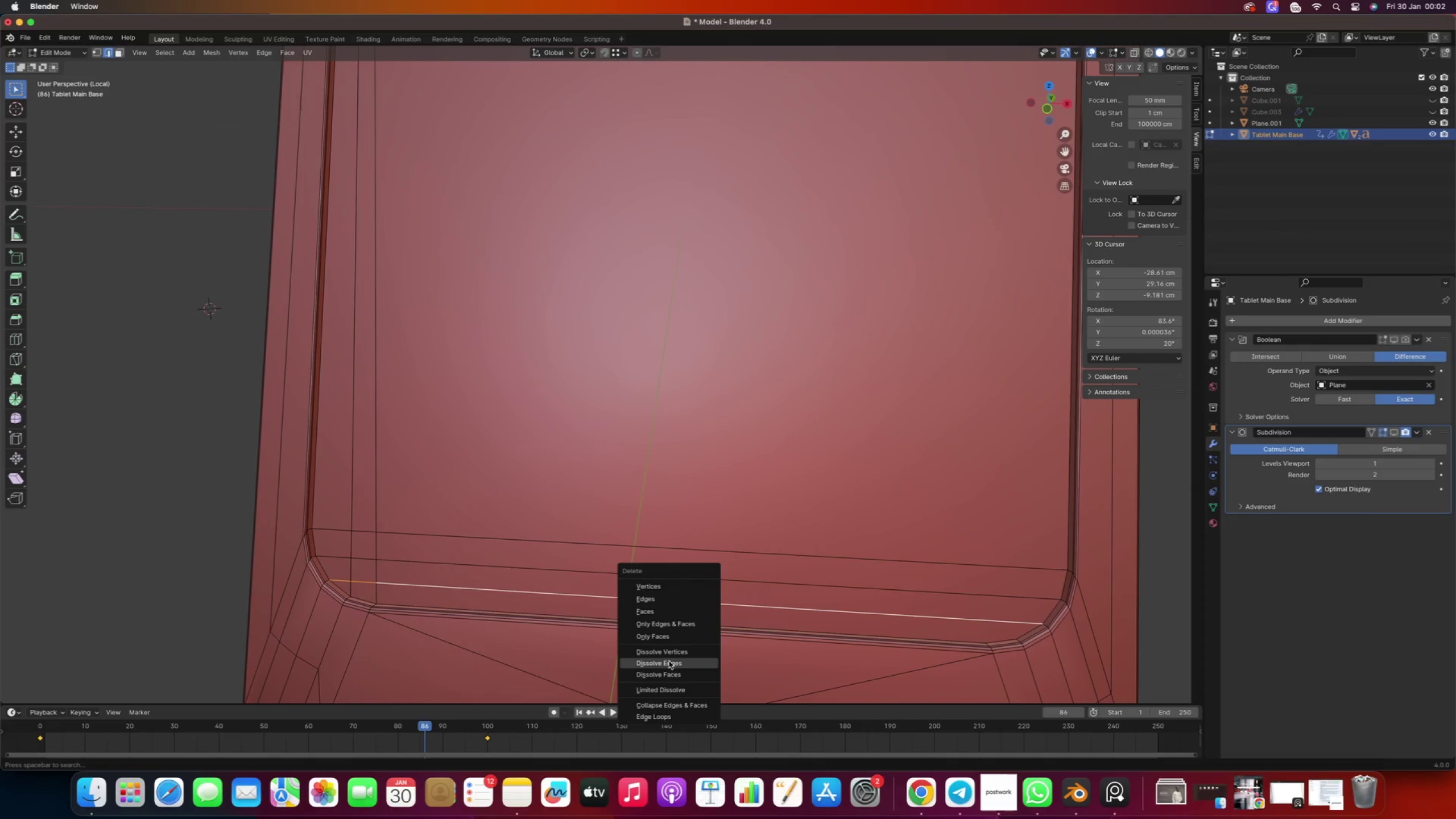 
left_click([669, 661])
 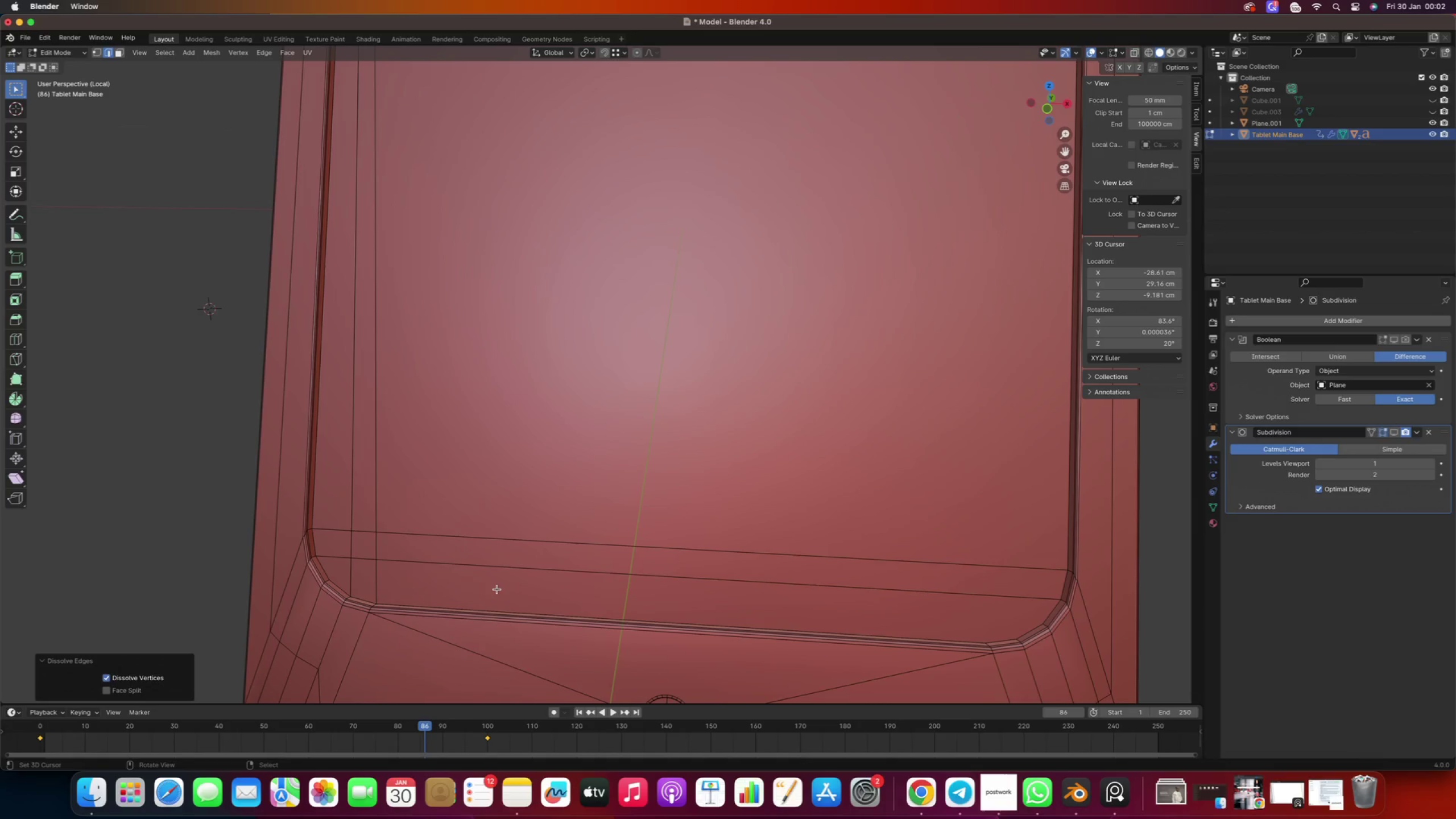 
wait(6.54)
 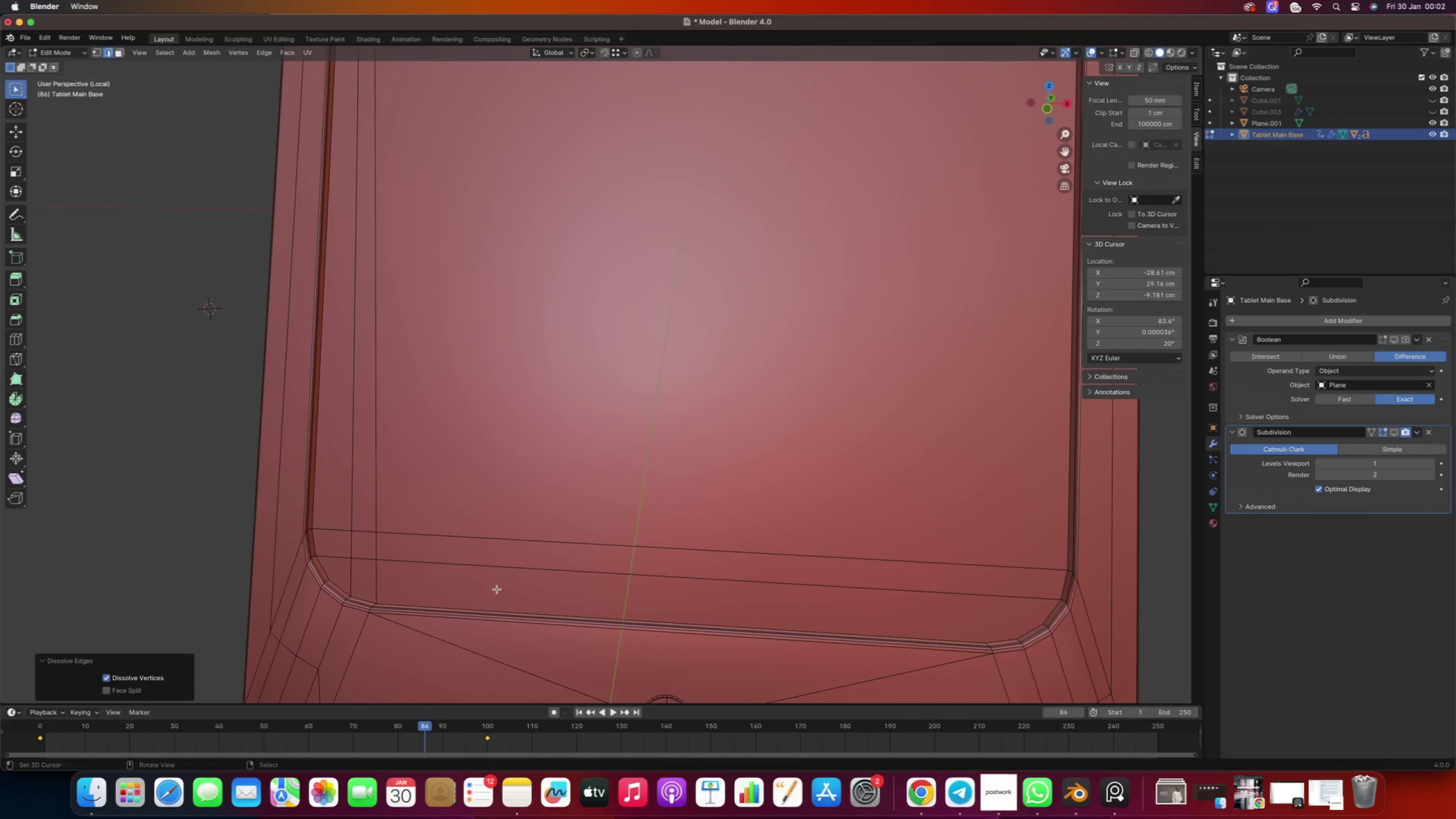 
scroll: coordinate [440, 592], scroll_direction: down, amount: 2.0
 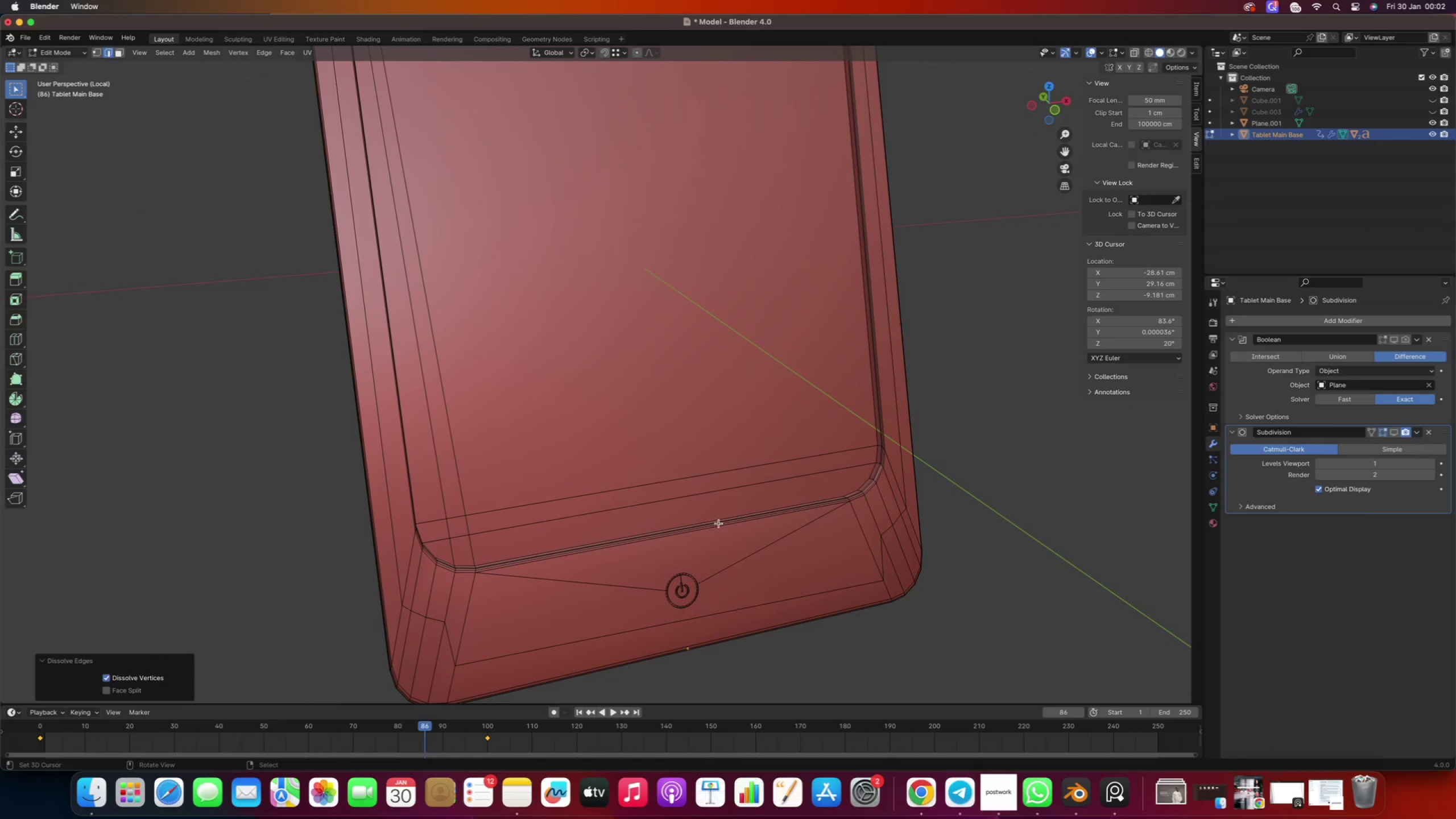 
hold_key(key=ShiftRight, duration=0.73)
 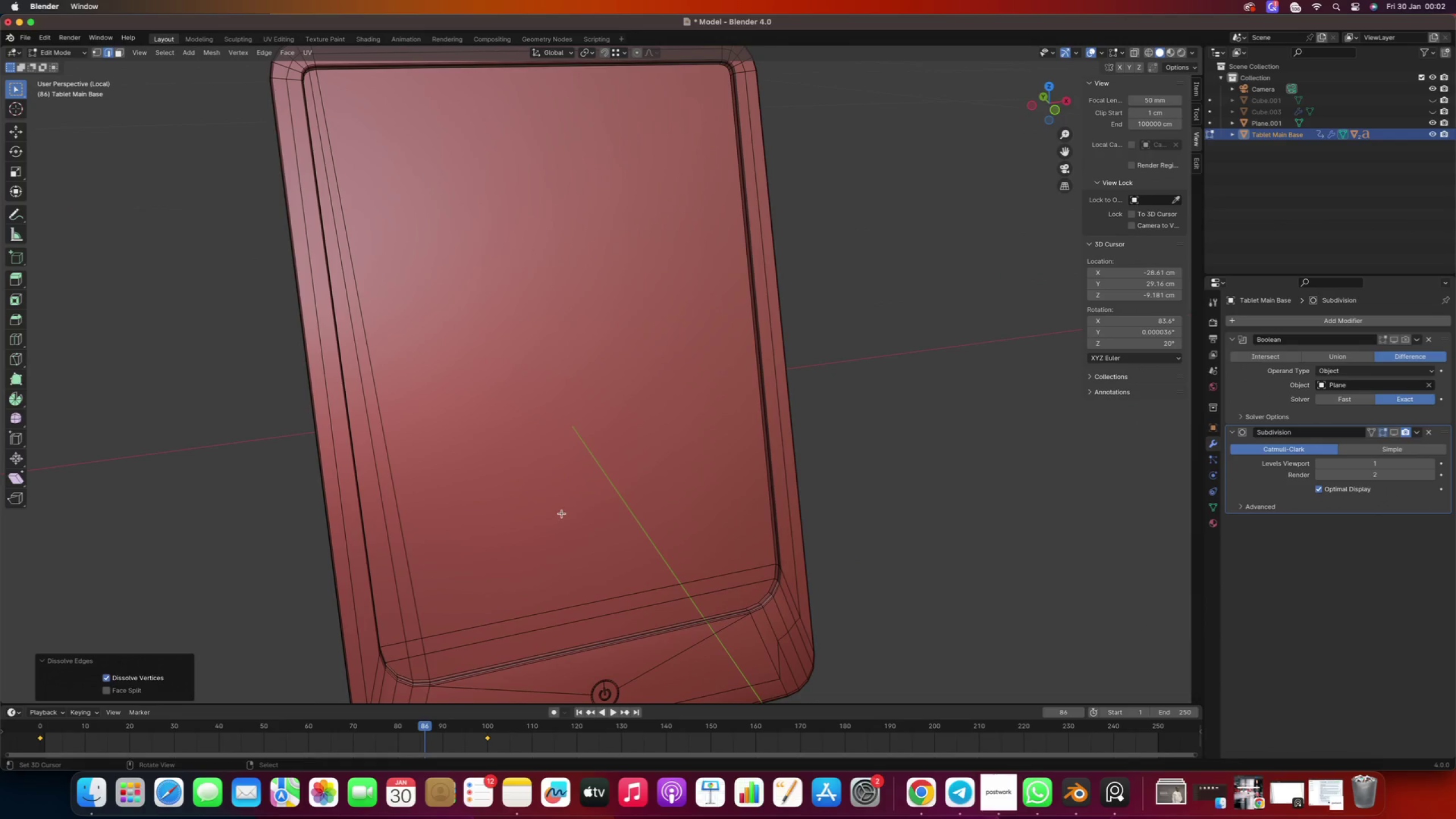 
scroll: coordinate [738, 503], scroll_direction: down, amount: 1.0
 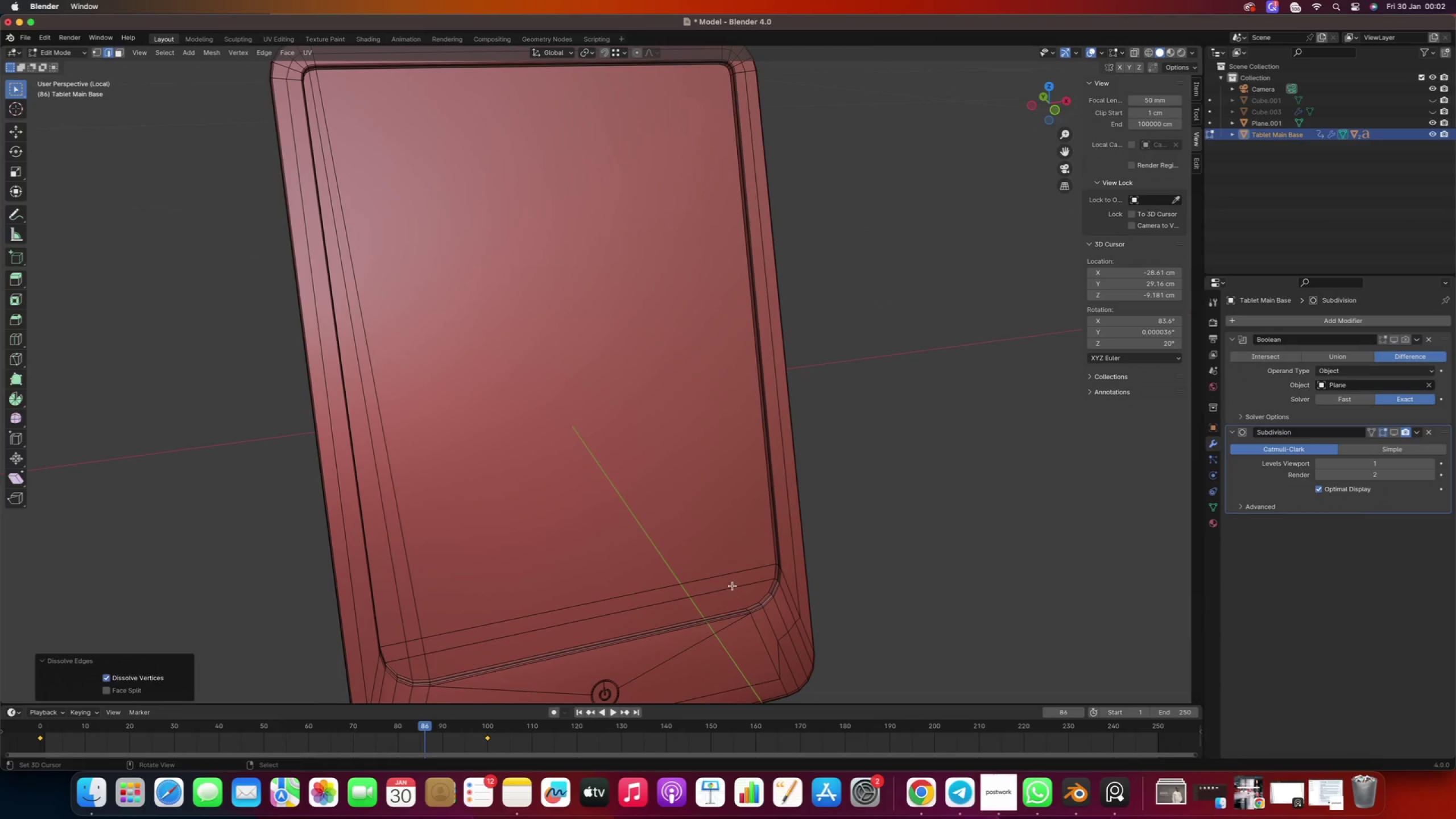 
key(K)
 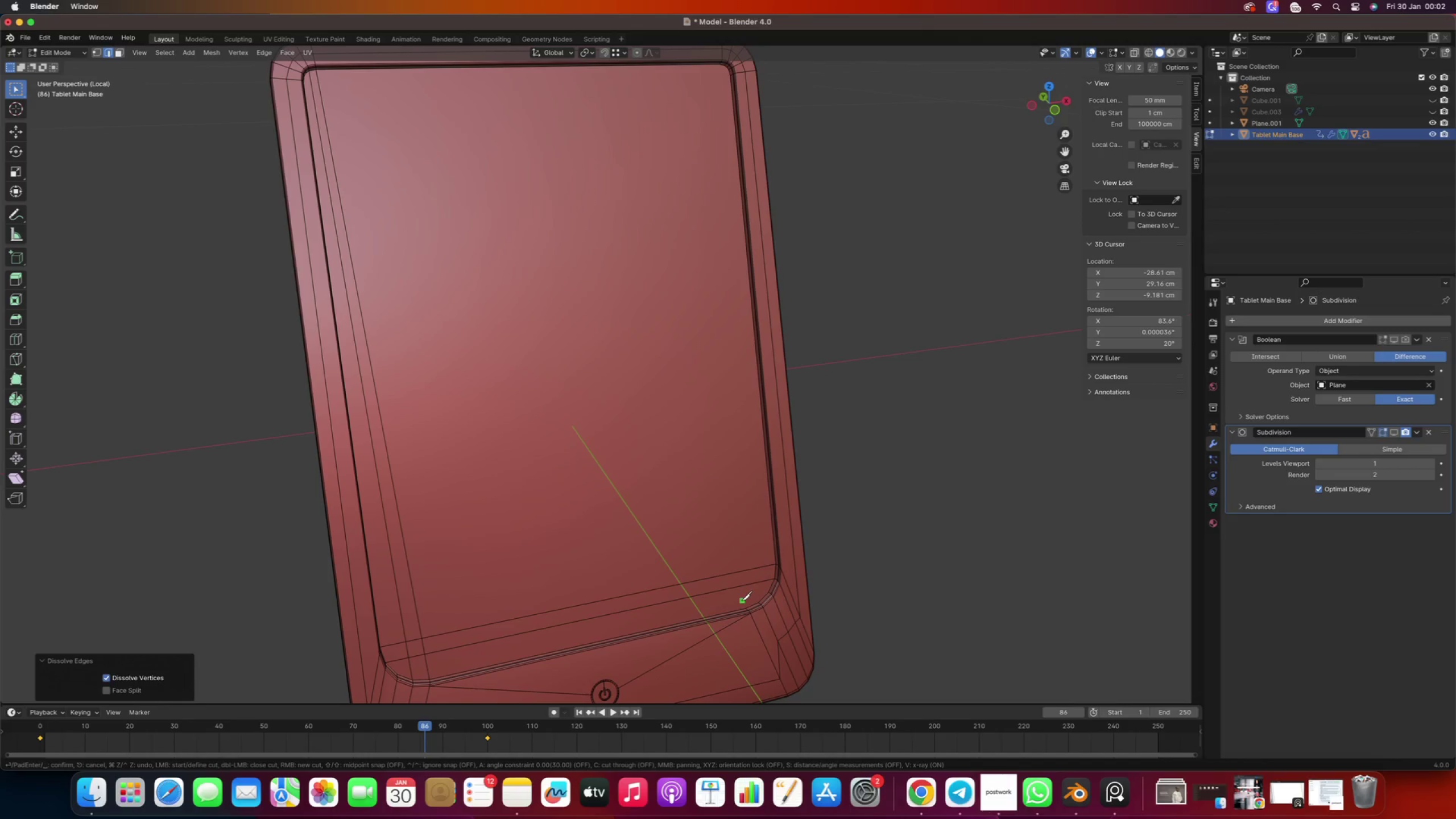 
left_click([744, 605])
 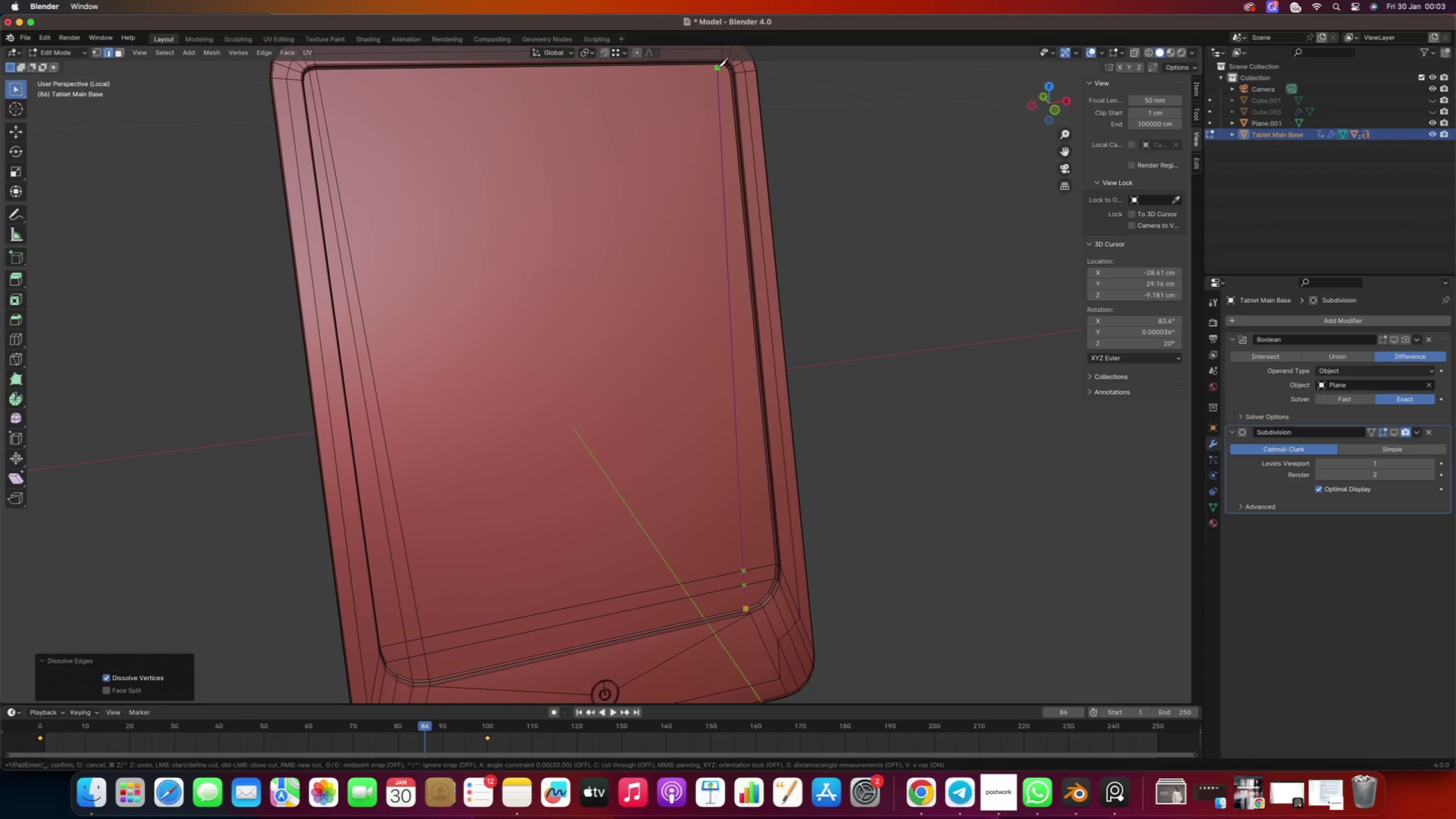 
hold_key(key=ShiftRight, duration=0.47)
 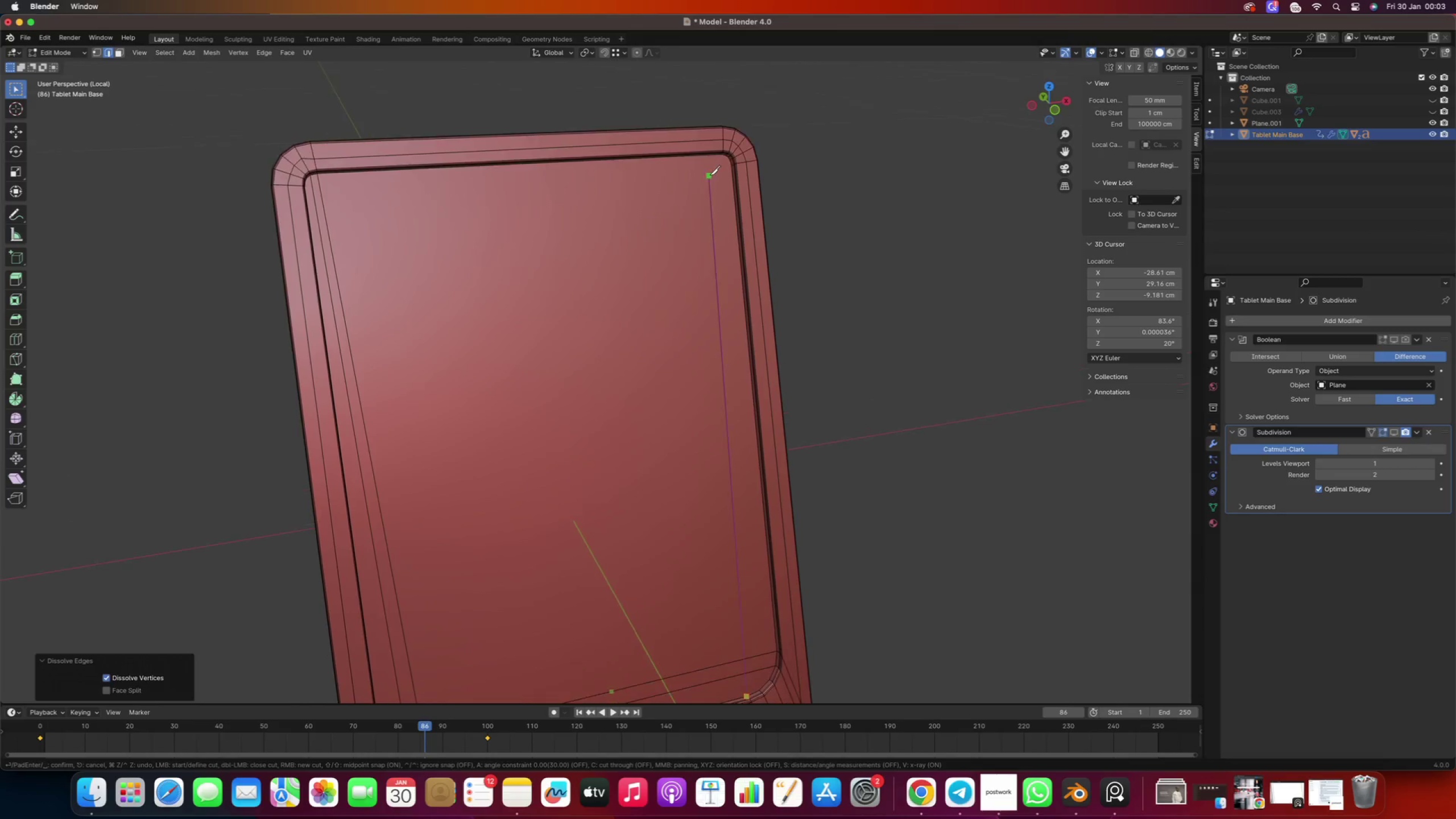 
hold_key(key=ControlRight, duration=0.7)
 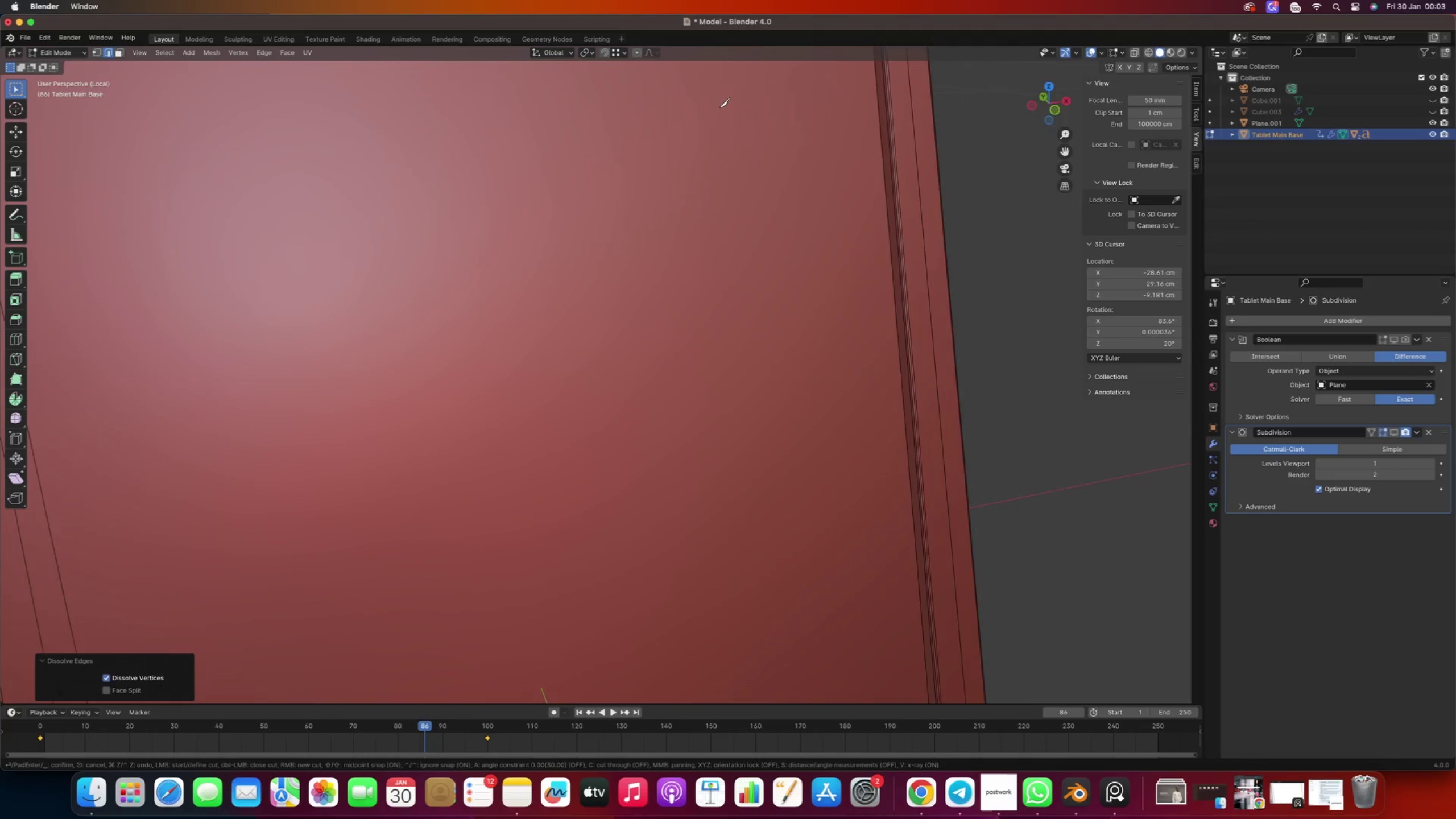 
hold_key(key=ShiftRight, duration=0.65)
 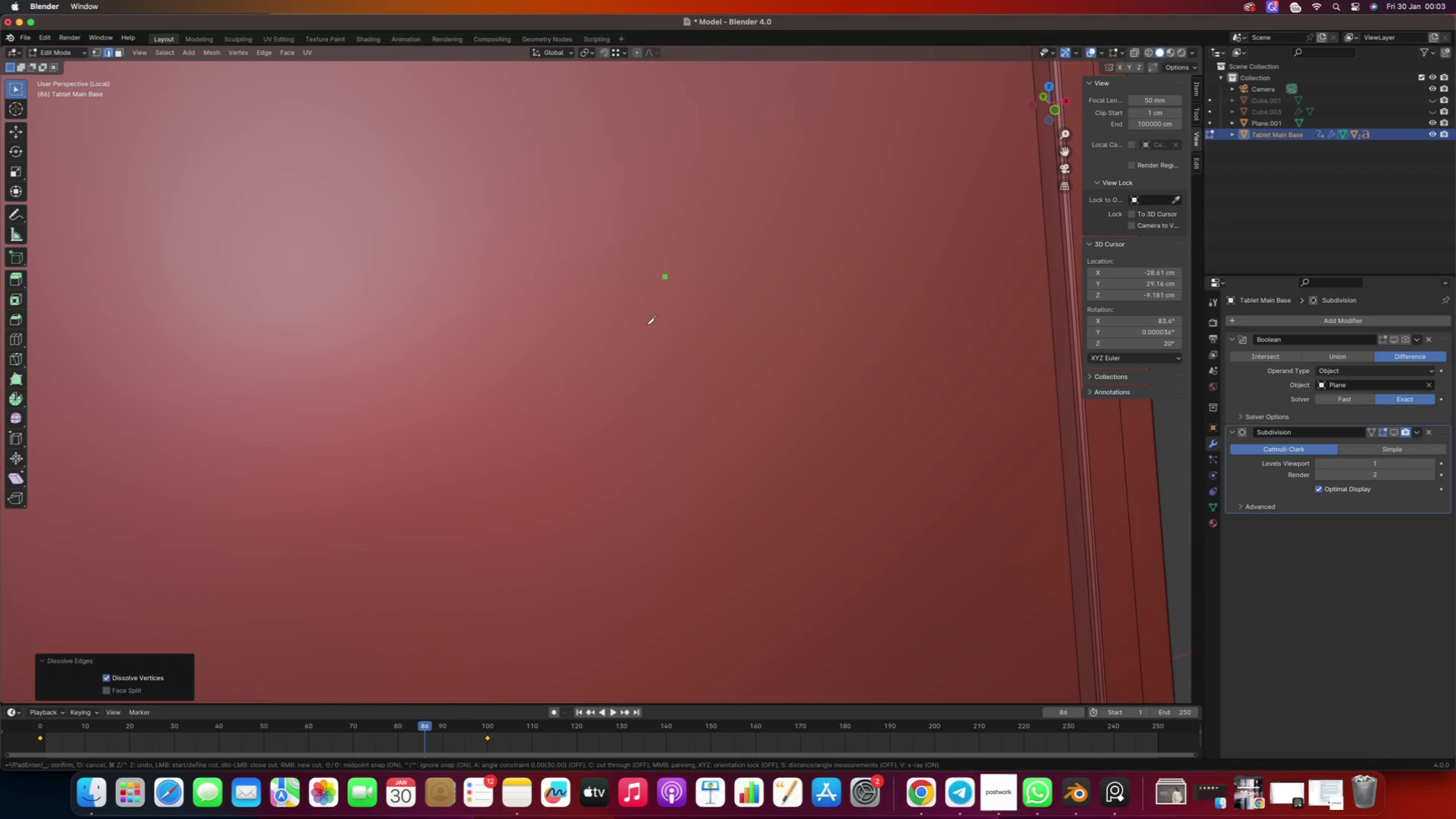 
hold_key(key=ControlRight, duration=0.45)
 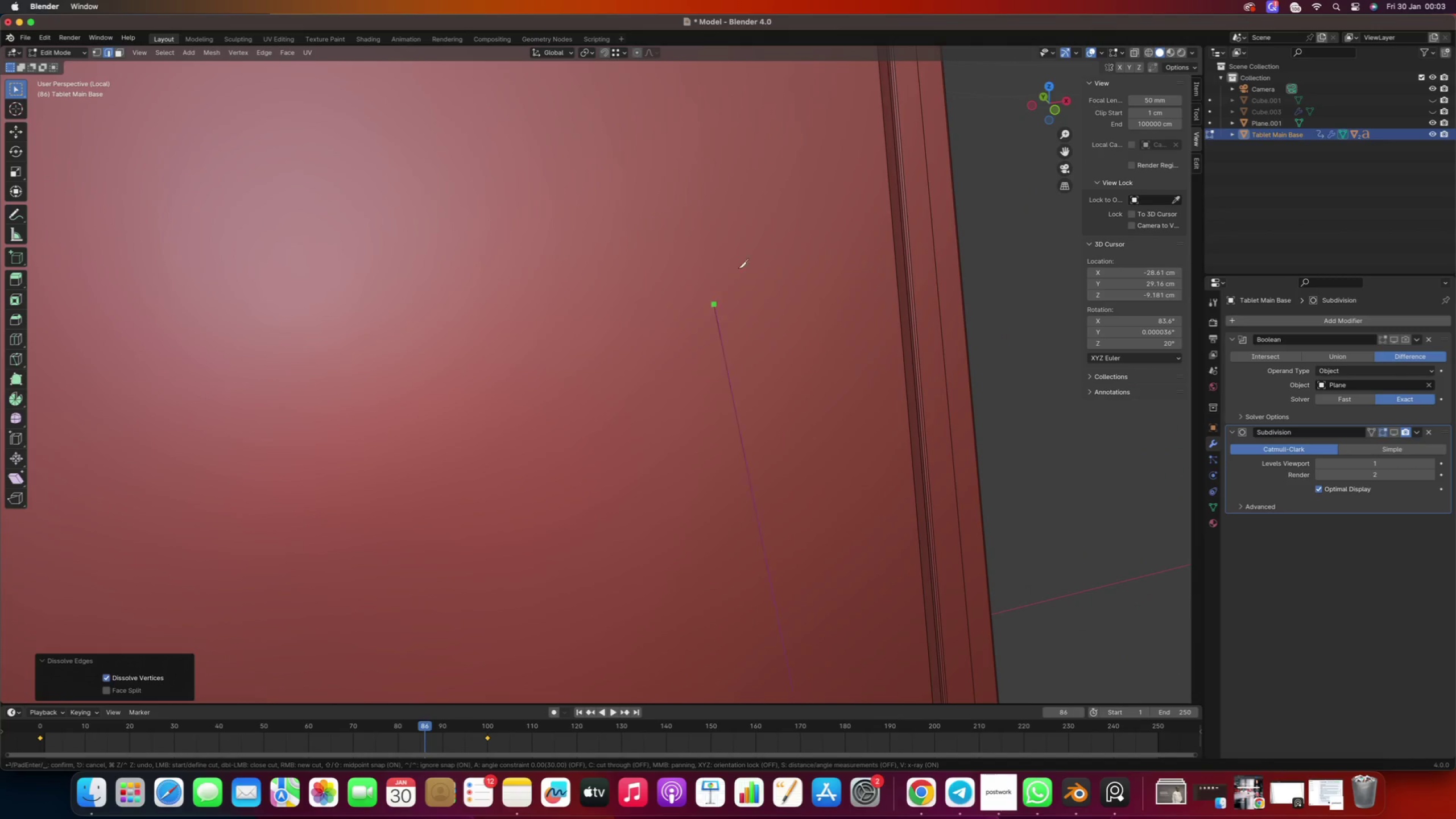 
hold_key(key=ControlRight, duration=0.32)
 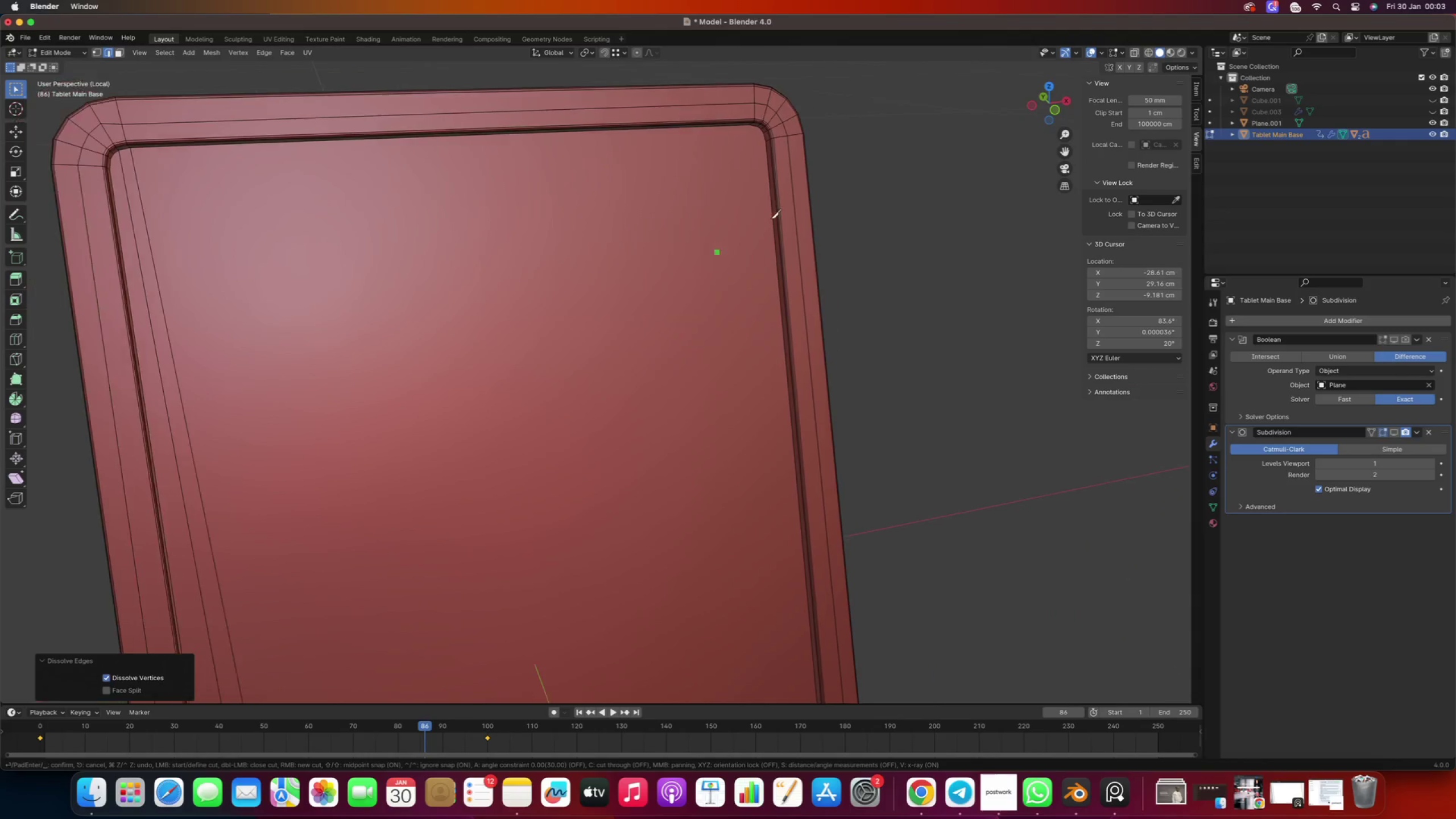 
hold_key(key=ShiftRight, duration=0.46)
 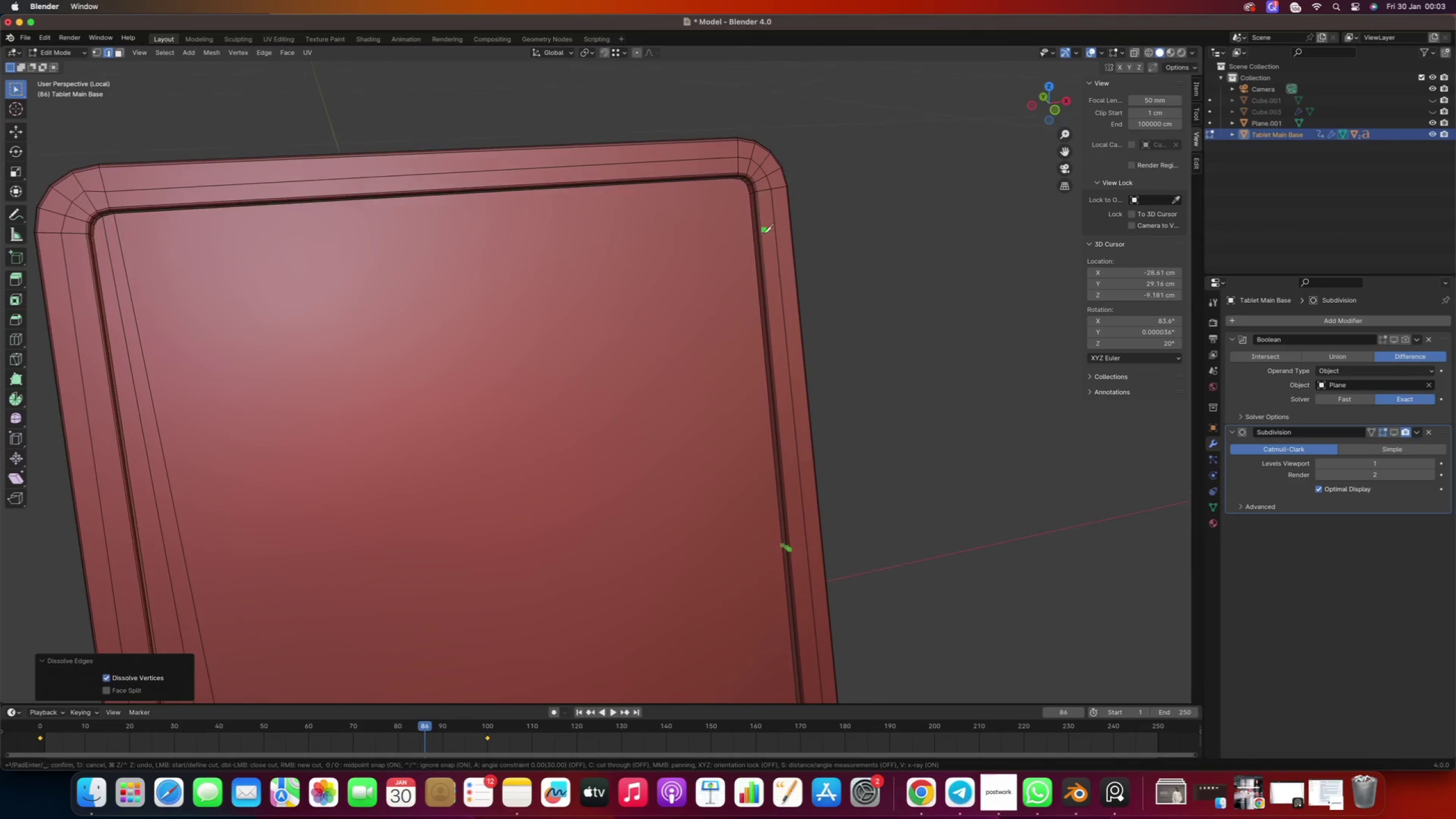 
hold_key(key=ControlRight, duration=0.57)
 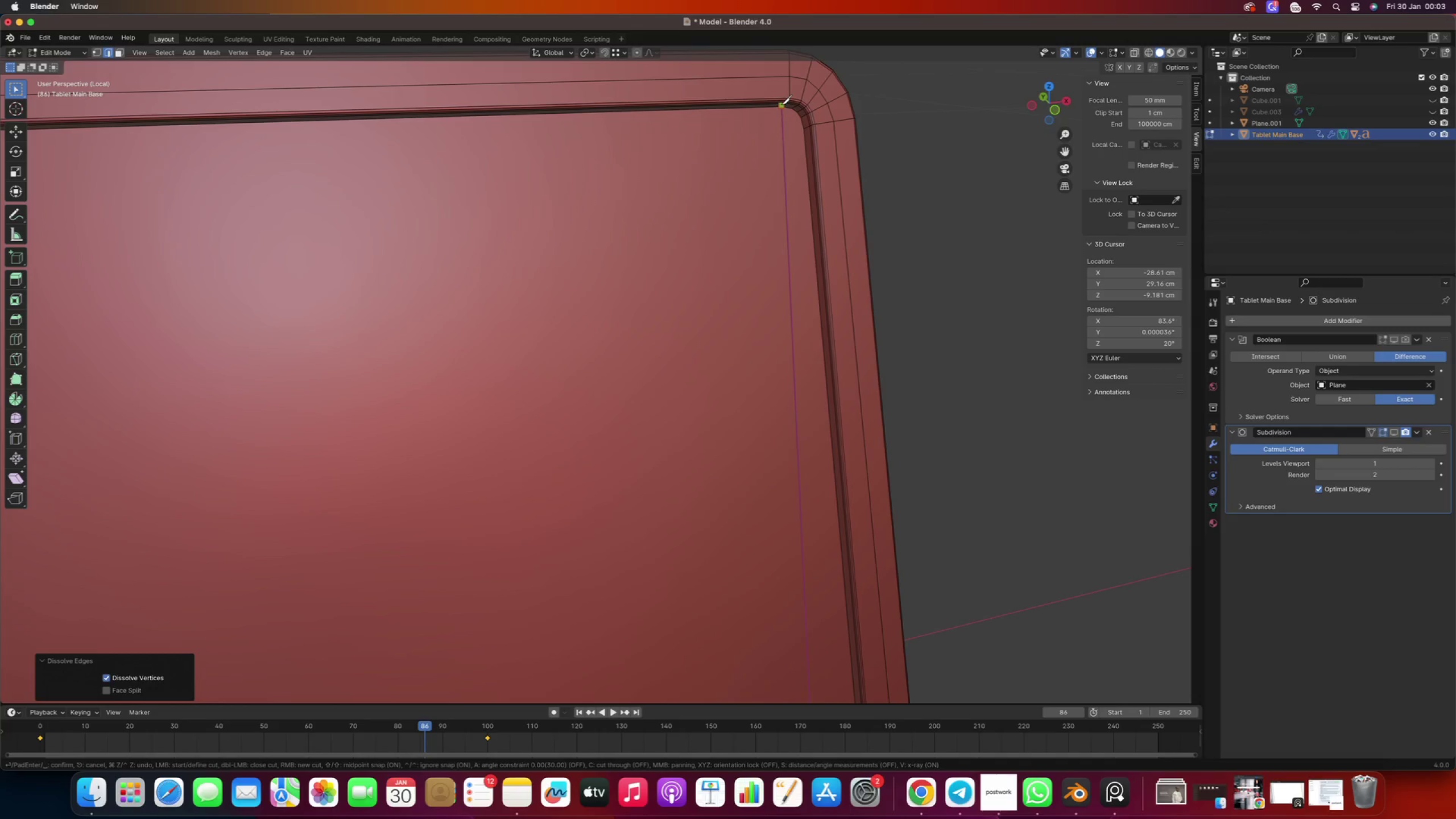 
hold_key(key=ShiftRight, duration=0.76)
 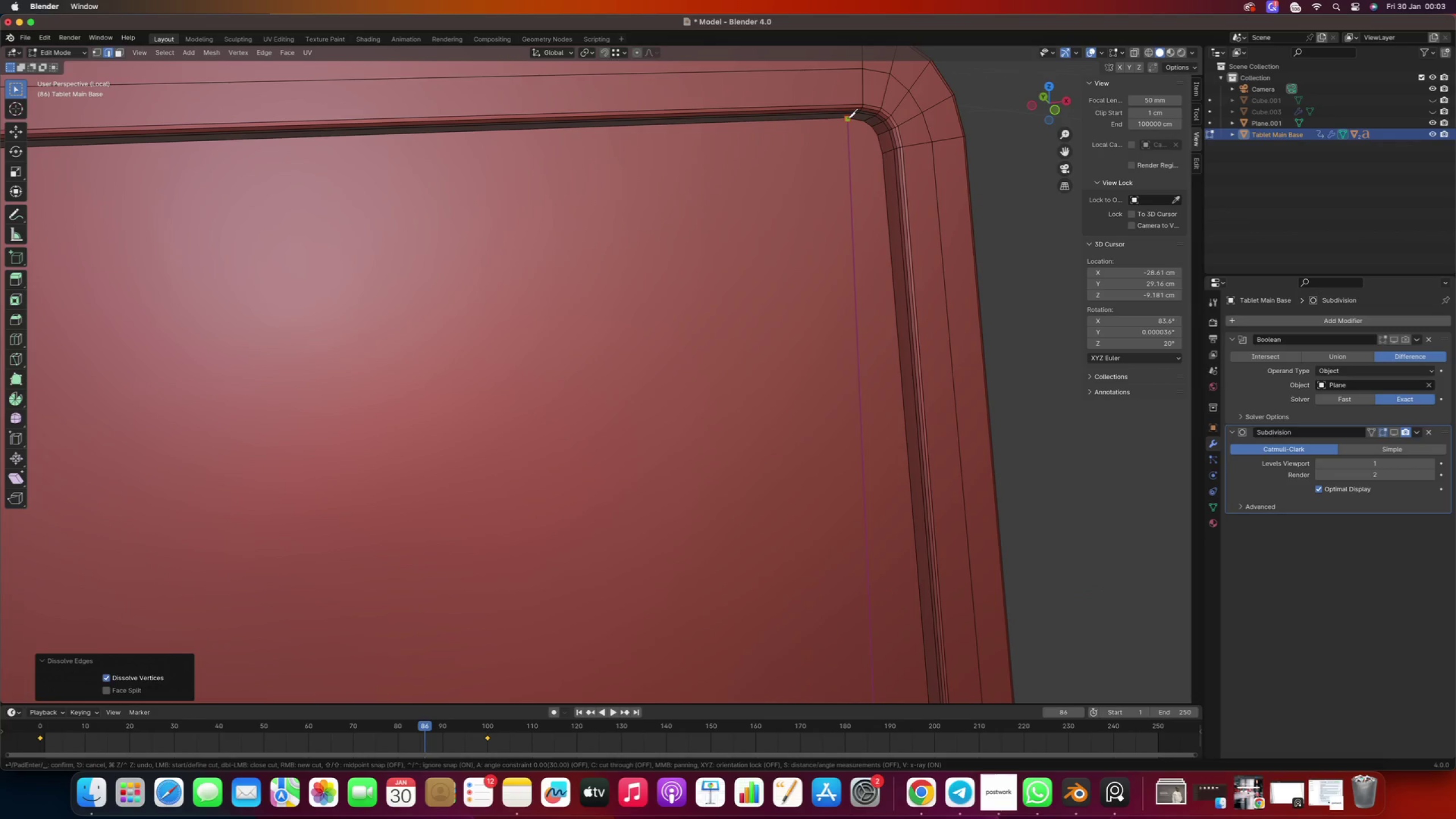 
scroll: coordinate [782, 107], scroll_direction: up, amount: 4.0
 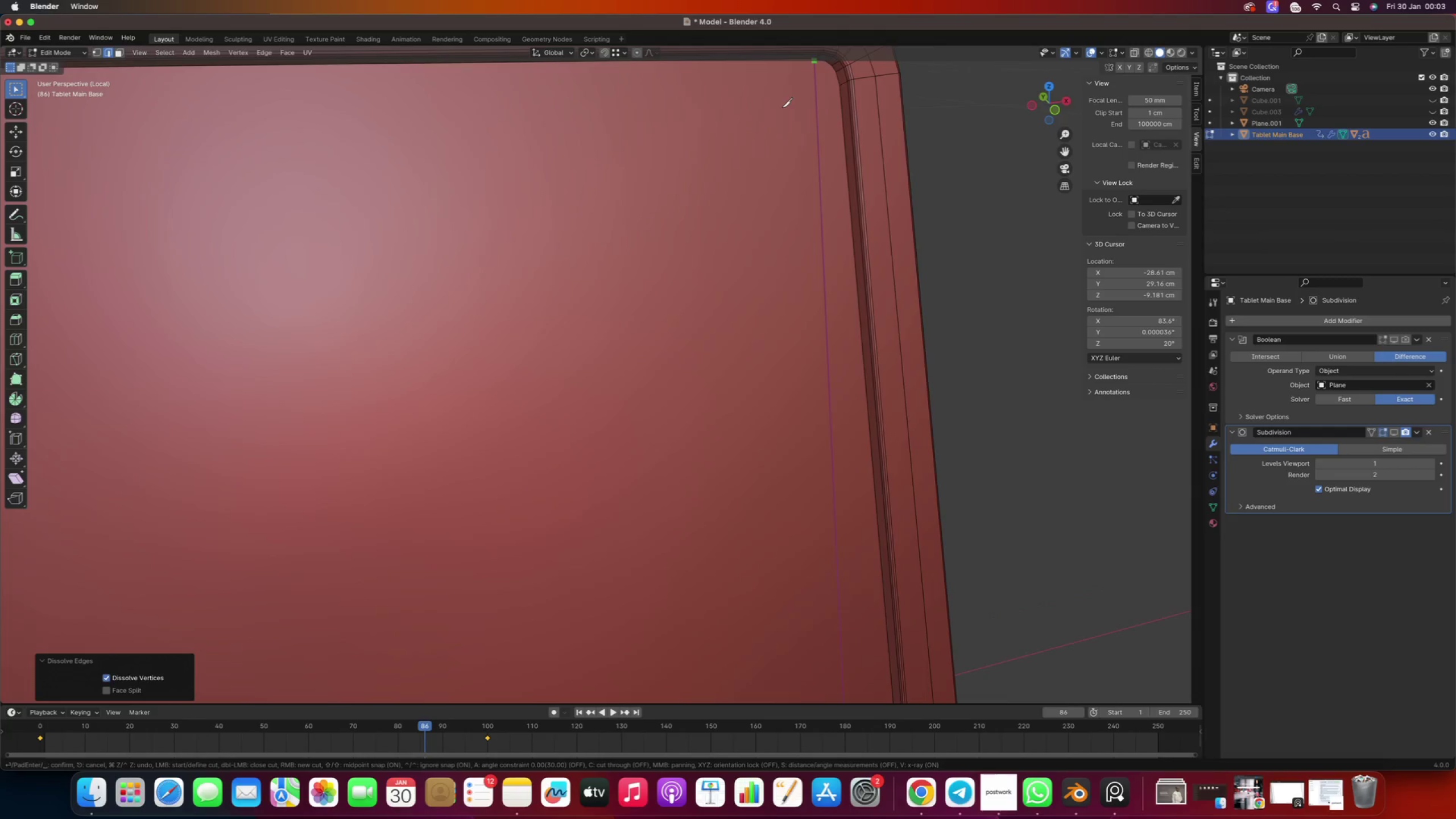 
left_click([847, 117])
 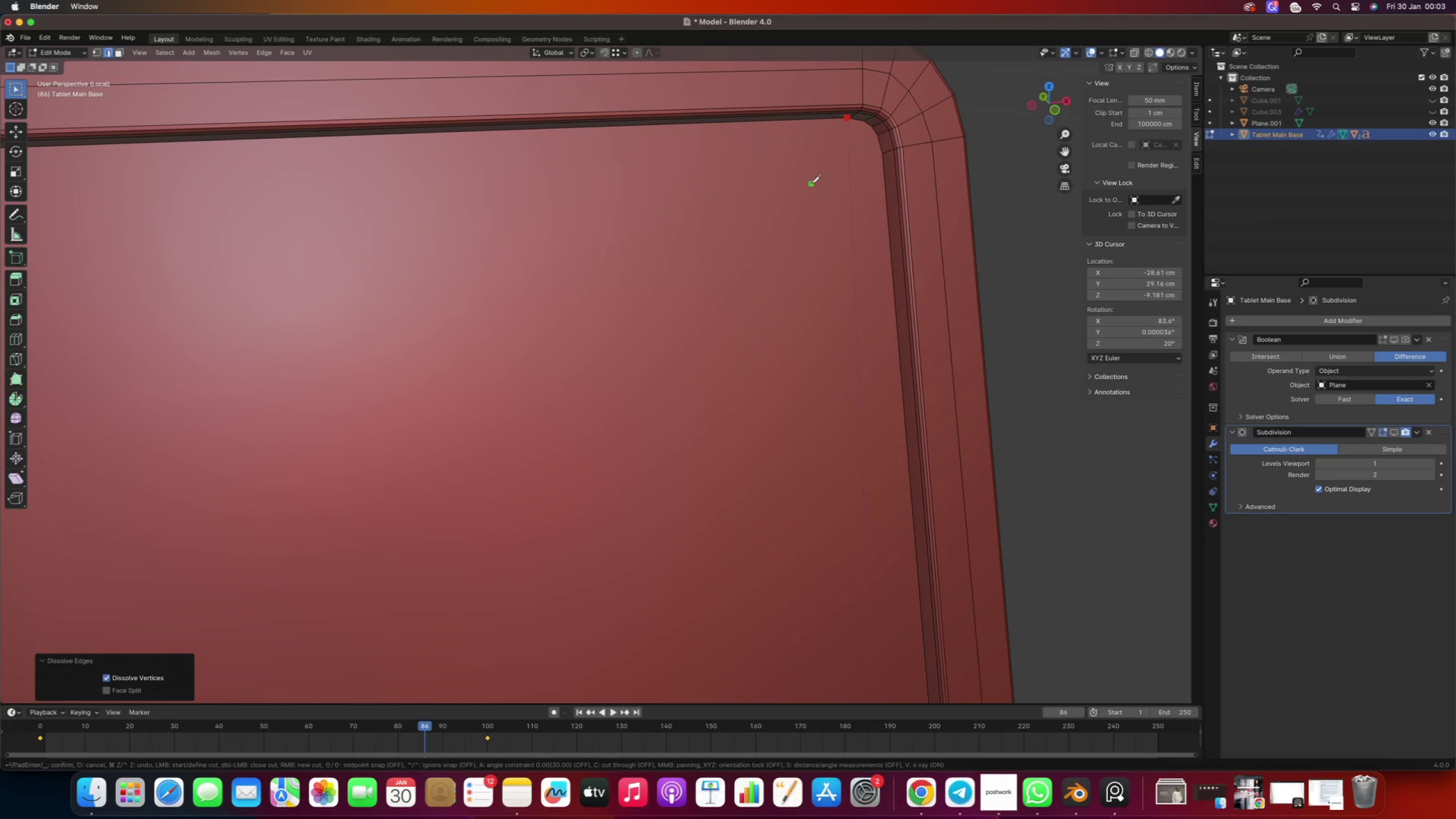 
key(Enter)
 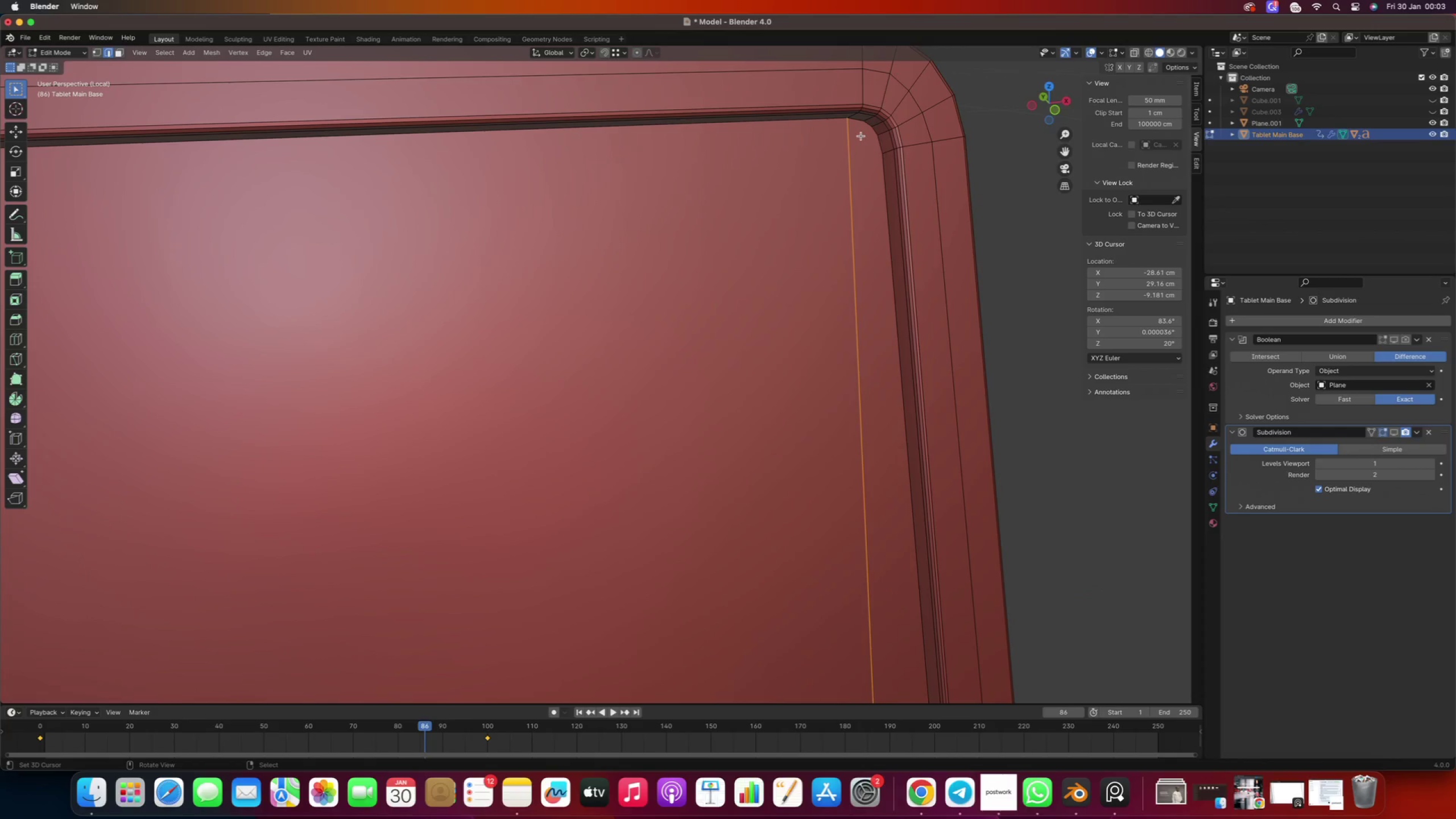 
key(K)
 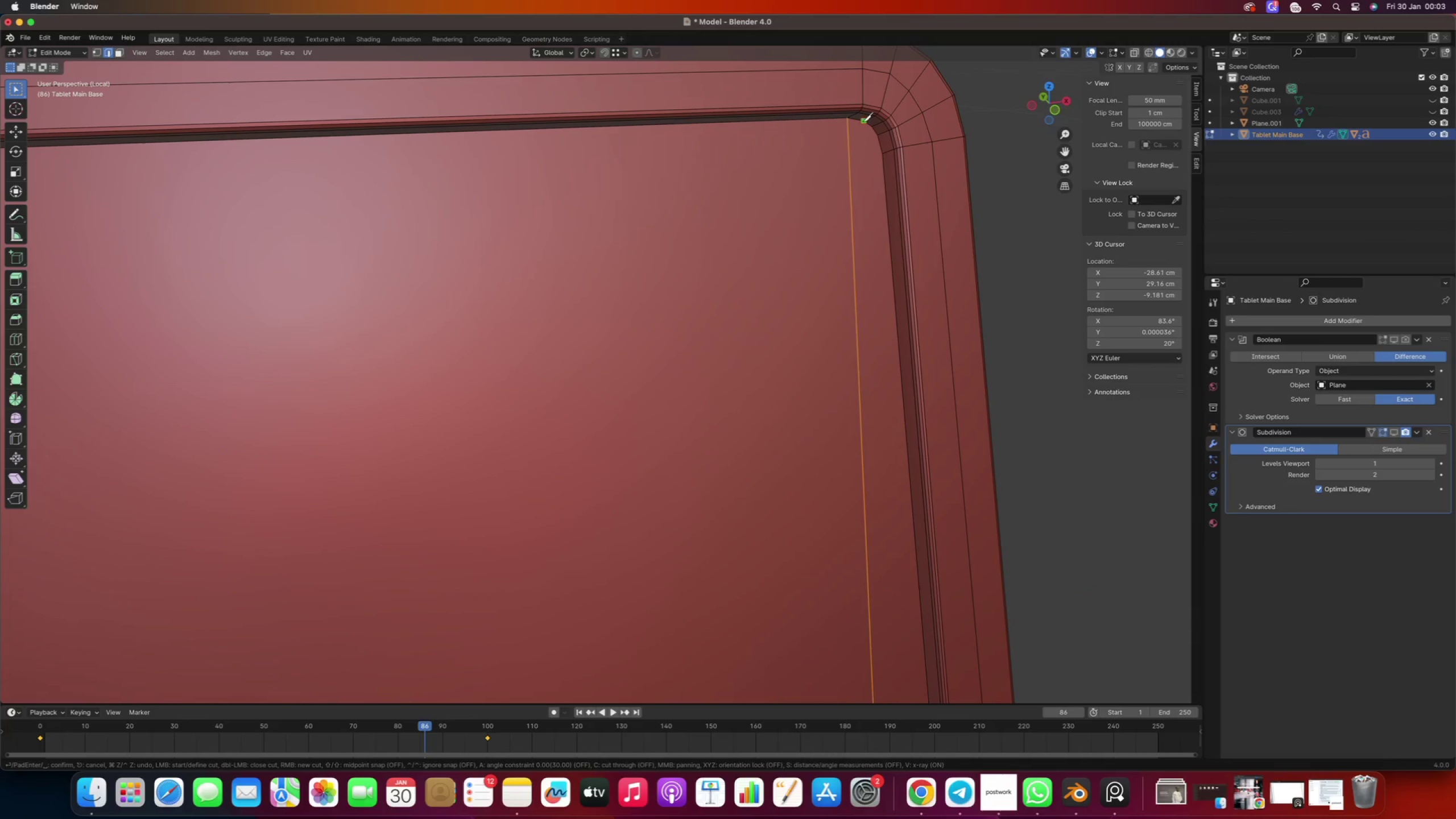 
left_click([863, 122])
 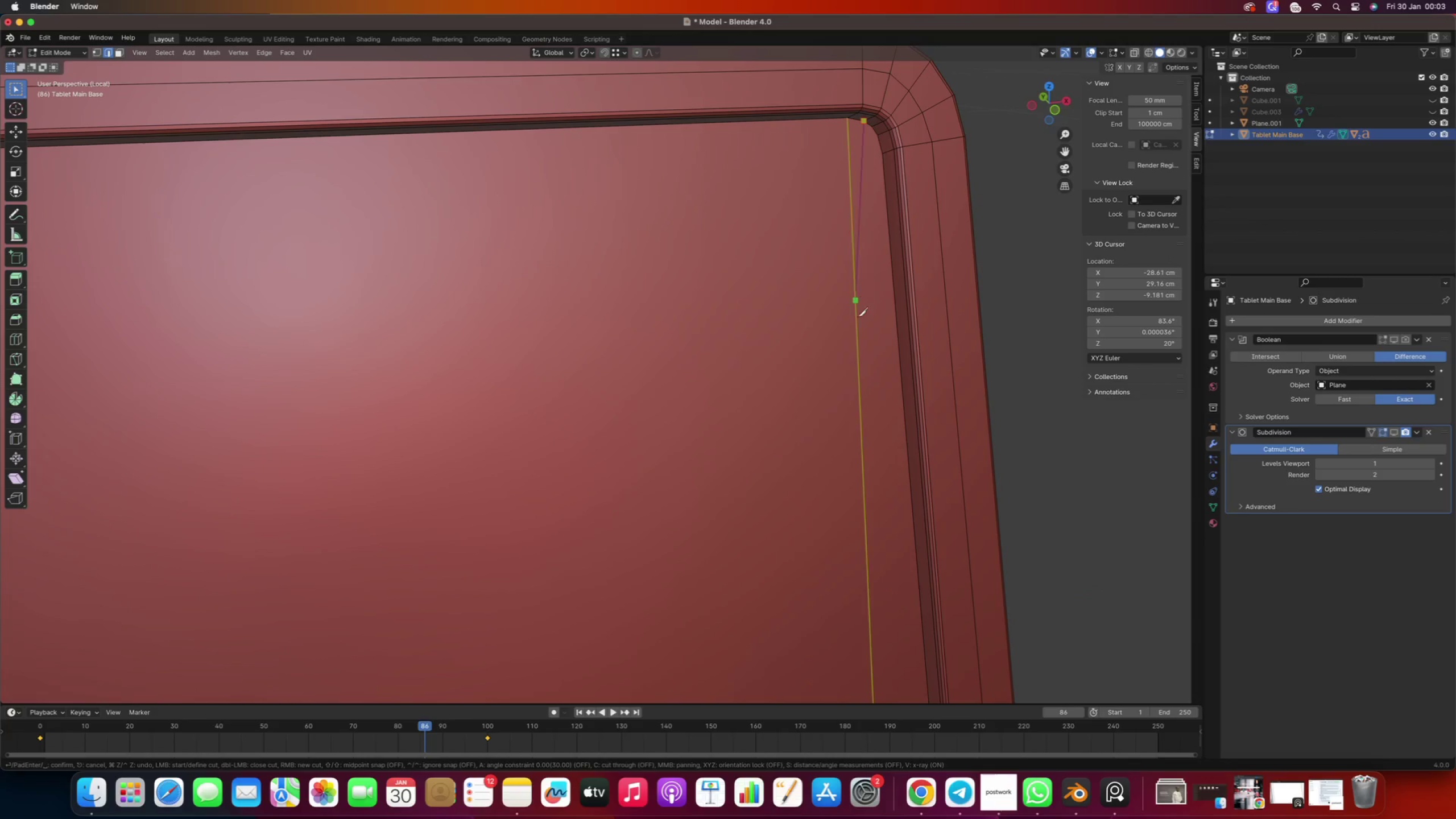 
hold_key(key=ShiftRight, duration=0.58)
 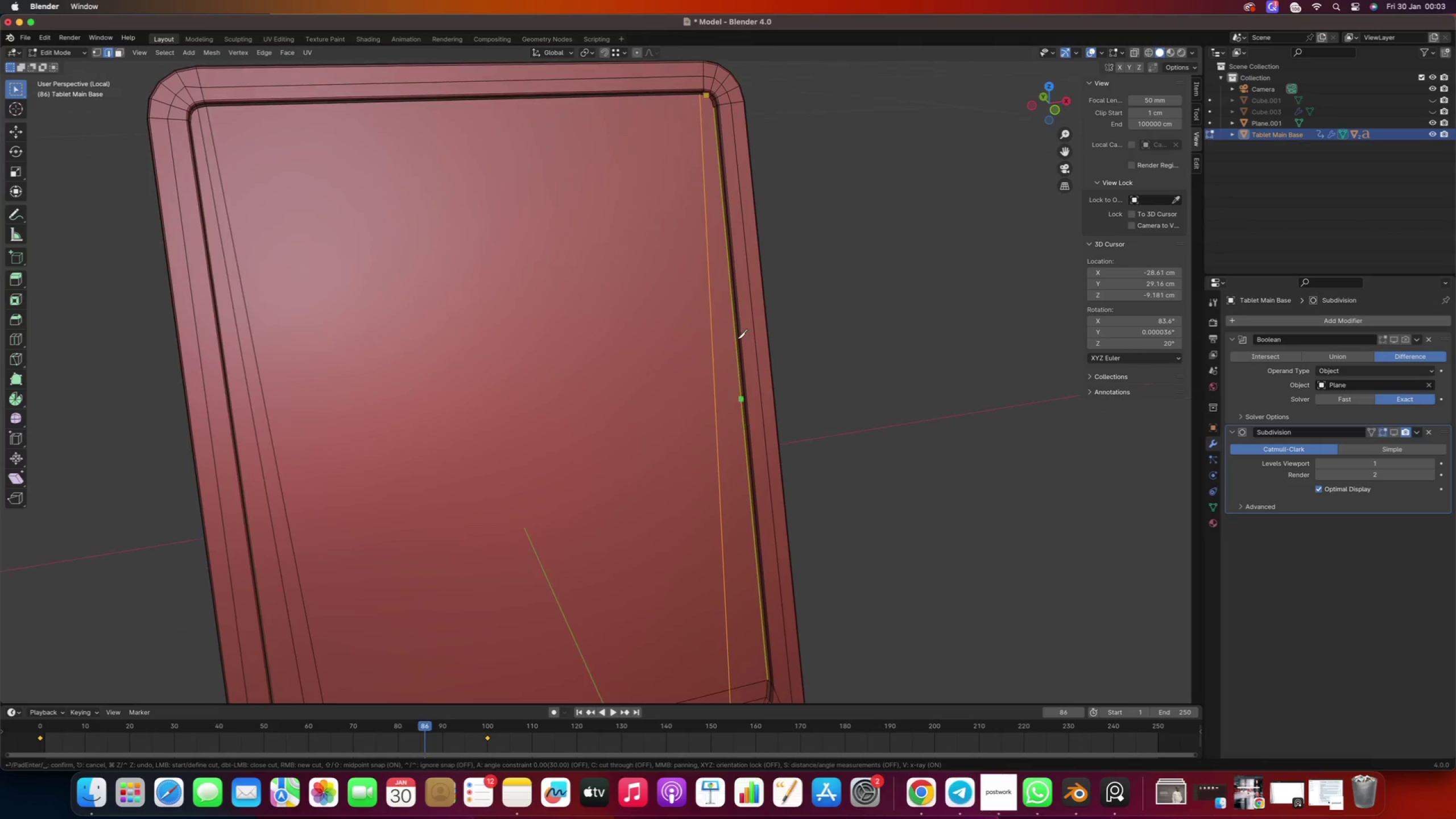 
scroll: coordinate [855, 322], scroll_direction: down, amount: 23.0
 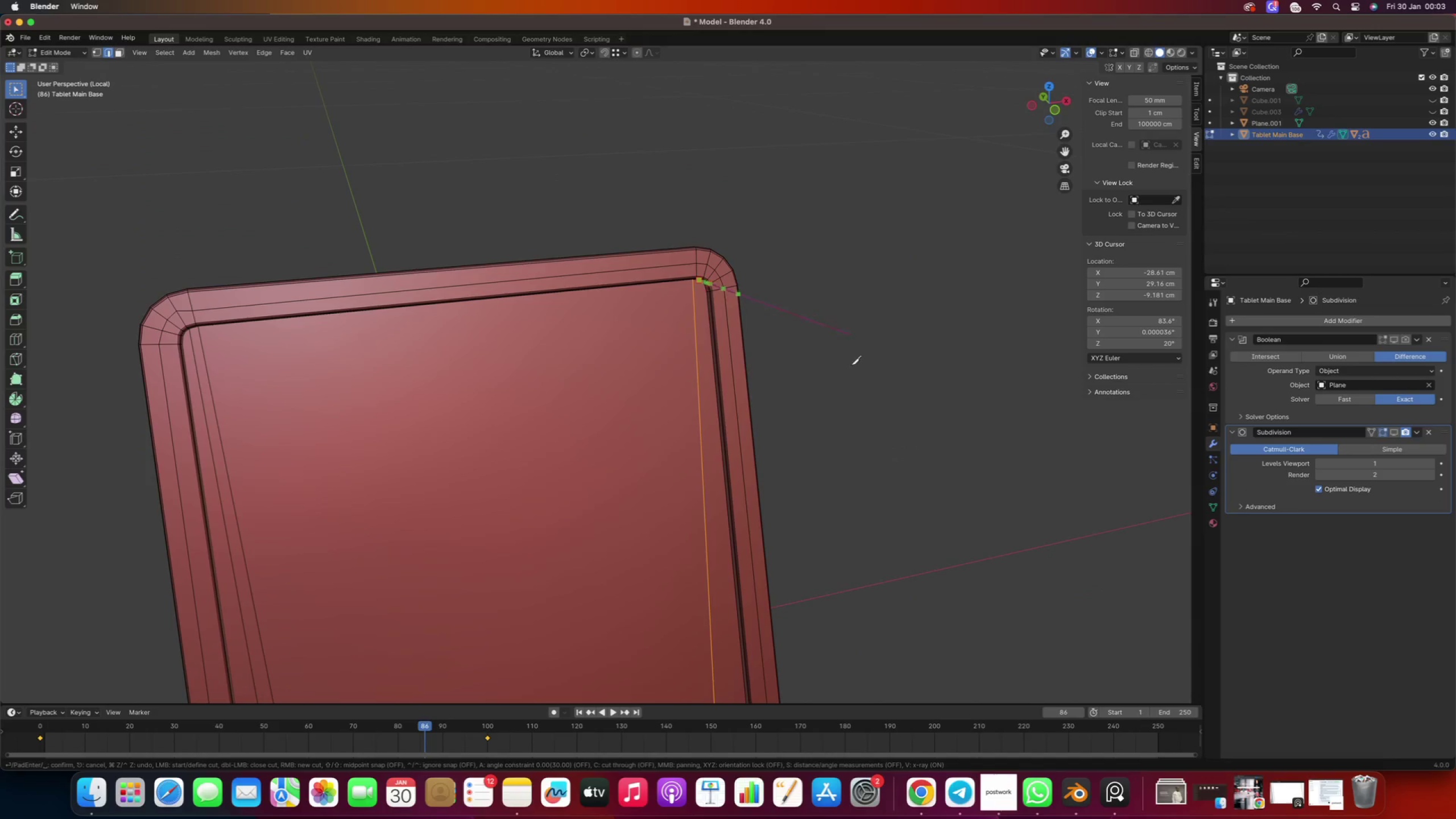 
hold_key(key=ShiftRight, duration=1.02)
scroll: coordinate [742, 303], scroll_direction: down, amount: 1.0
 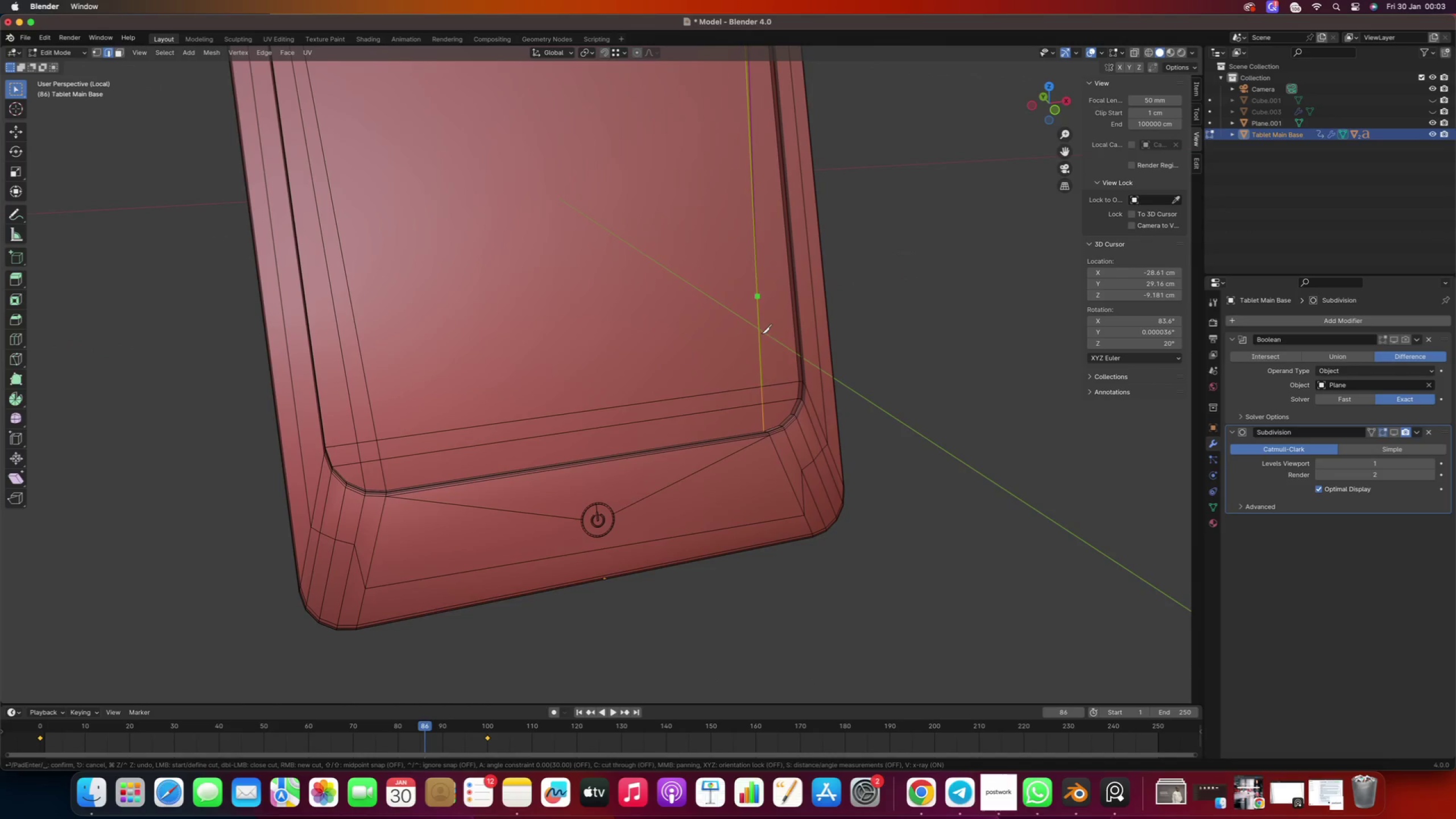 
scroll: coordinate [760, 454], scroll_direction: up, amount: 9.0
 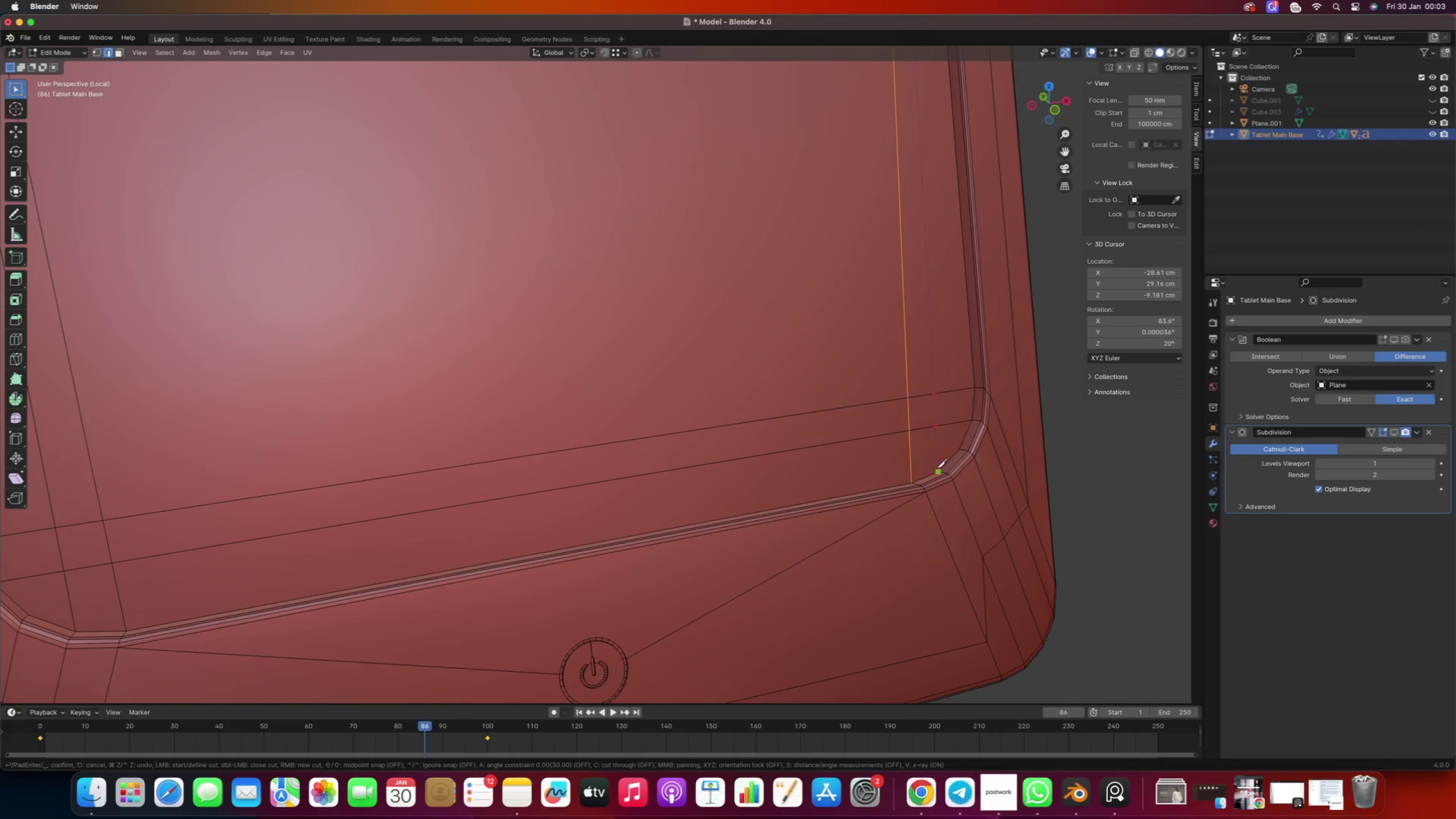 
key(Enter)
 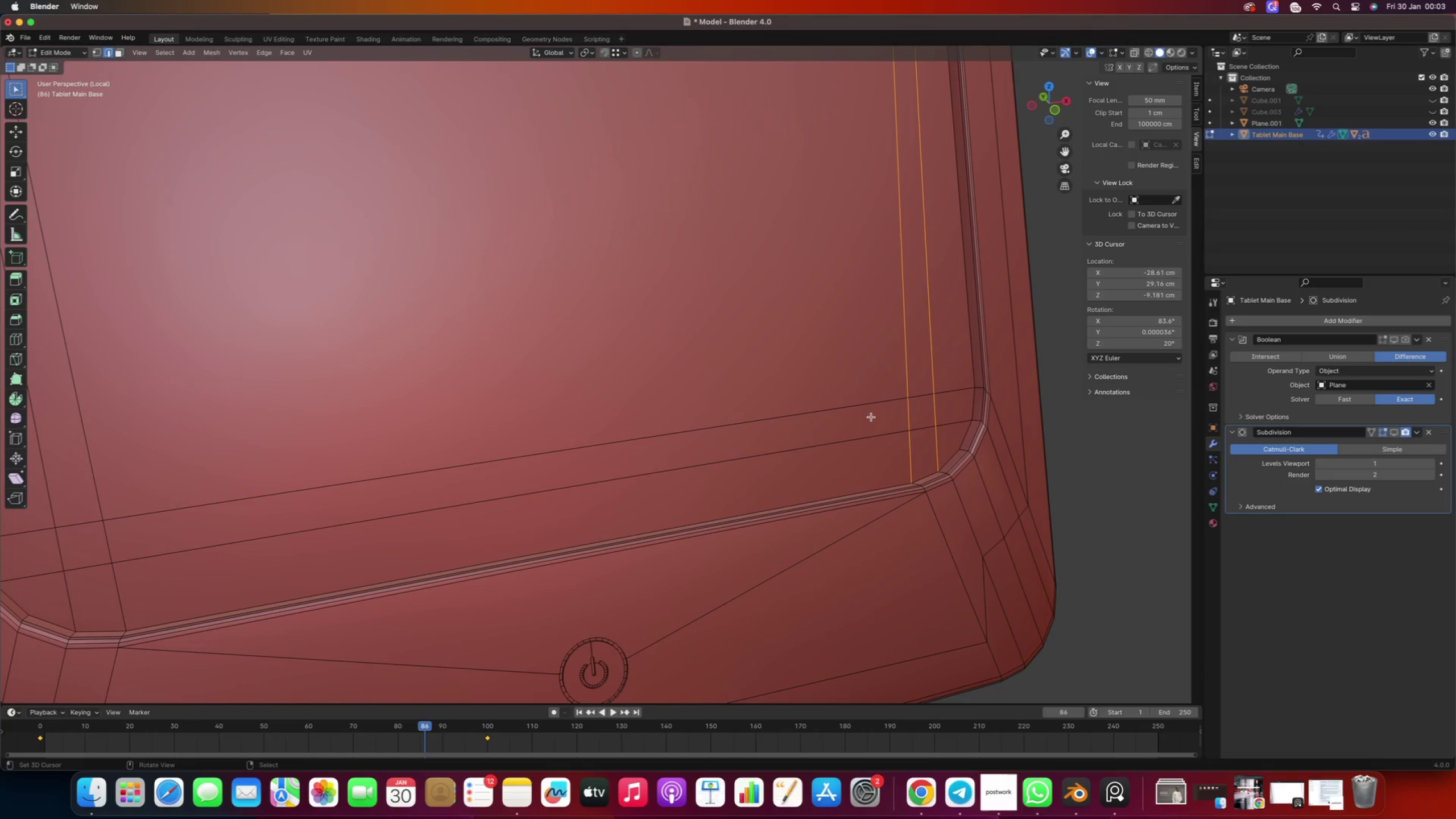 
scroll: coordinate [838, 420], scroll_direction: down, amount: 16.0
 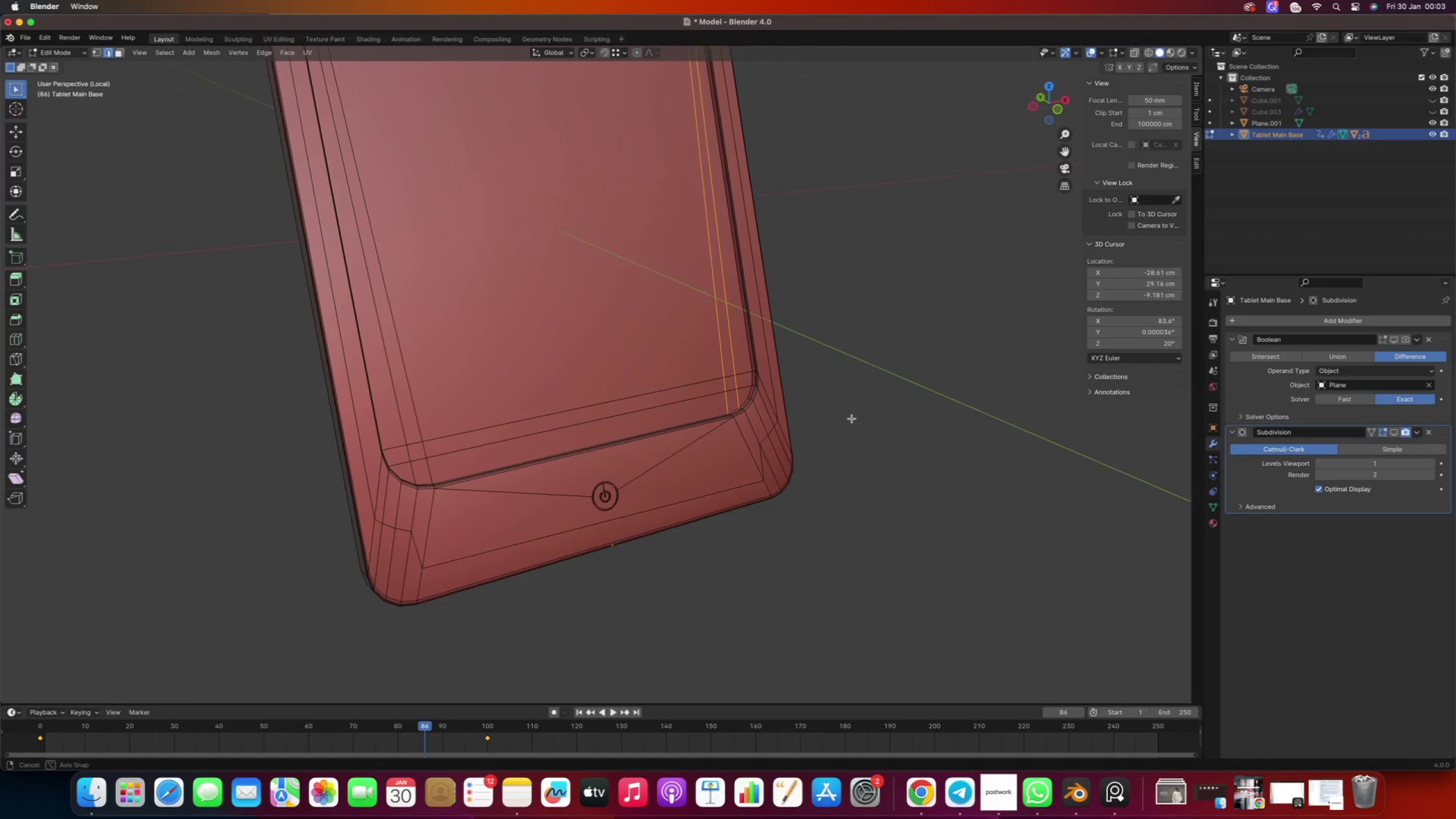 
hold_key(key=ShiftRight, duration=0.53)
 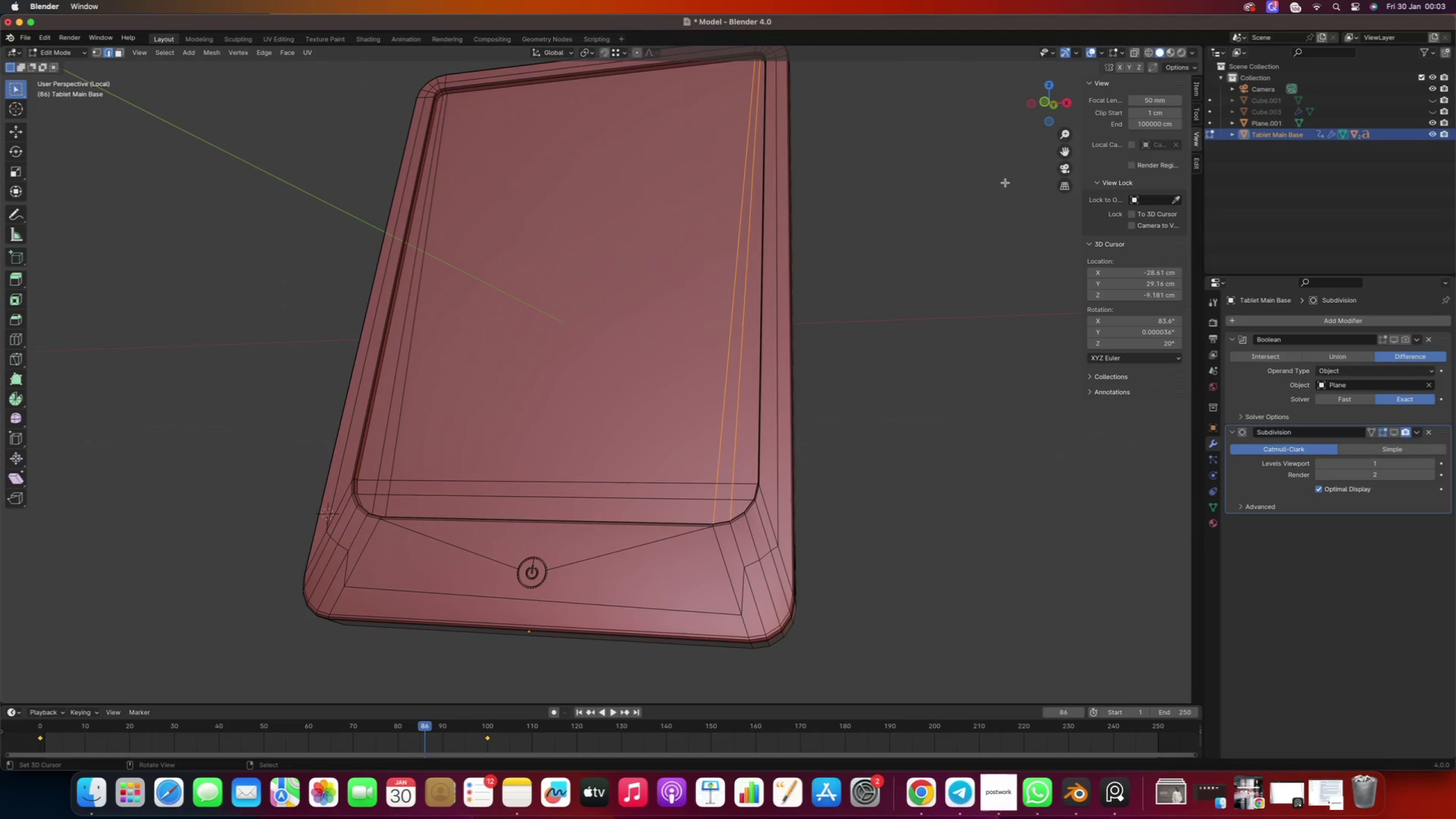 
left_click([1087, 53])
 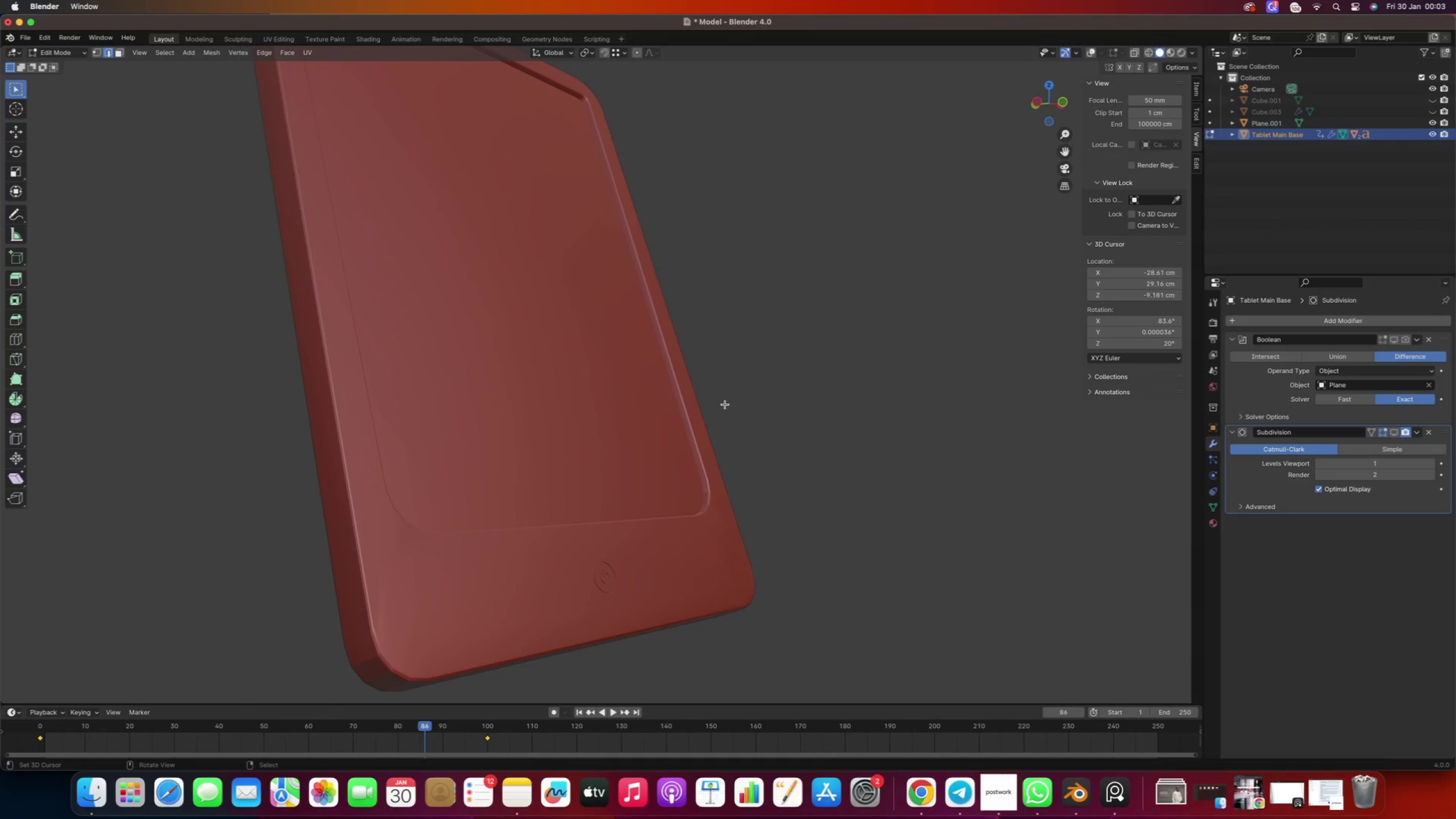 
wait(6.42)
 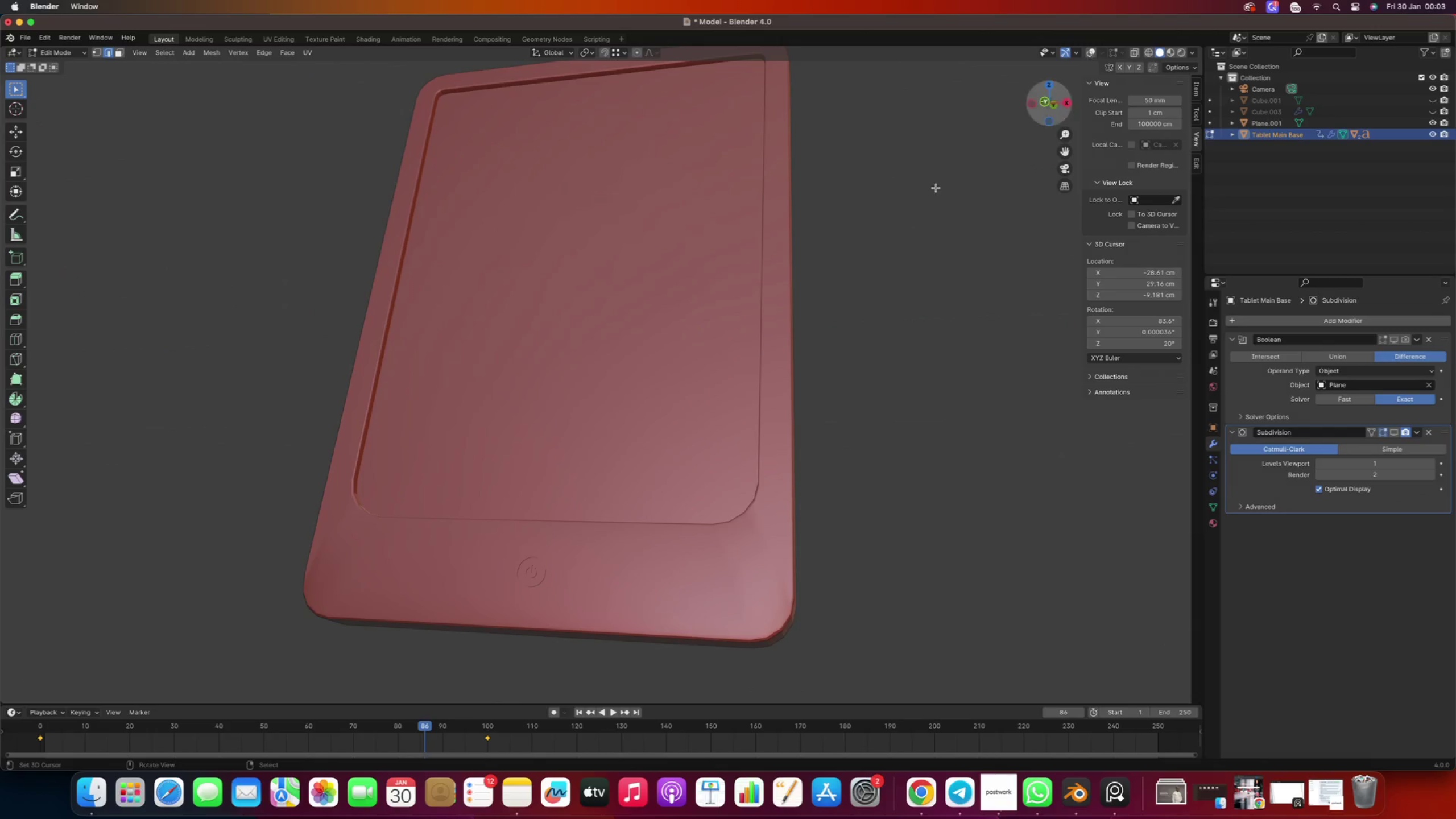 
left_click([1089, 53])
 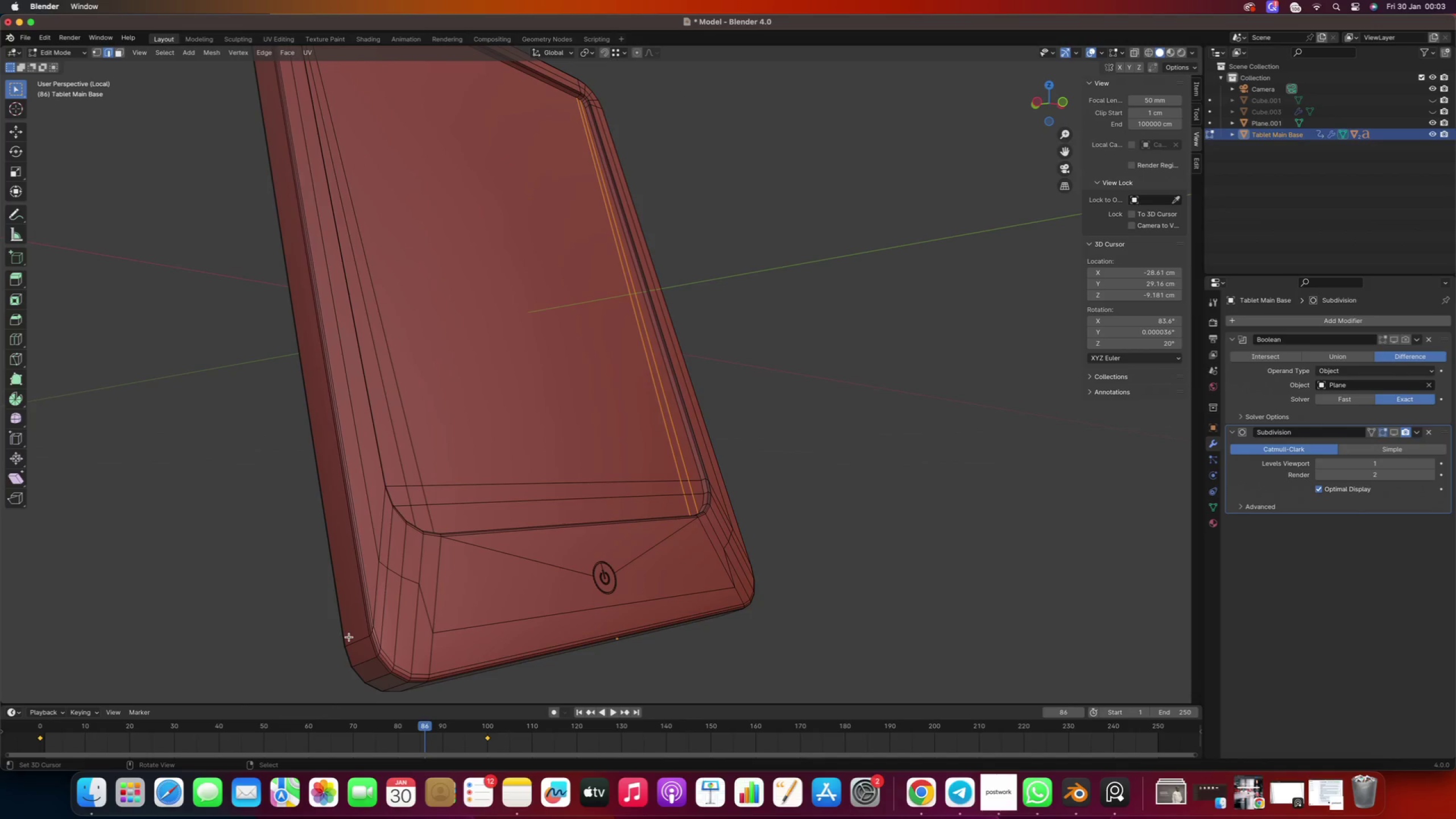 
key(1)
 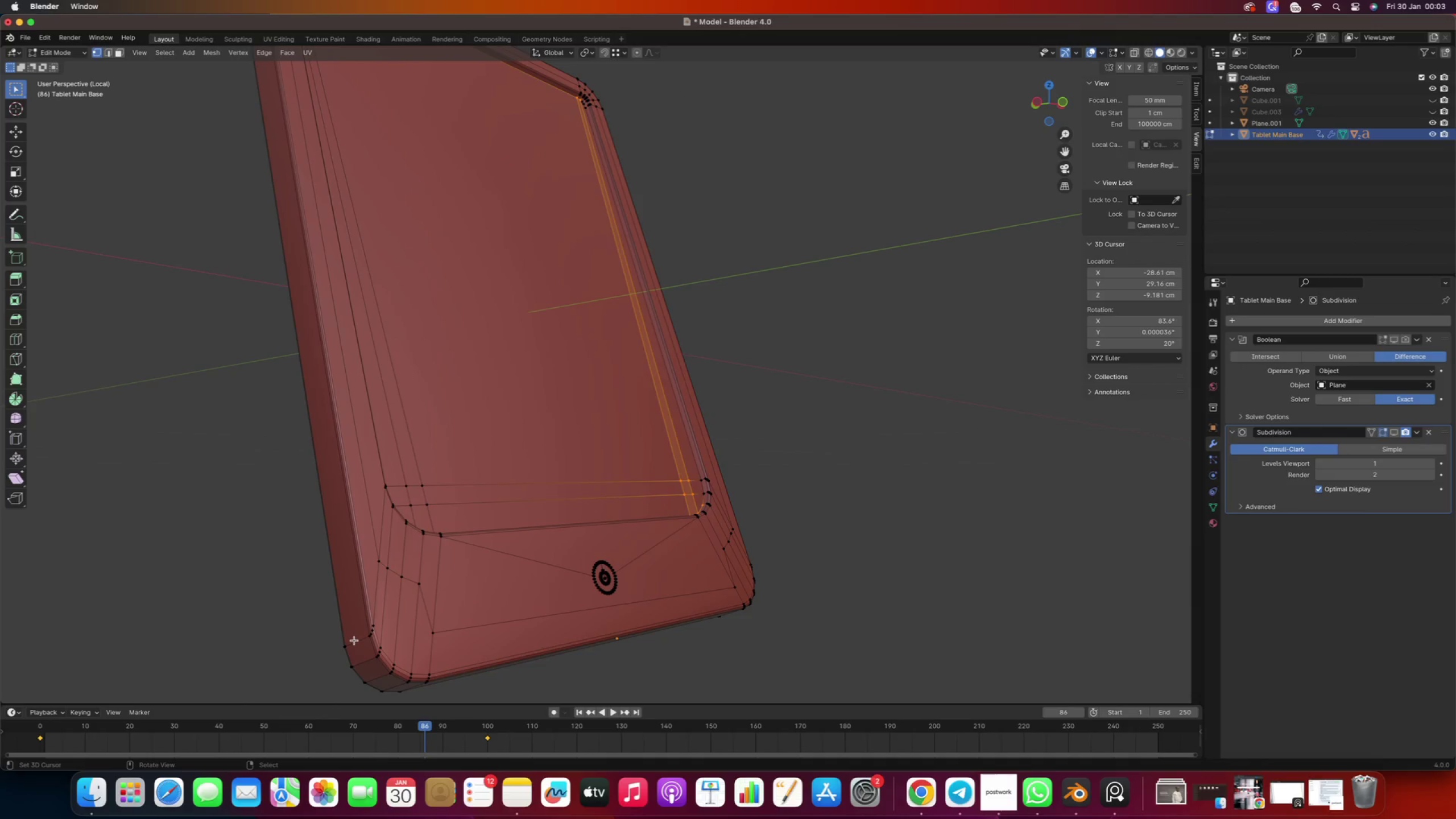 
right_click([354, 640])
 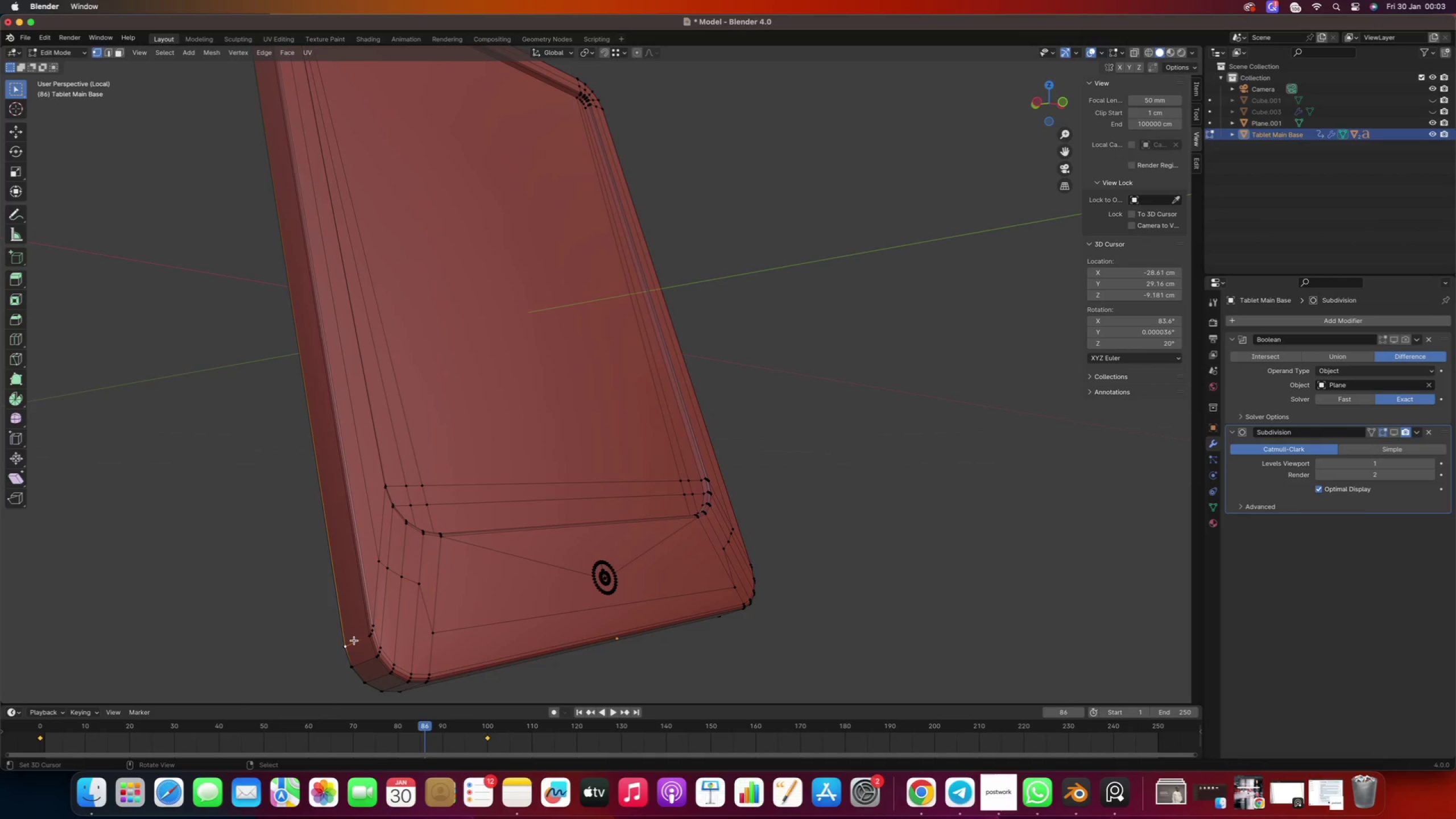 
key(2)
 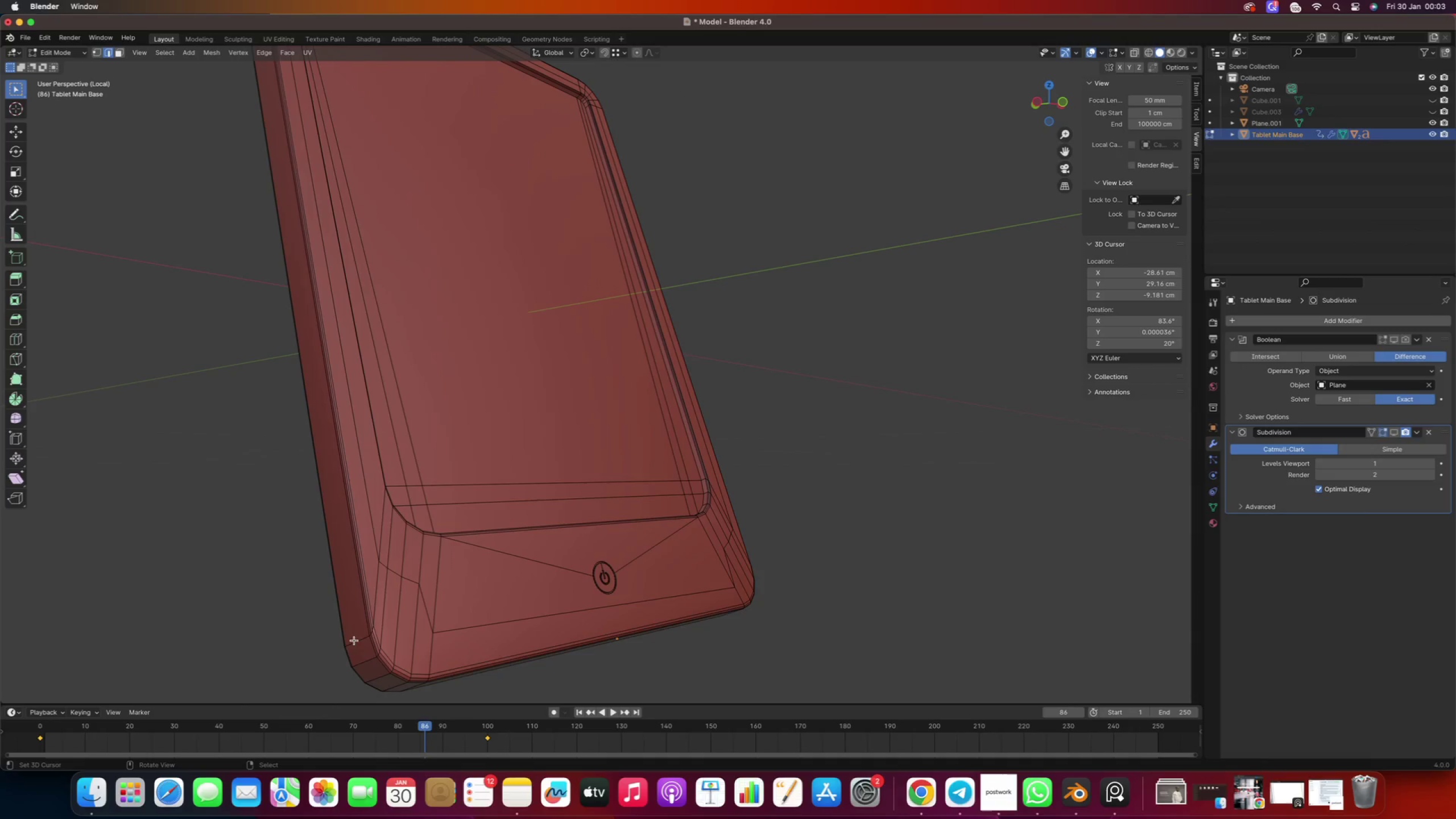 
right_click([354, 640])
 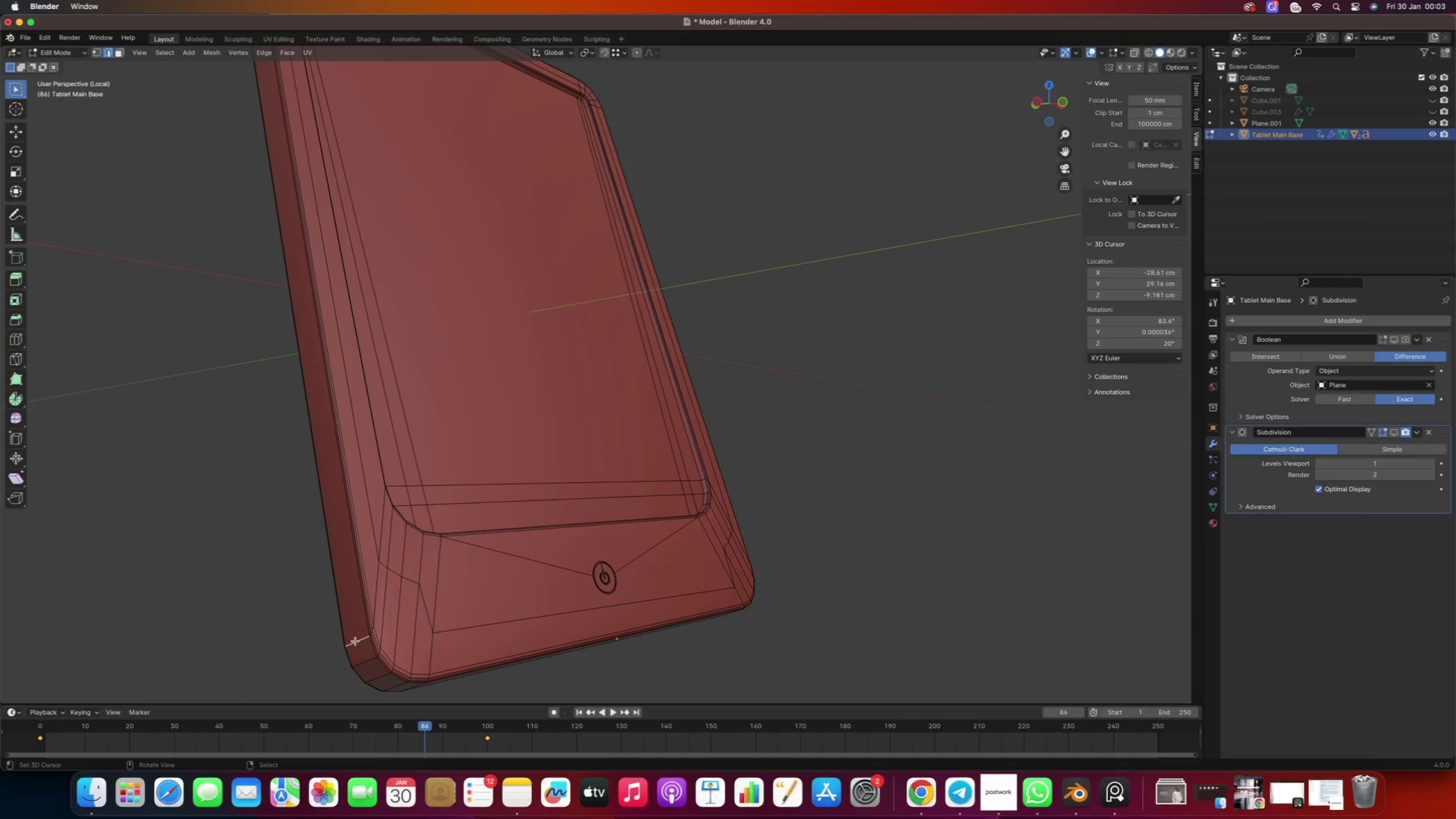 
hold_key(key=ShiftRight, duration=0.59)
 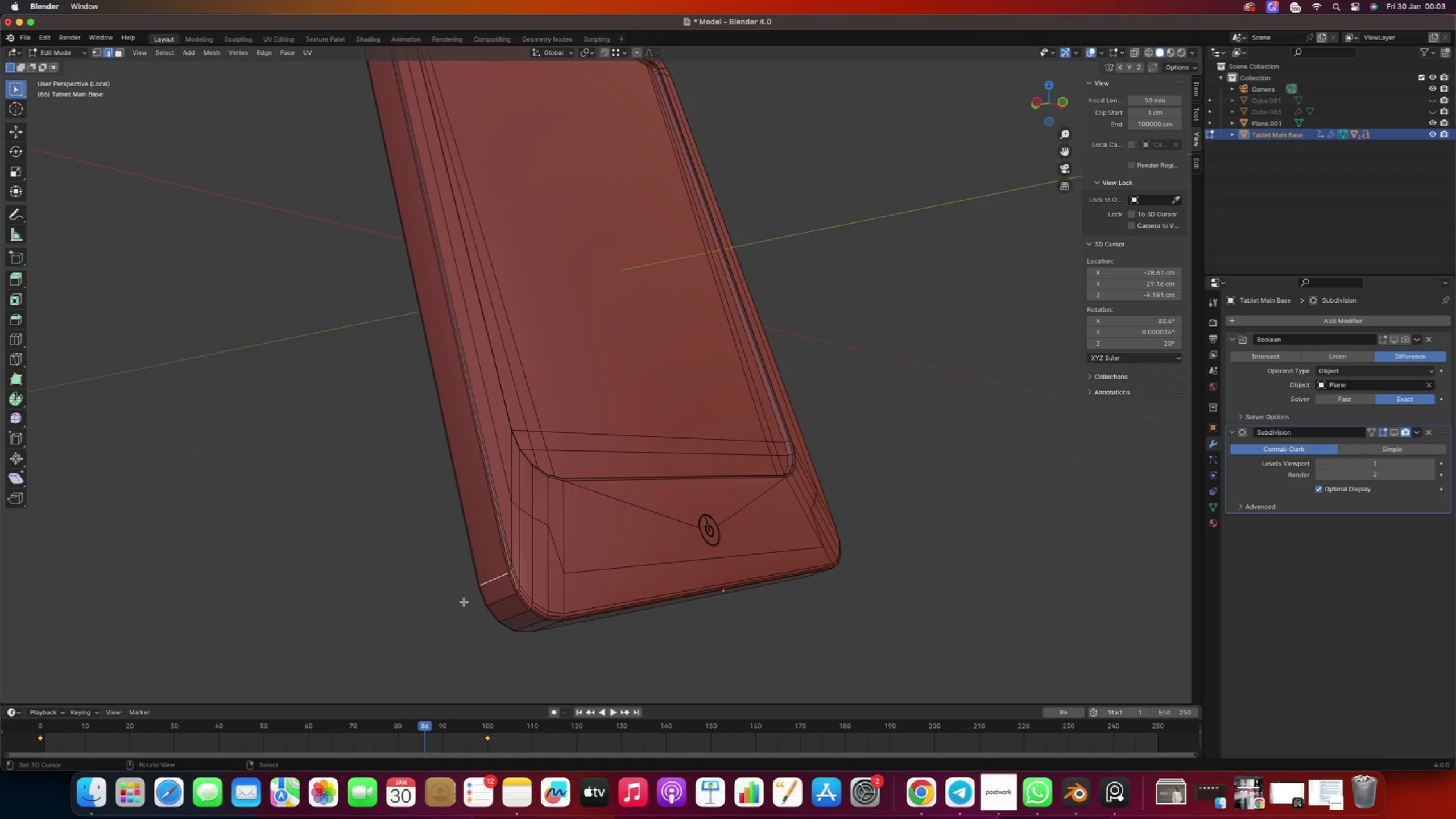 
type(gg)
 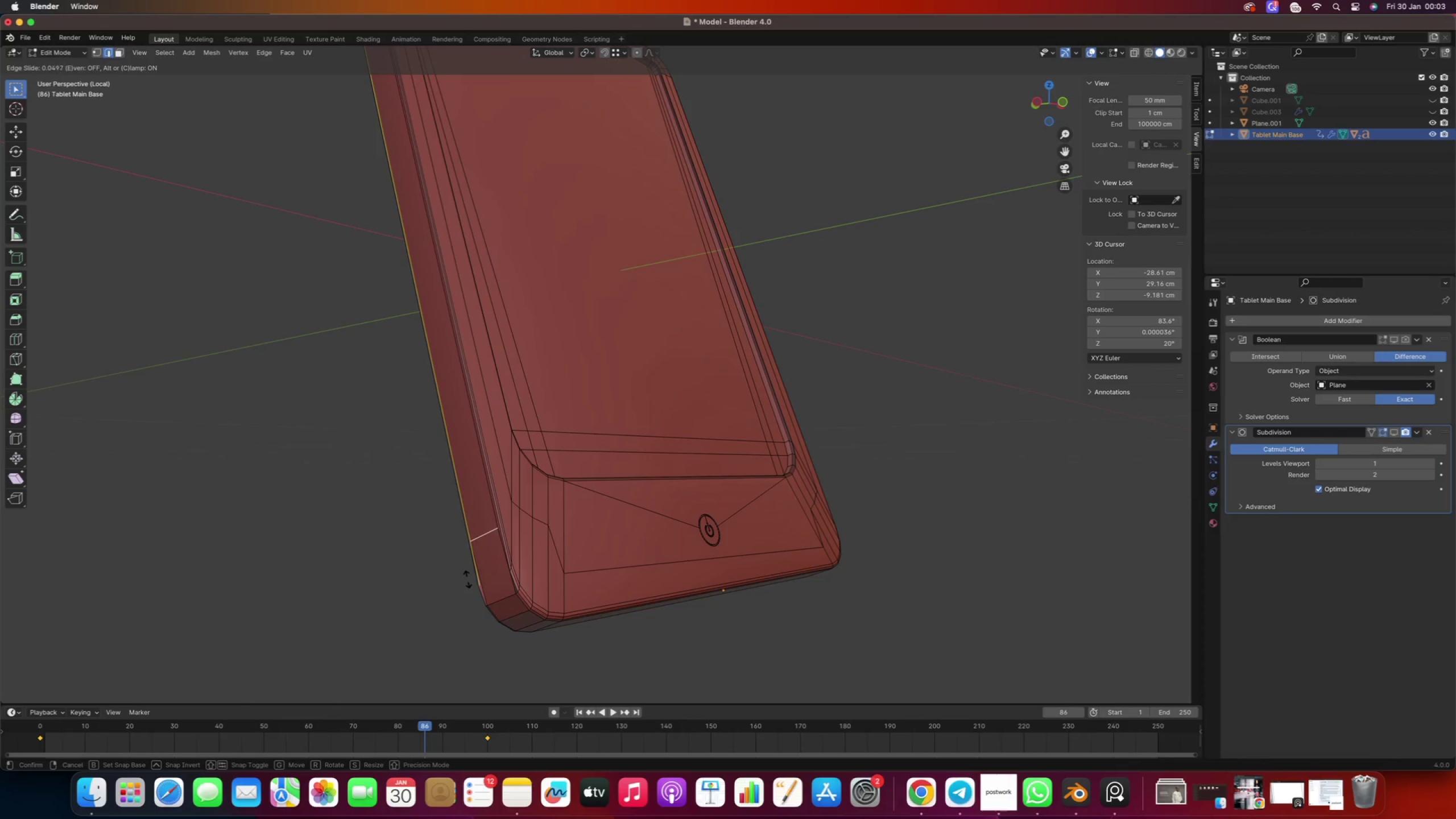 
right_click([470, 590])
 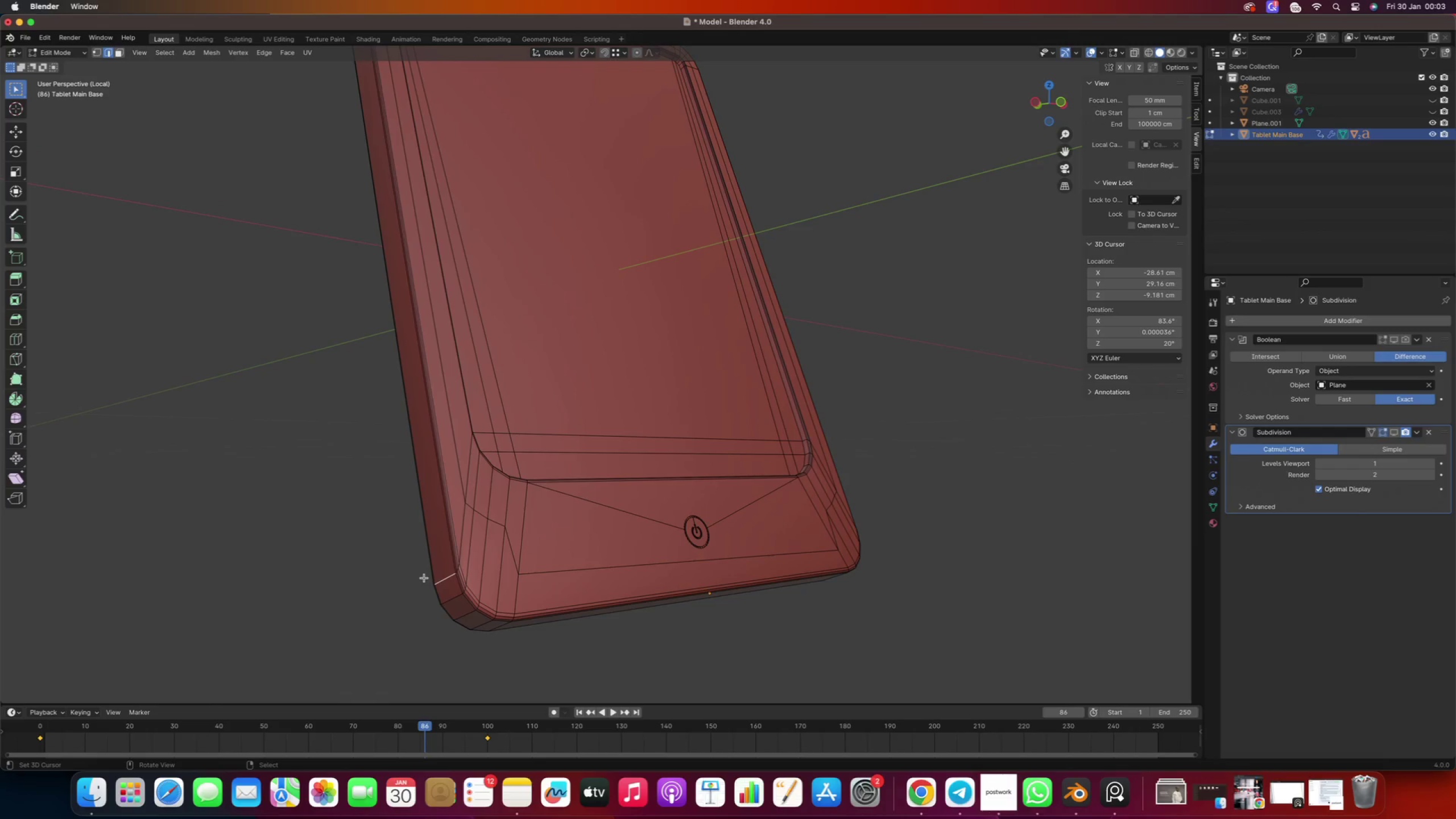 
wait(5.03)
 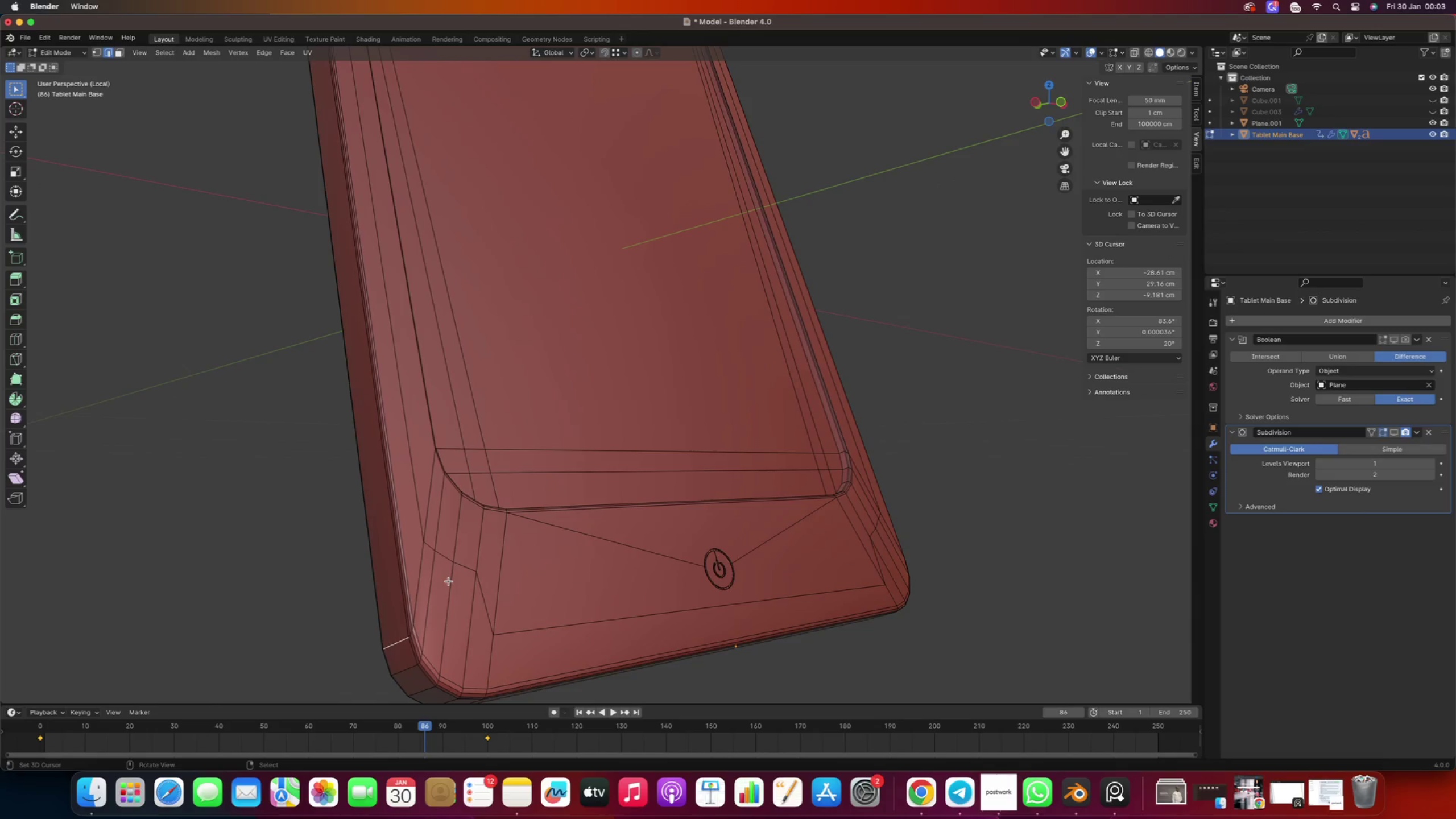 
hold_key(key=ShiftRight, duration=0.5)
 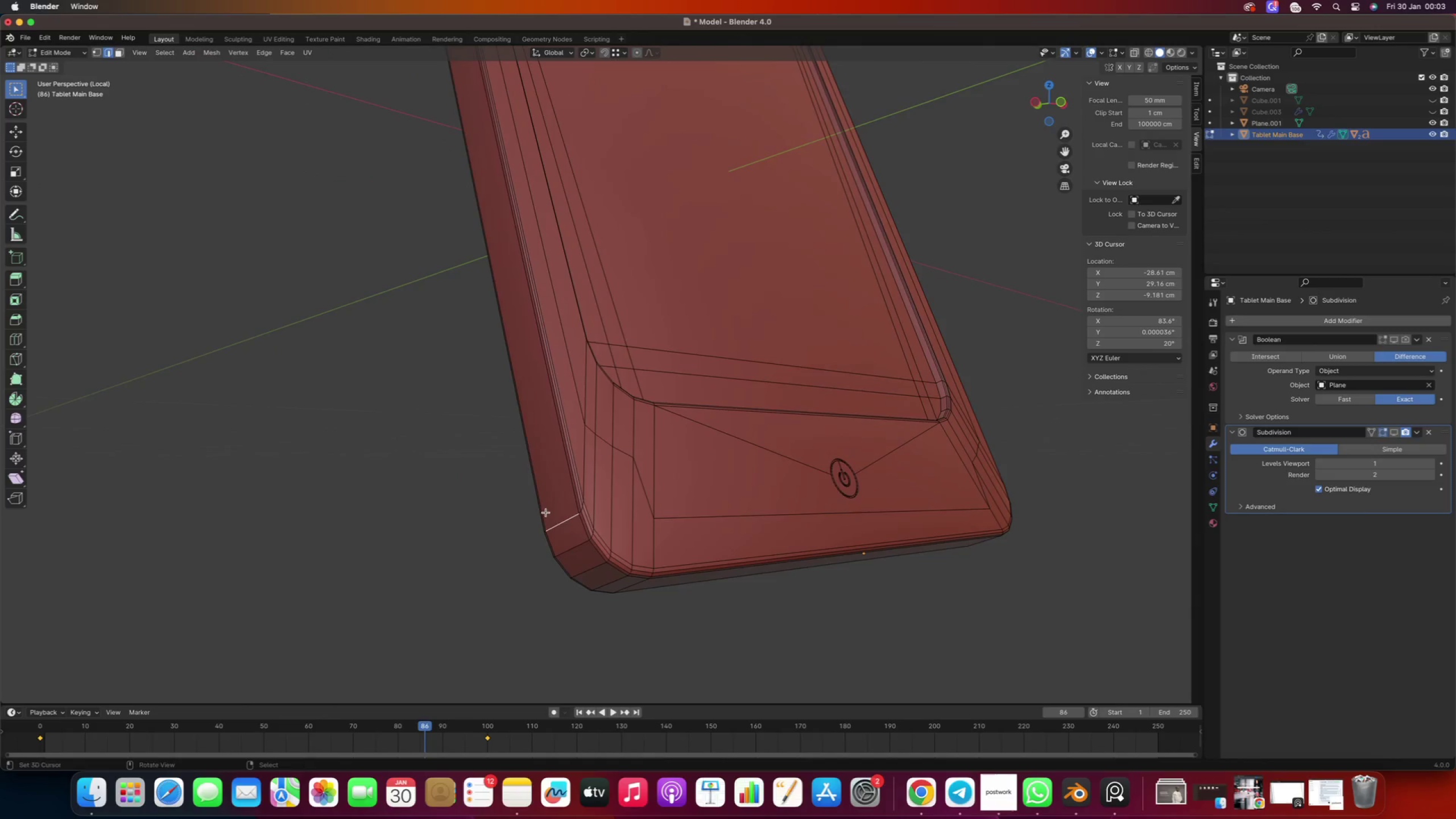 
scroll: coordinate [449, 581], scroll_direction: up, amount: 1.0
 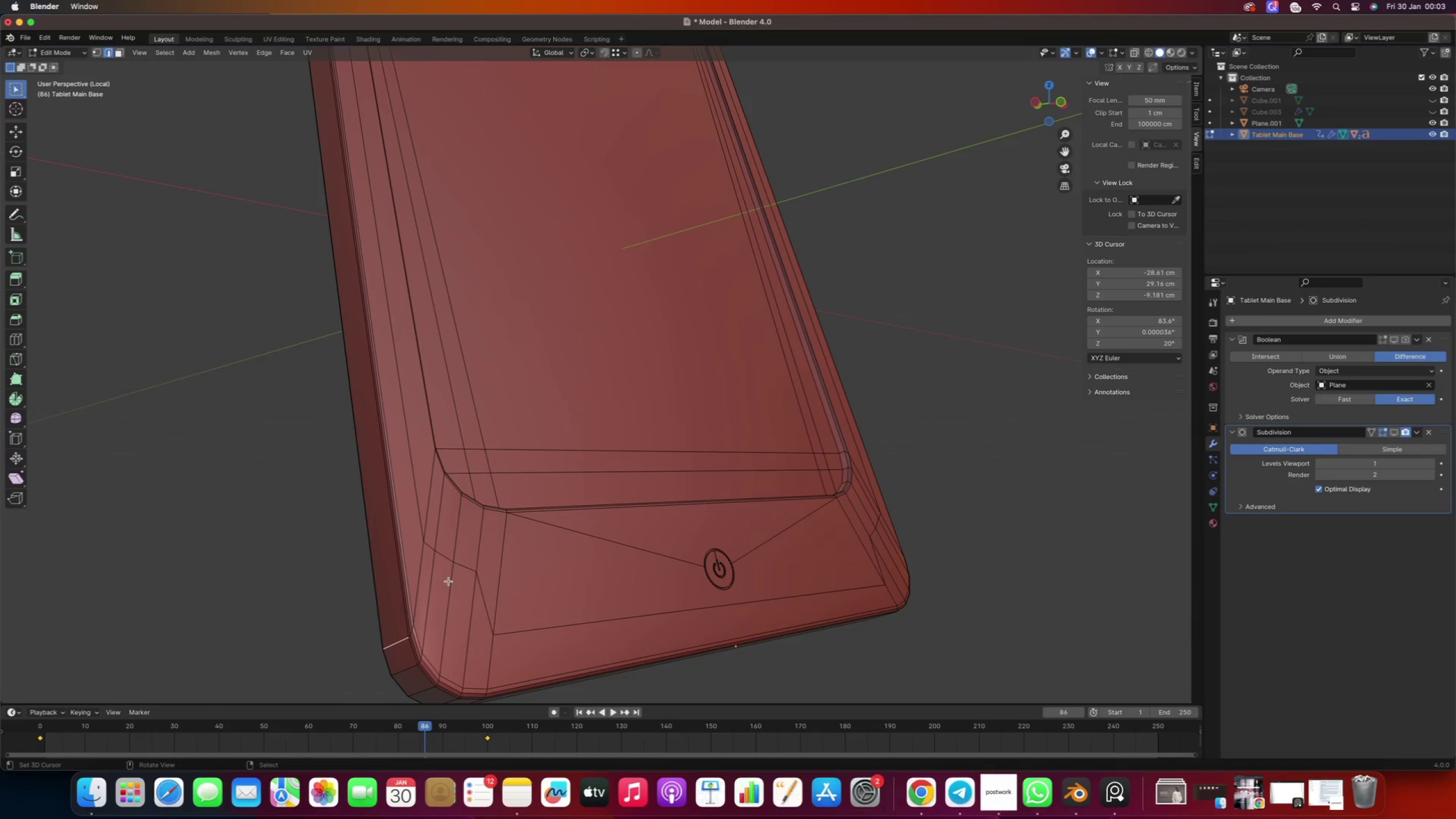 
hold_key(key=ShiftRight, duration=0.32)
 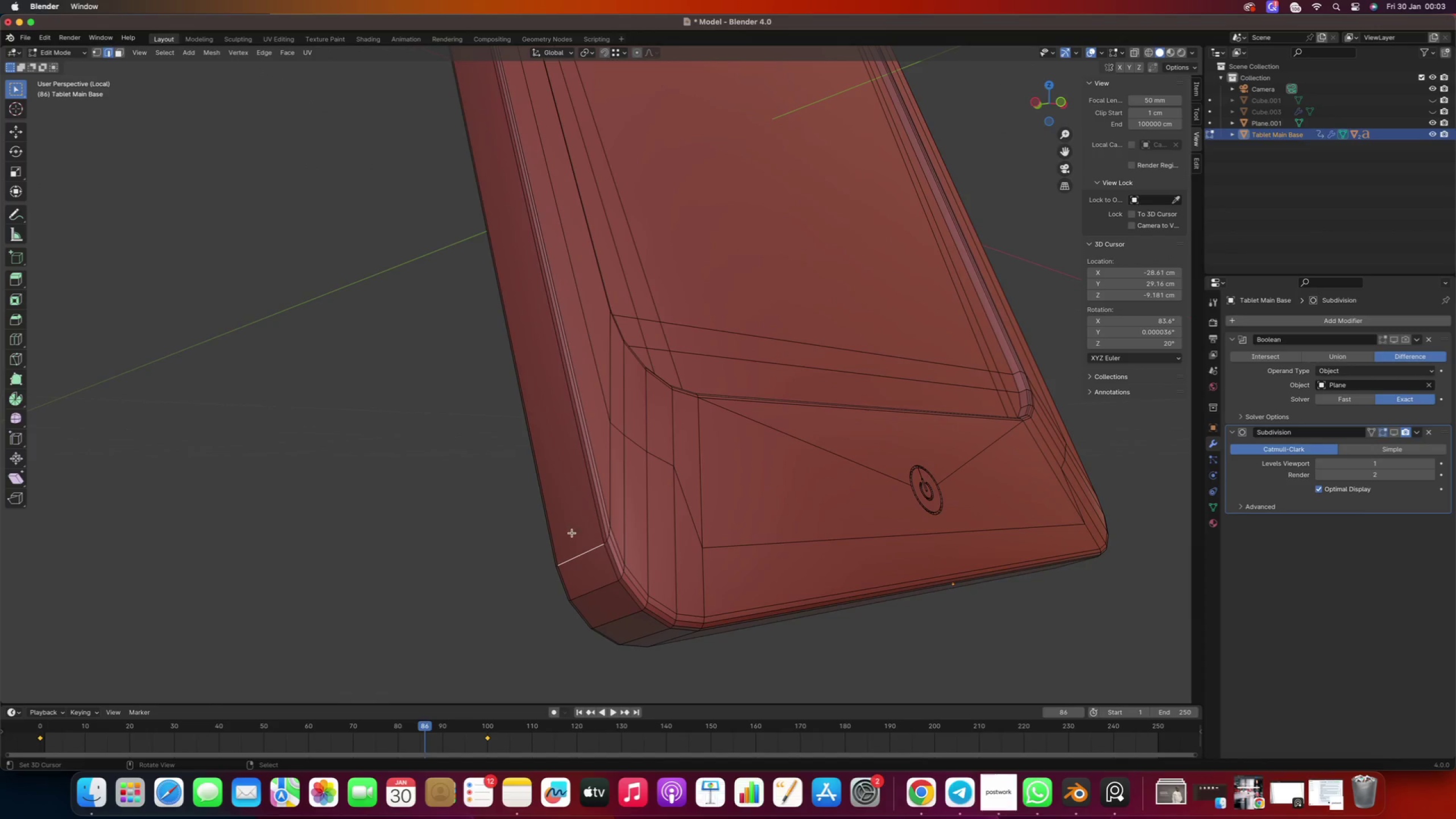 
scroll: coordinate [545, 523], scroll_direction: up, amount: 1.0
 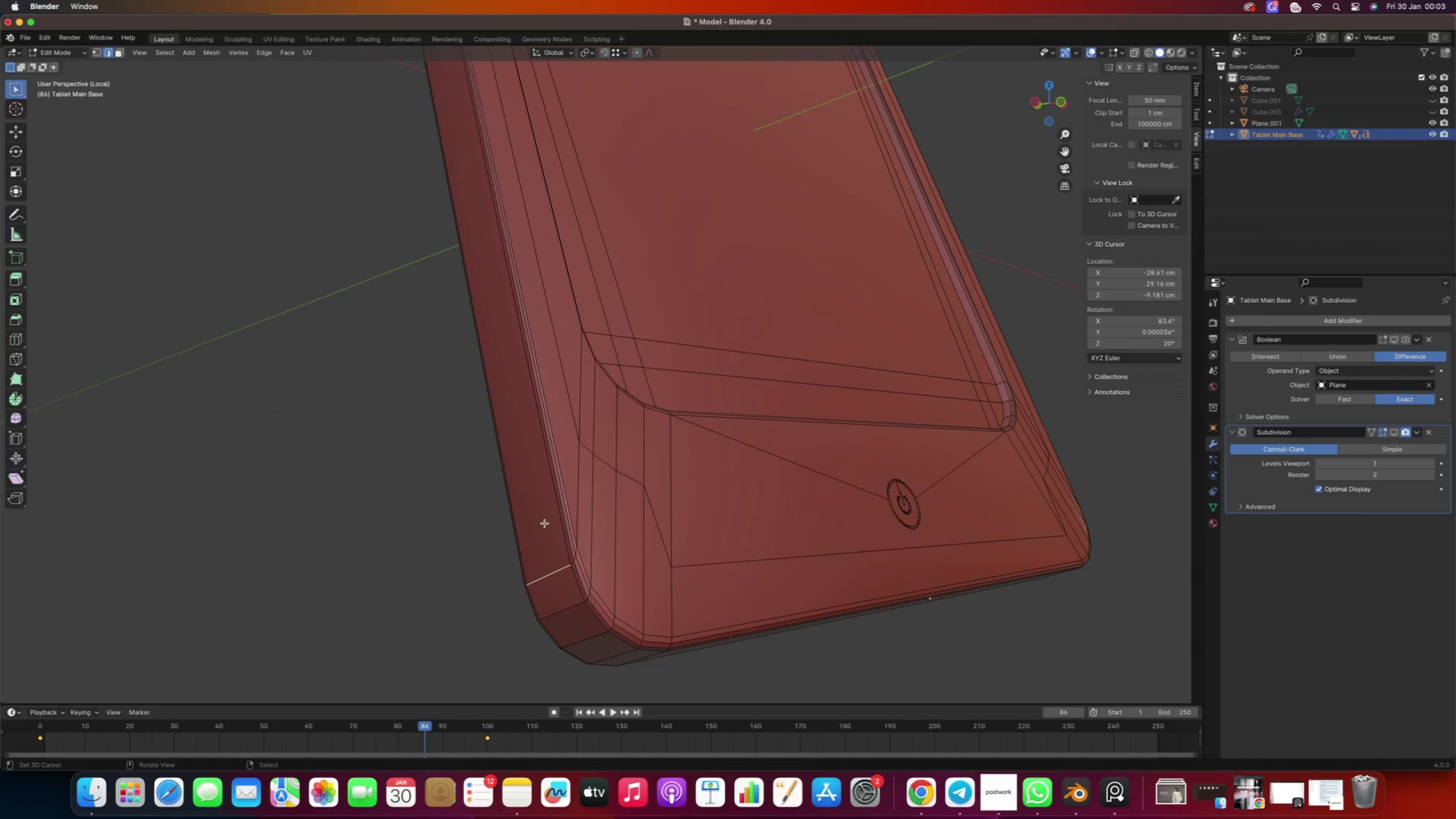 
key(1)
 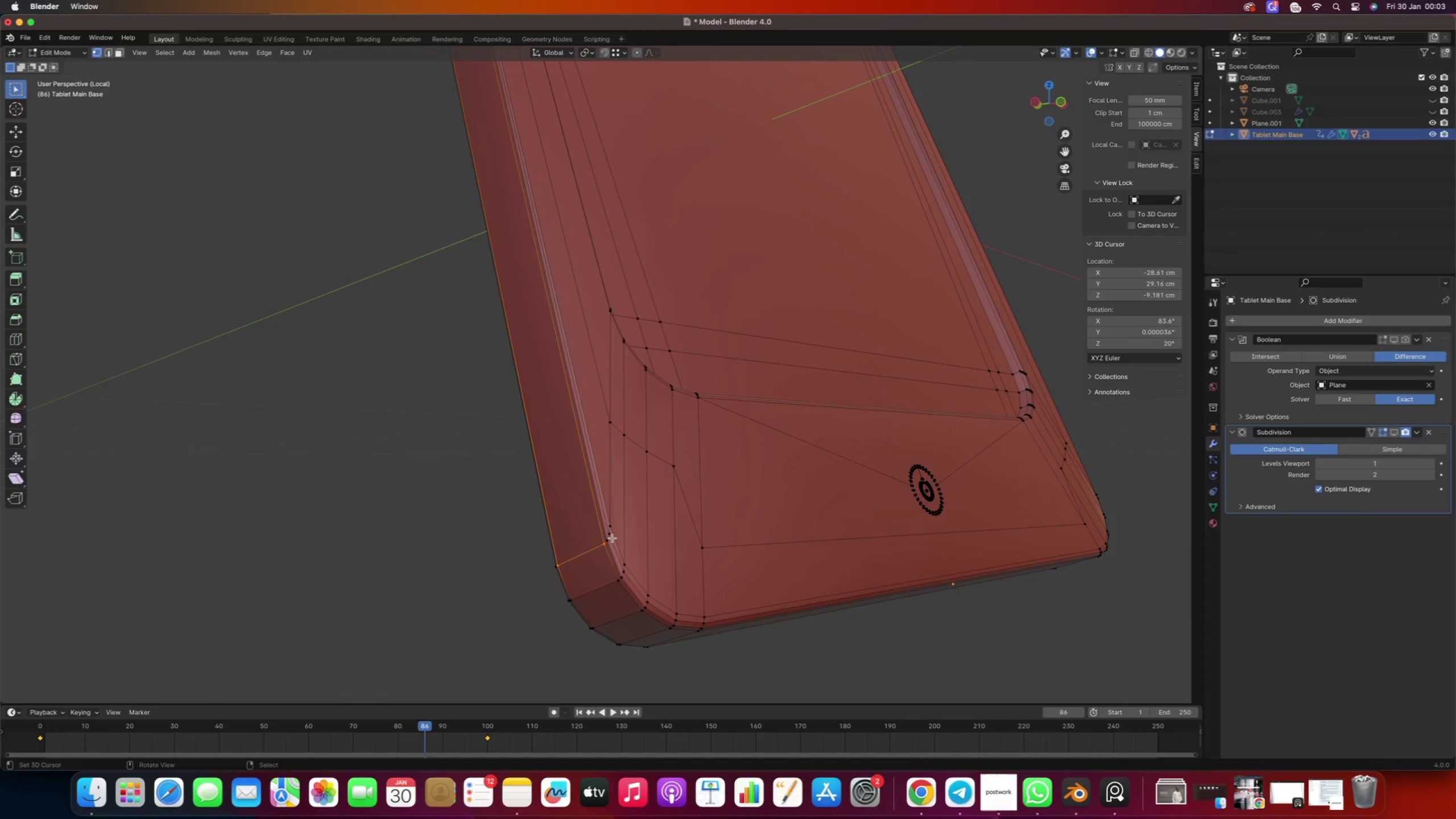 
right_click([611, 538])
 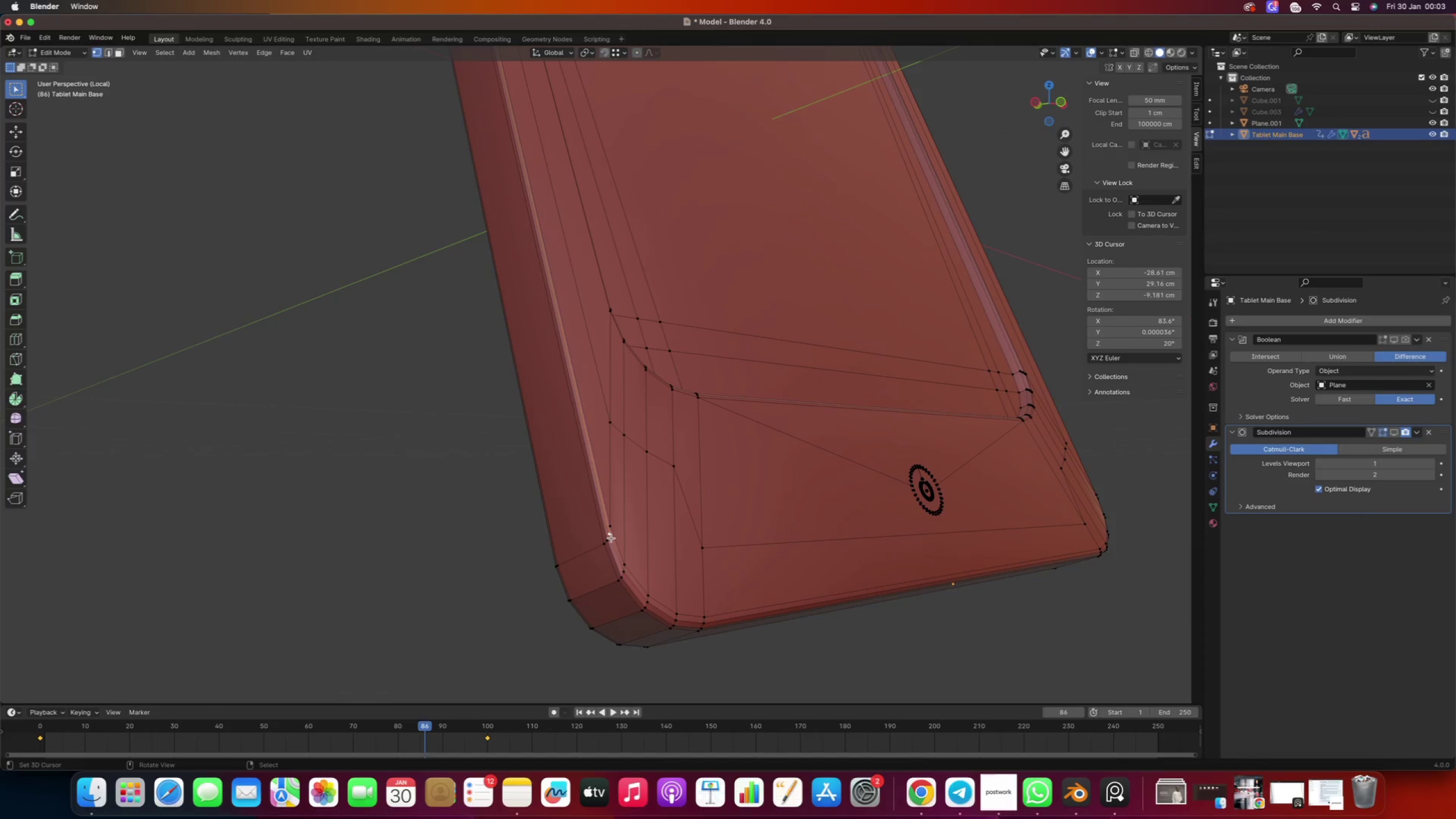 
hold_key(key=ShiftRight, duration=0.46)
 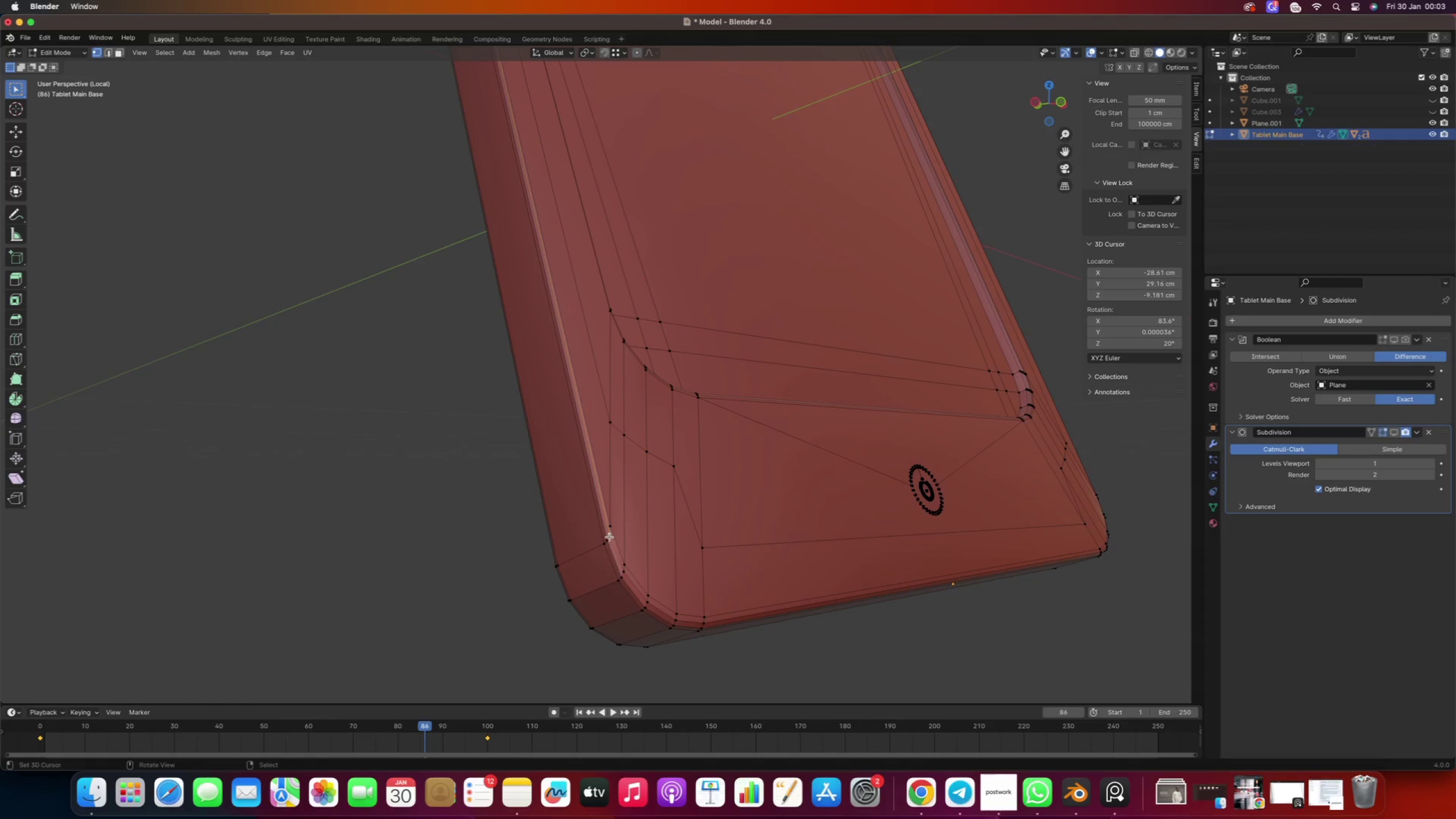 
hold_key(key=ShiftRight, duration=0.49)
 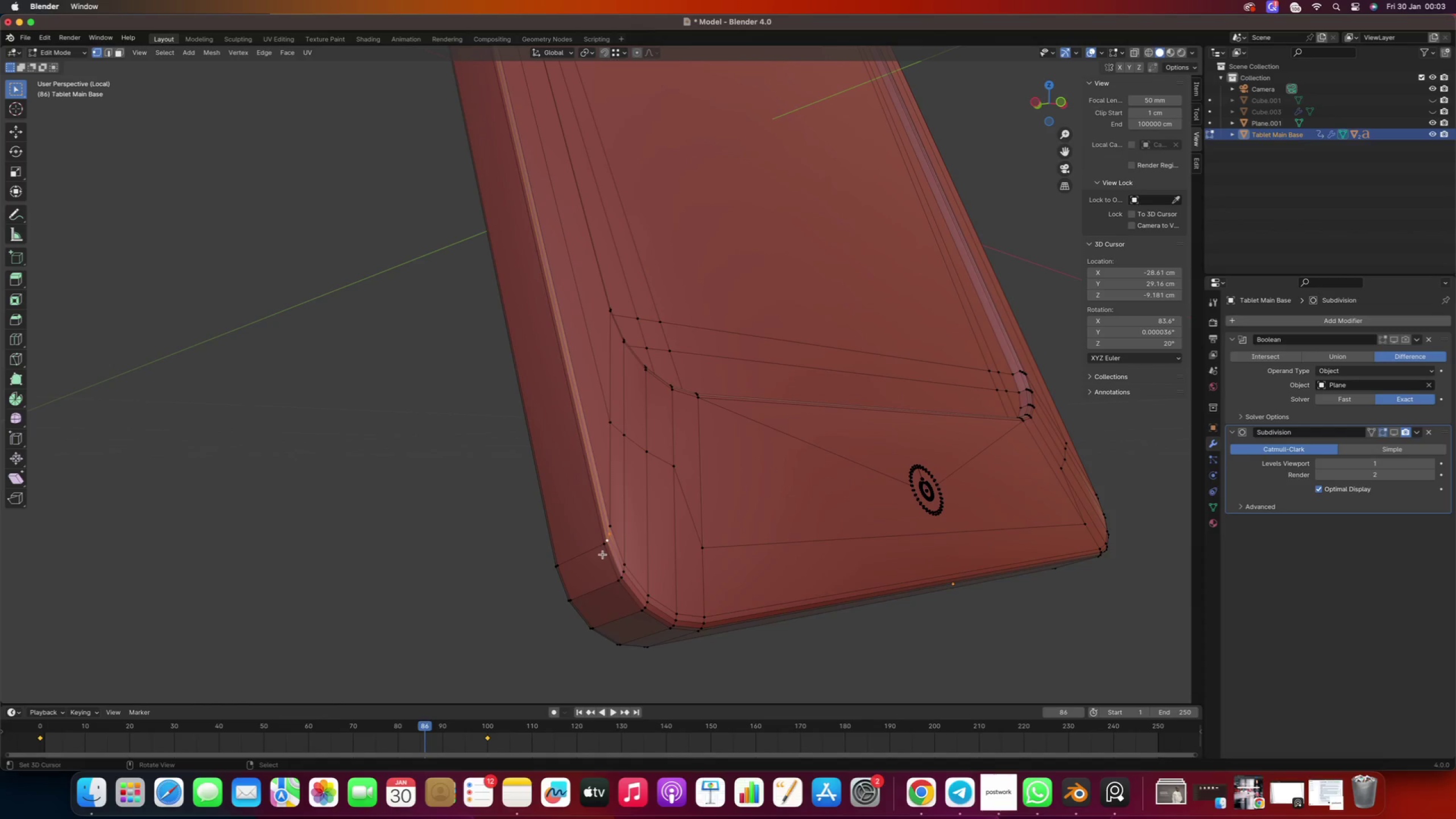 
scroll: coordinate [603, 554], scroll_direction: up, amount: 2.0
 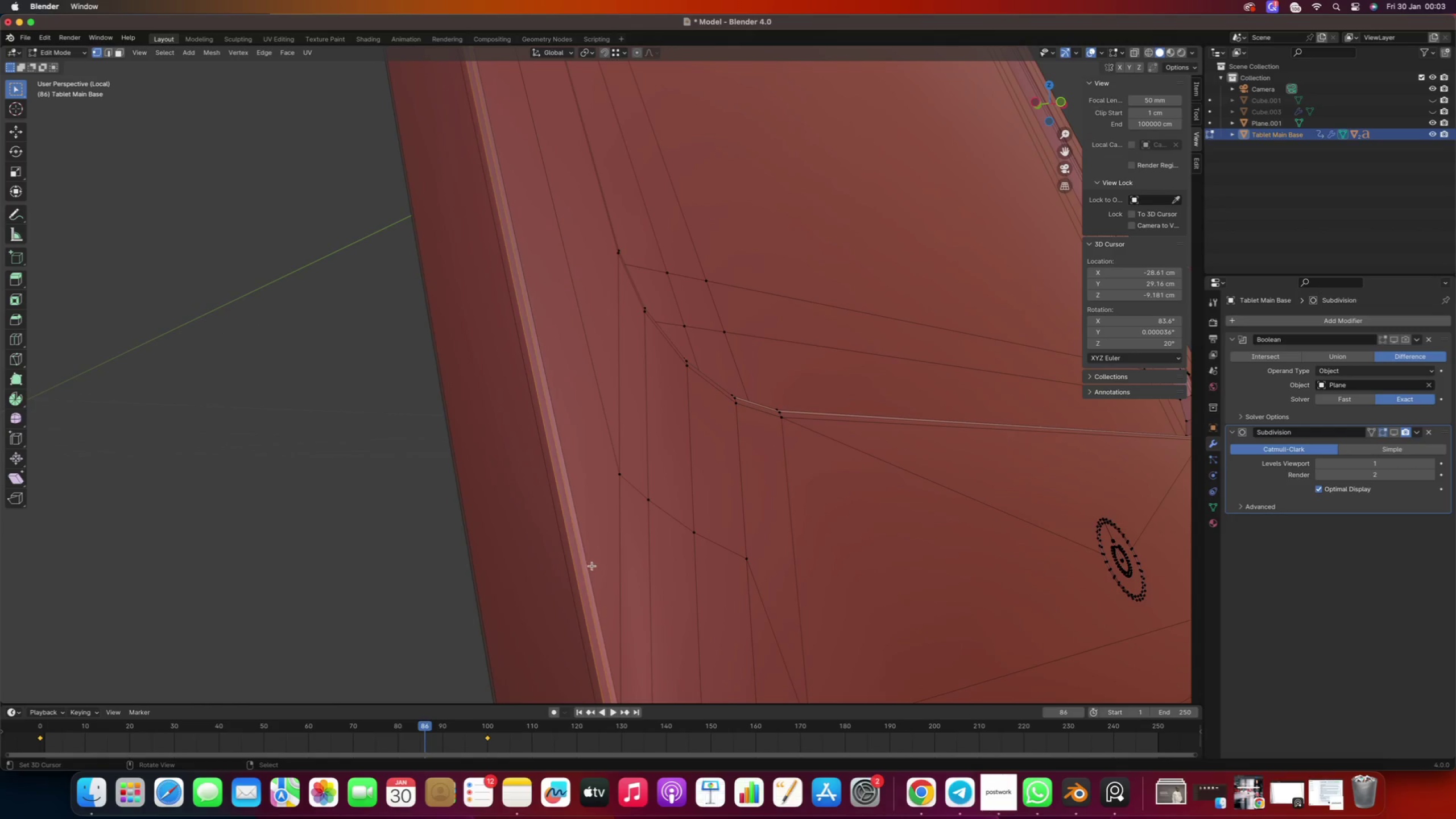 
scroll: coordinate [592, 565], scroll_direction: down, amount: 2.0
 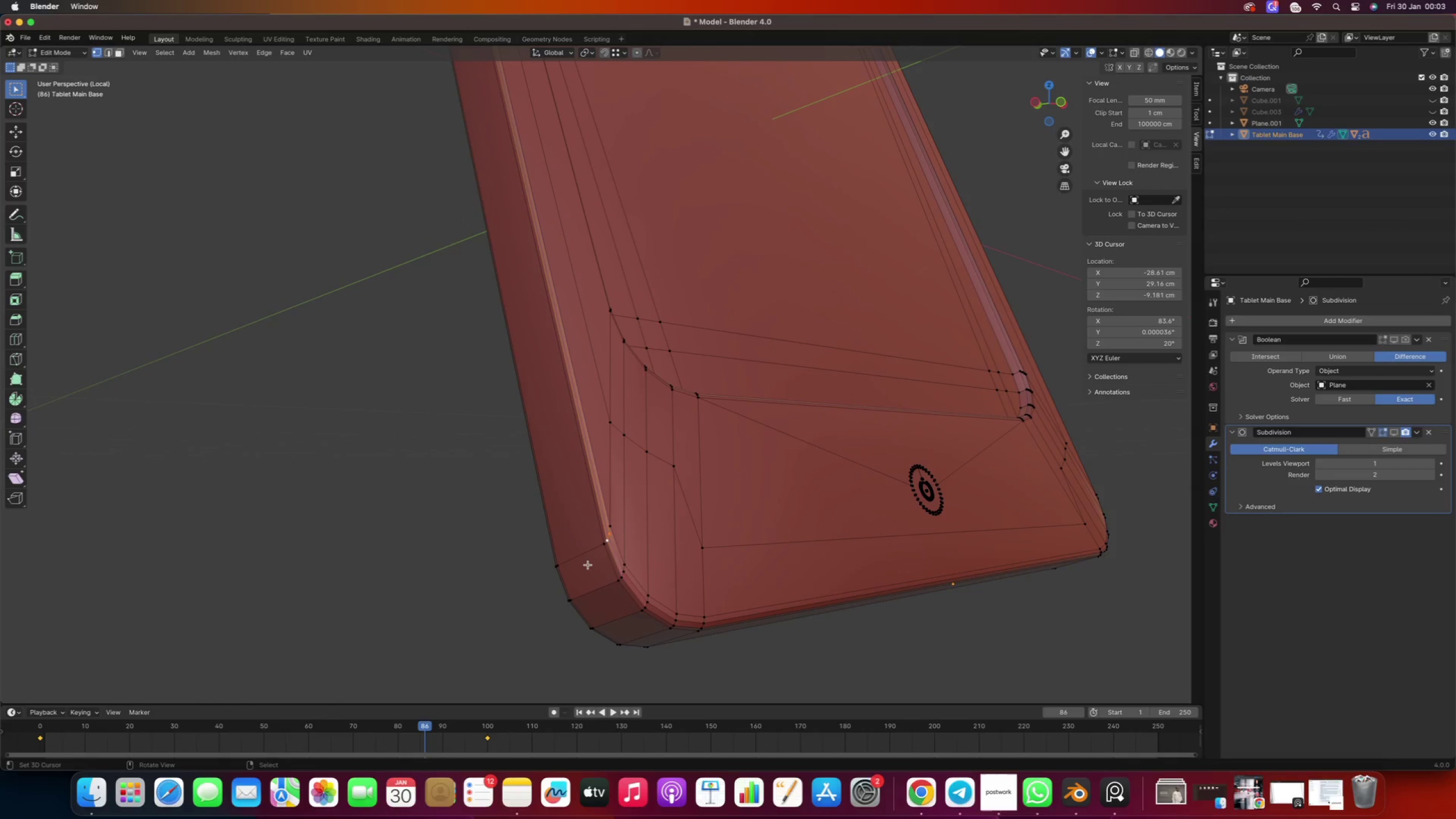 
type(gggg)
 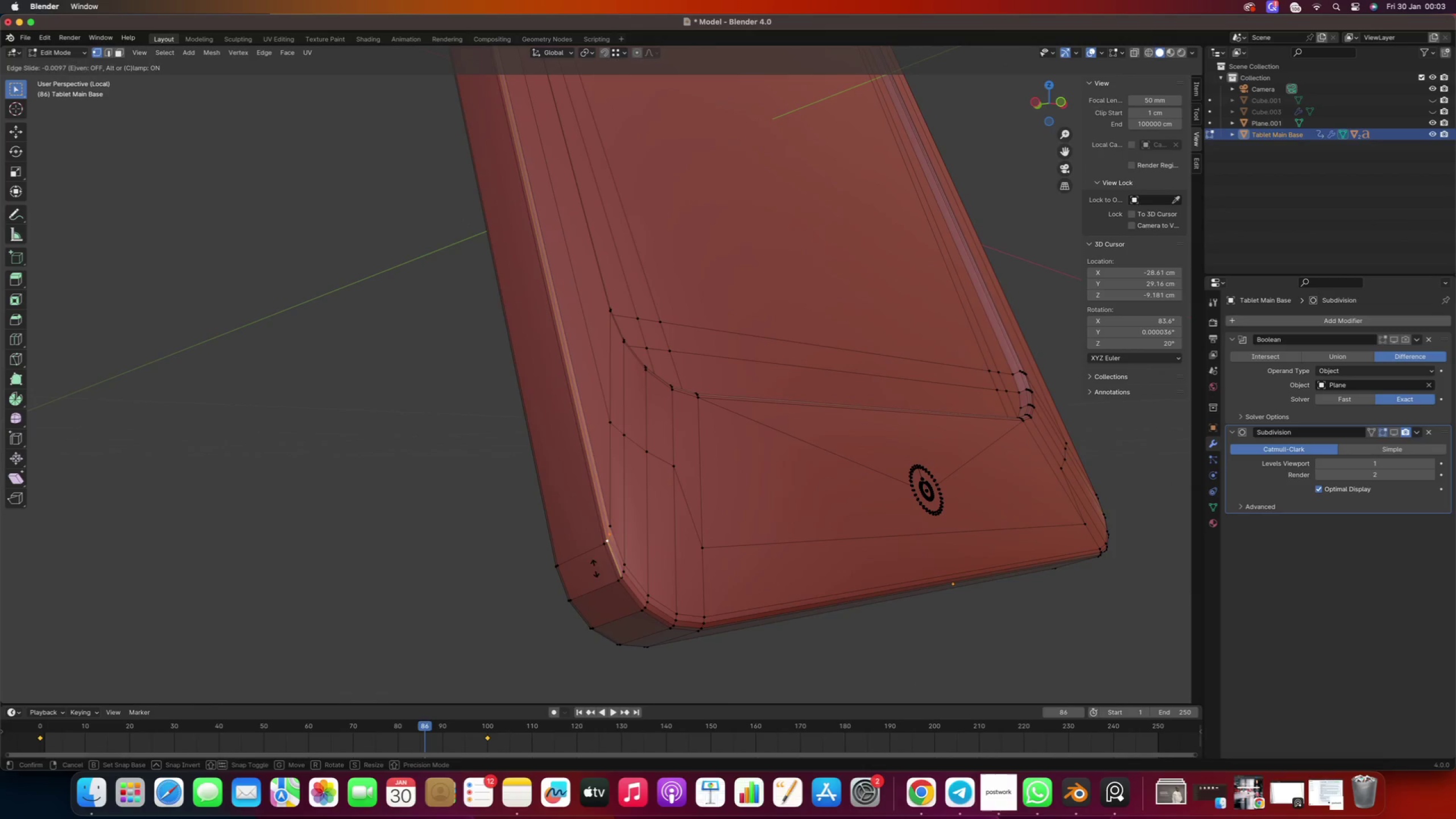 
right_click([595, 568])
 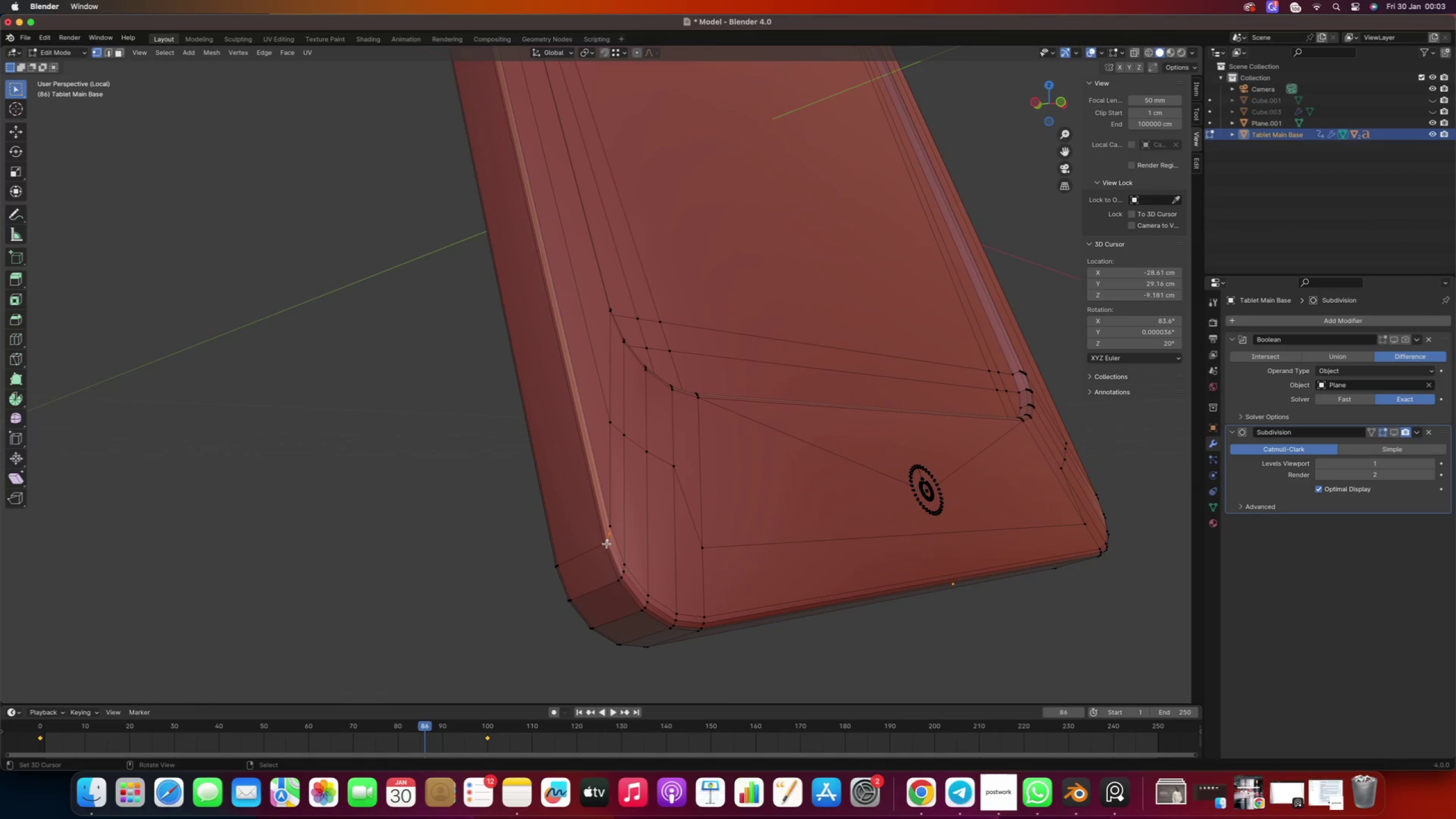 
type(gg)
 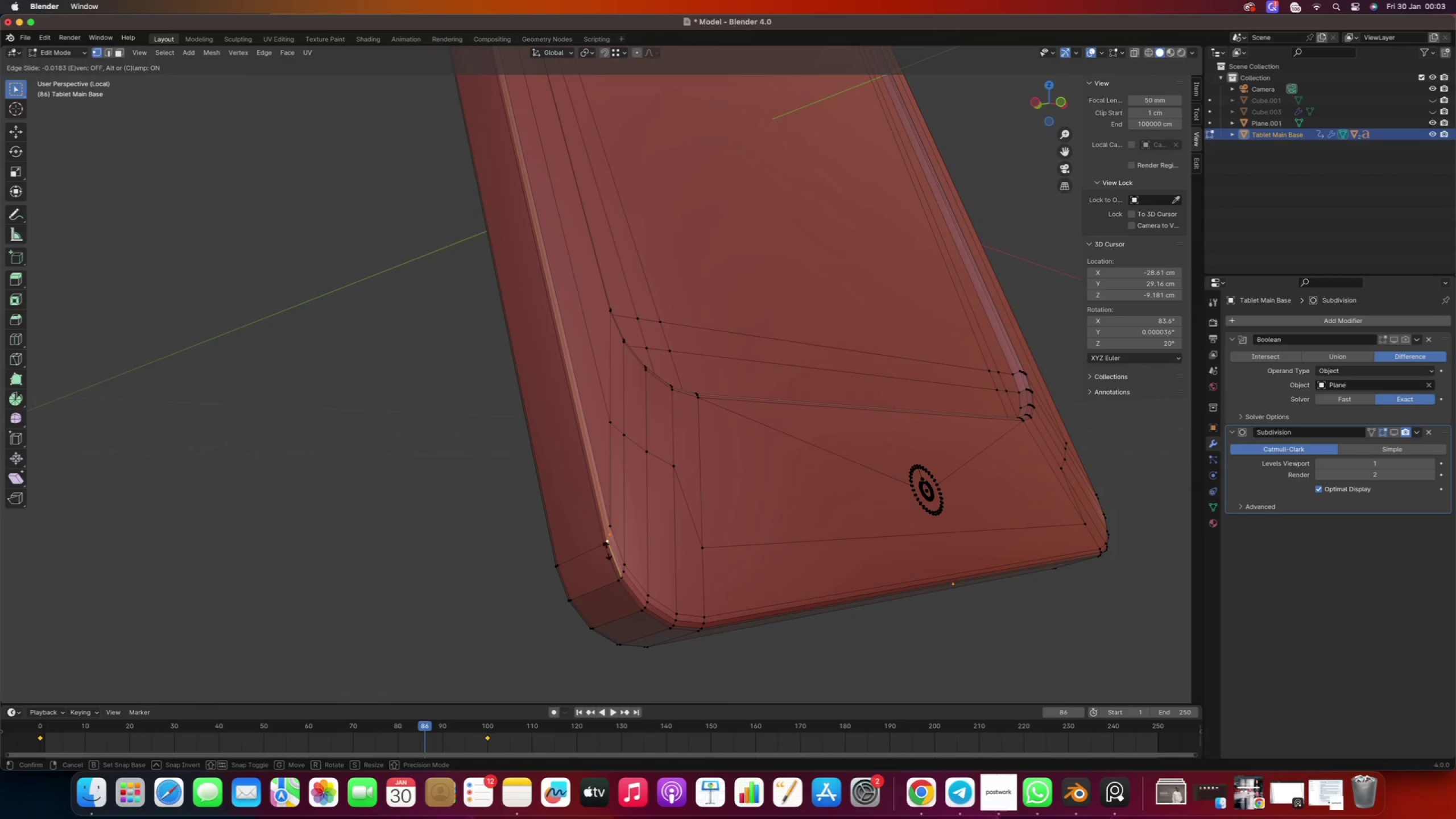 
right_click([607, 551])
 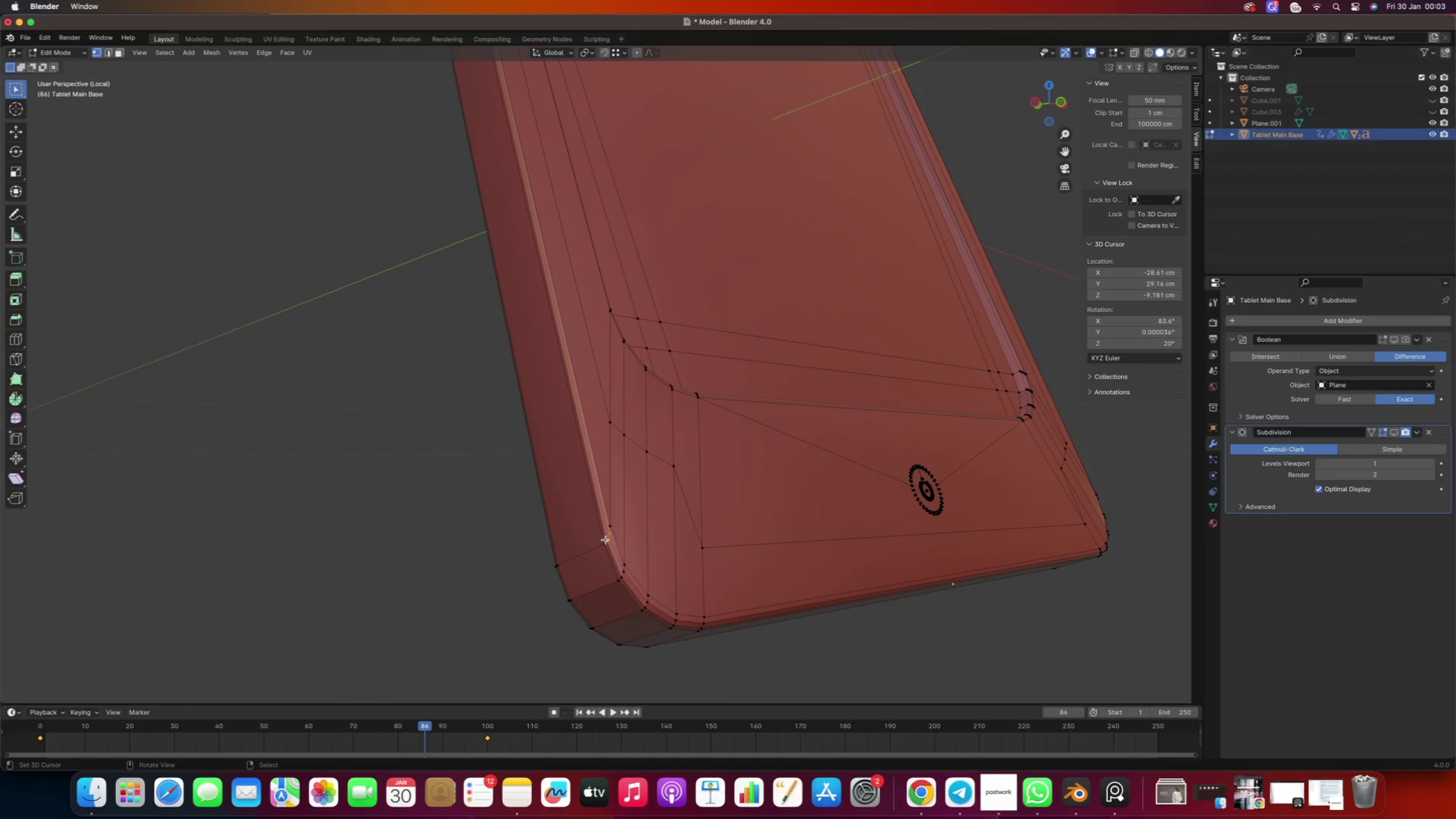 
right_click([607, 539])
 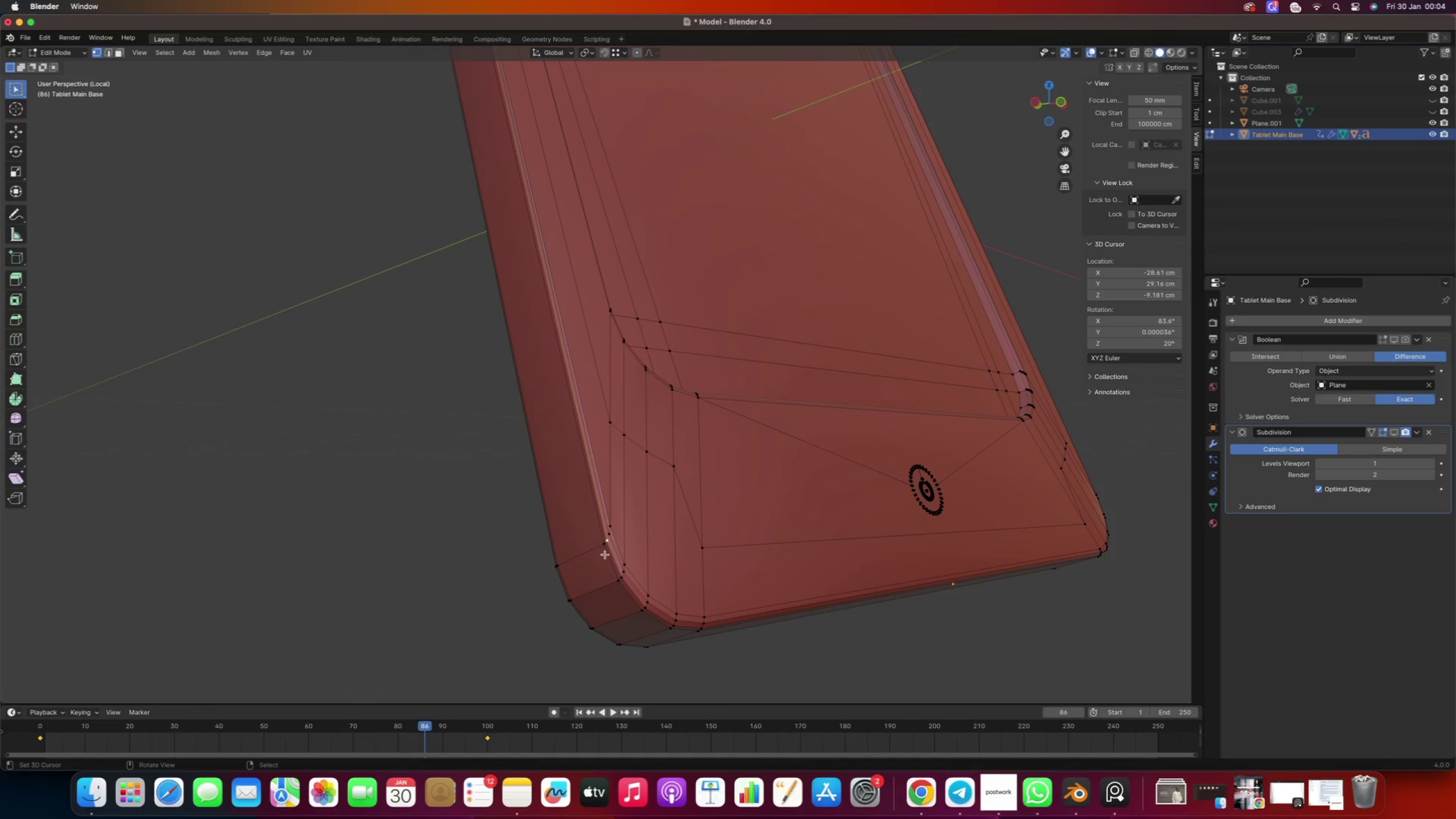 
type(gg)
 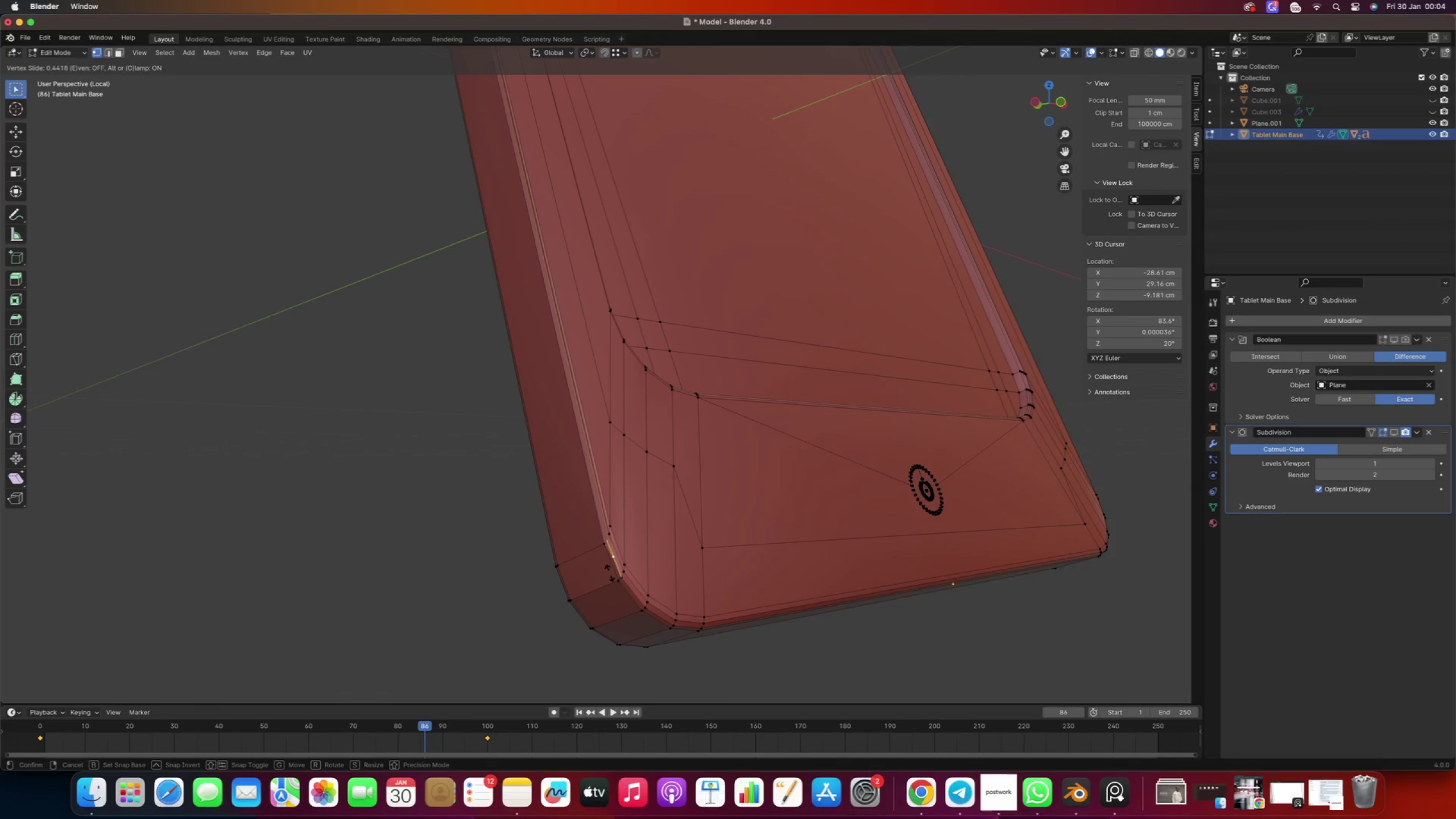 
right_click([606, 564])
 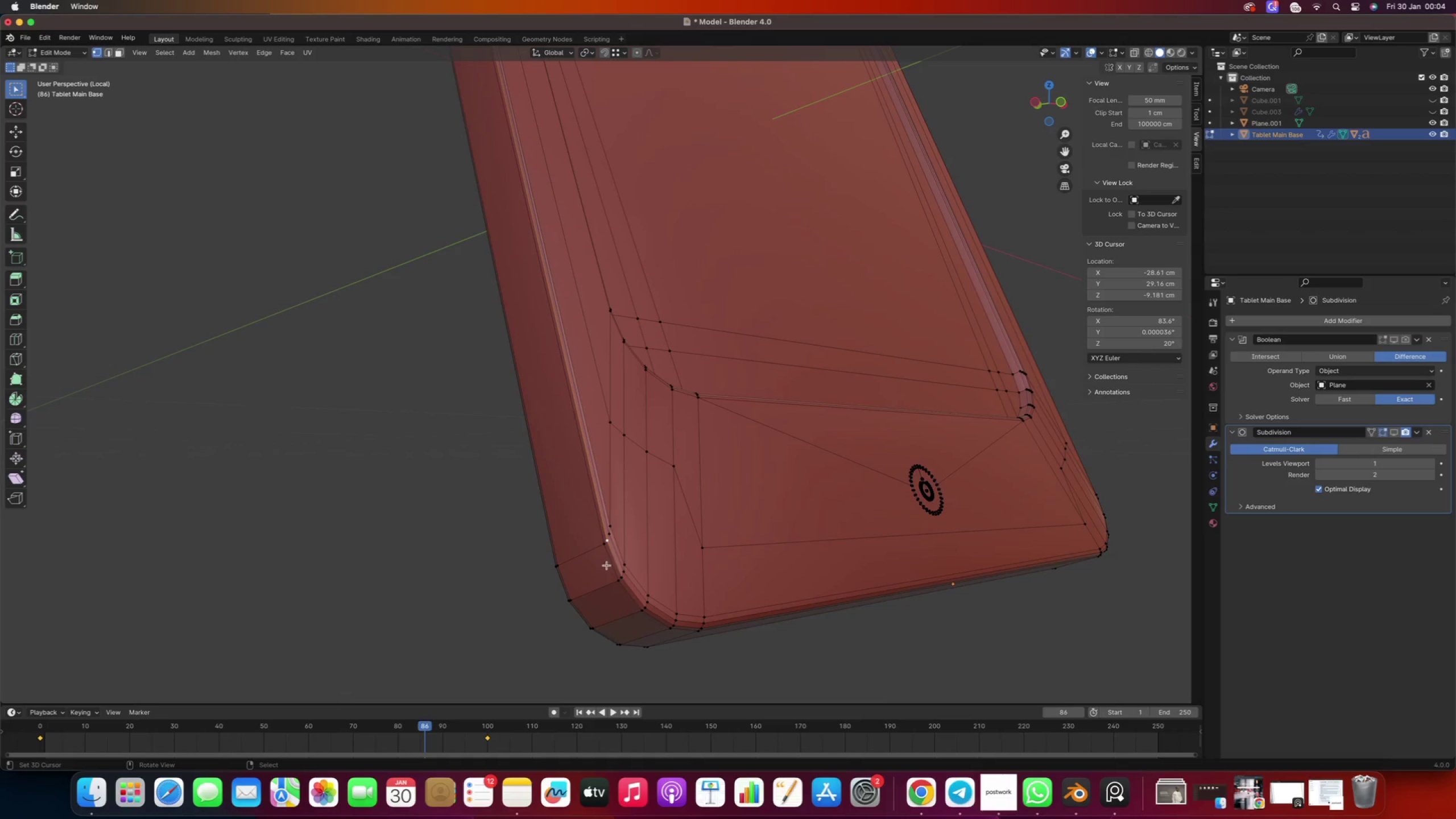 
key(G)
 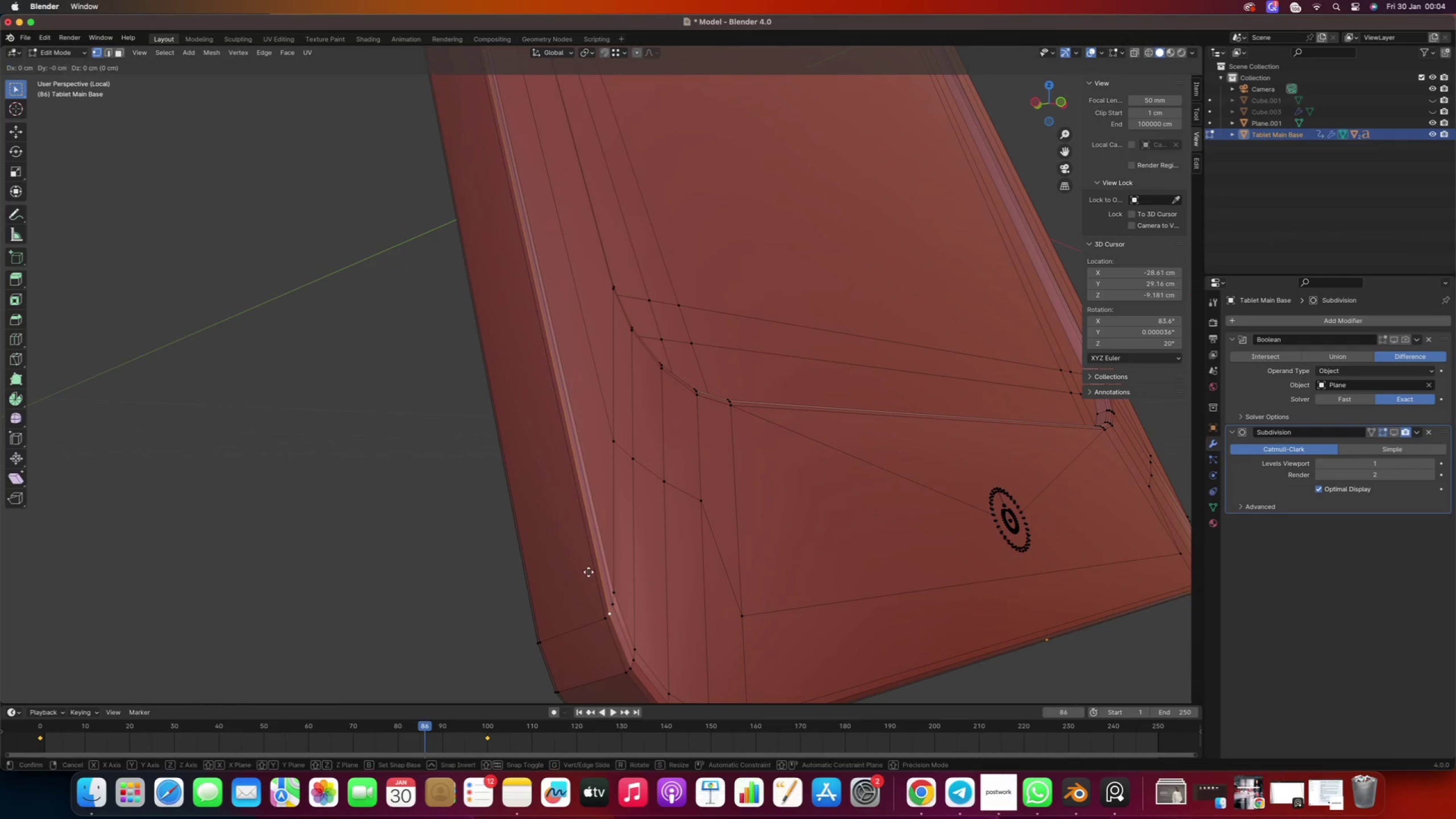 
scroll: coordinate [607, 565], scroll_direction: up, amount: 1.0
 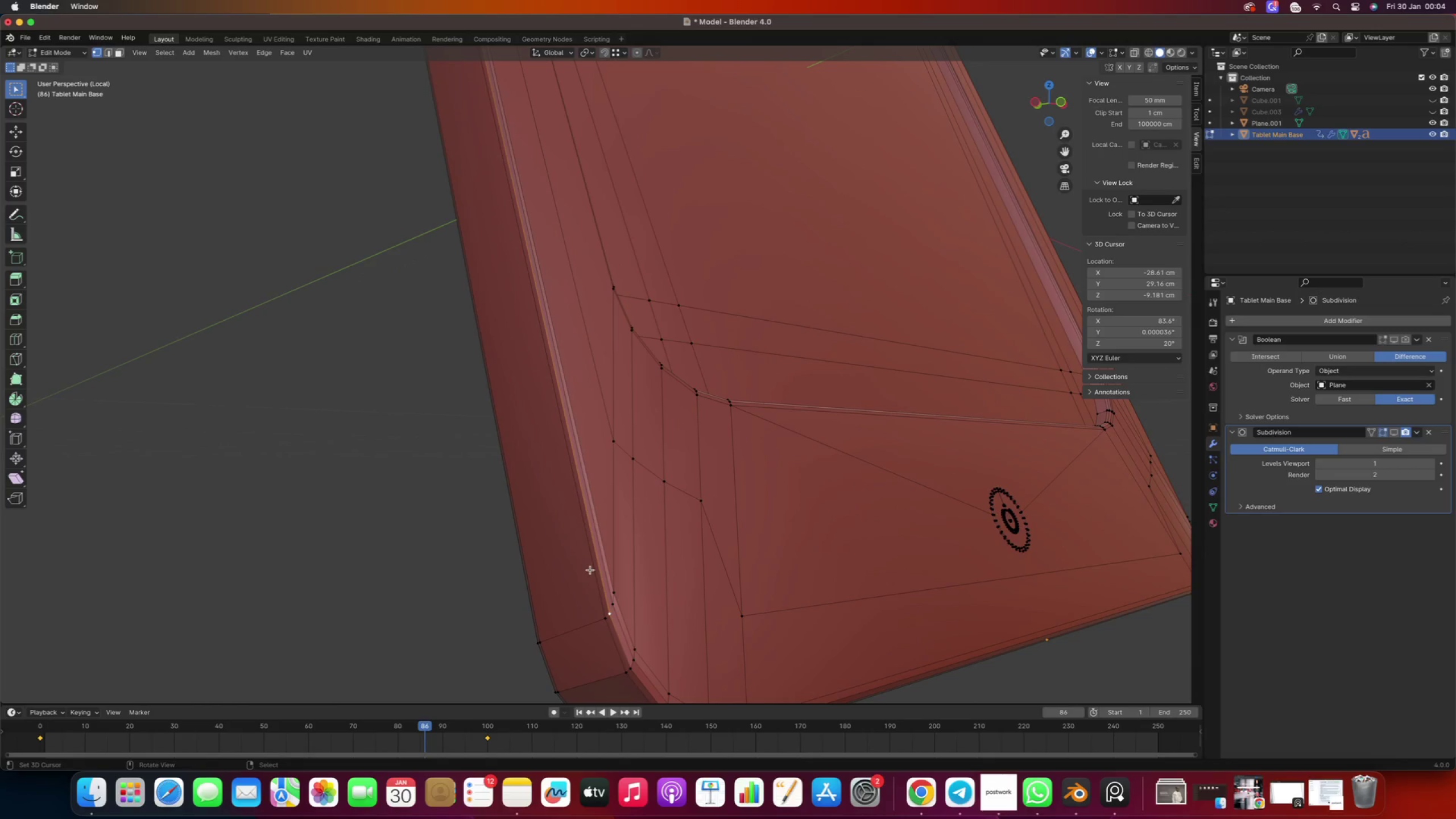 
key(G)
 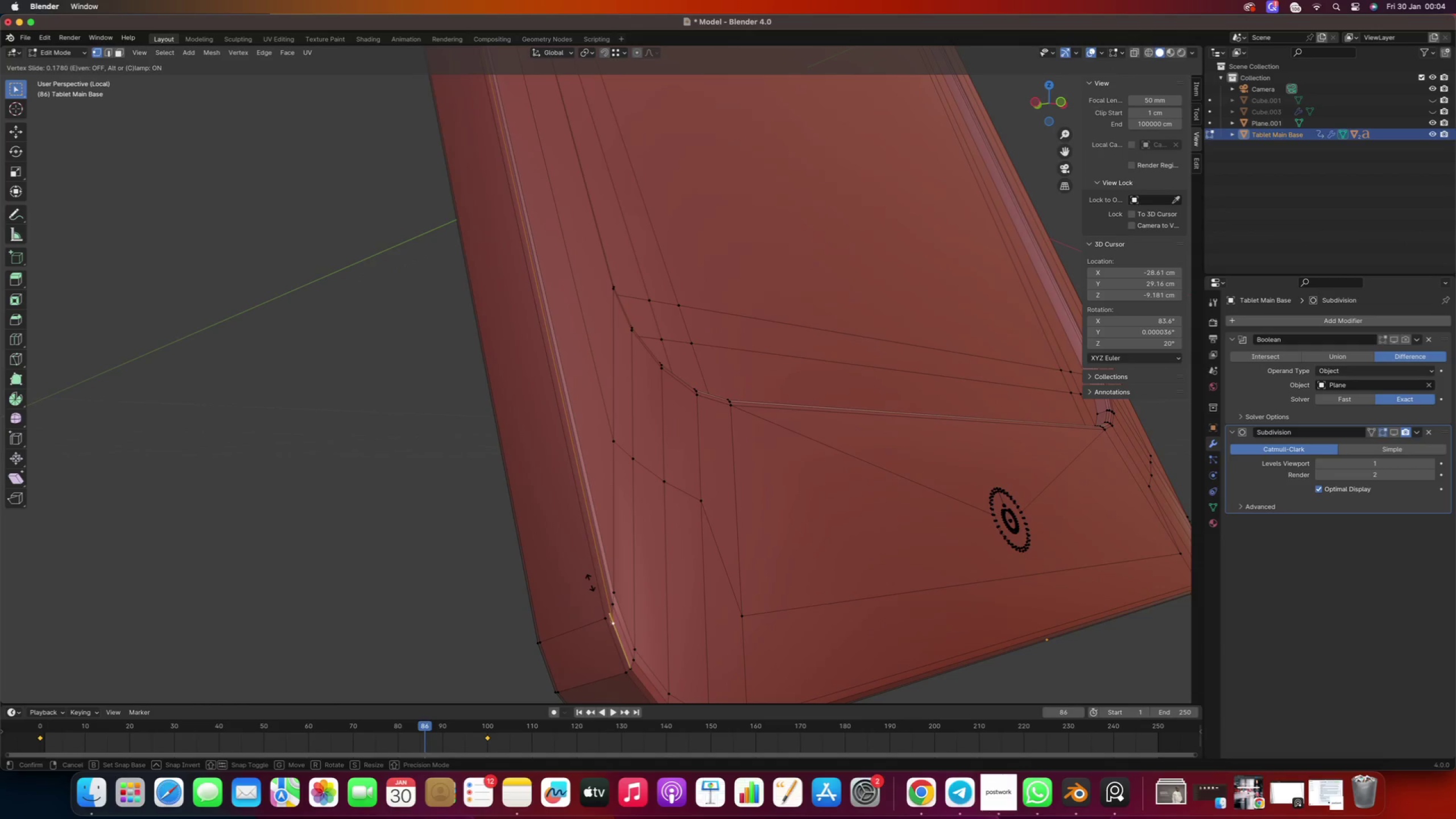 
left_click([590, 583])
 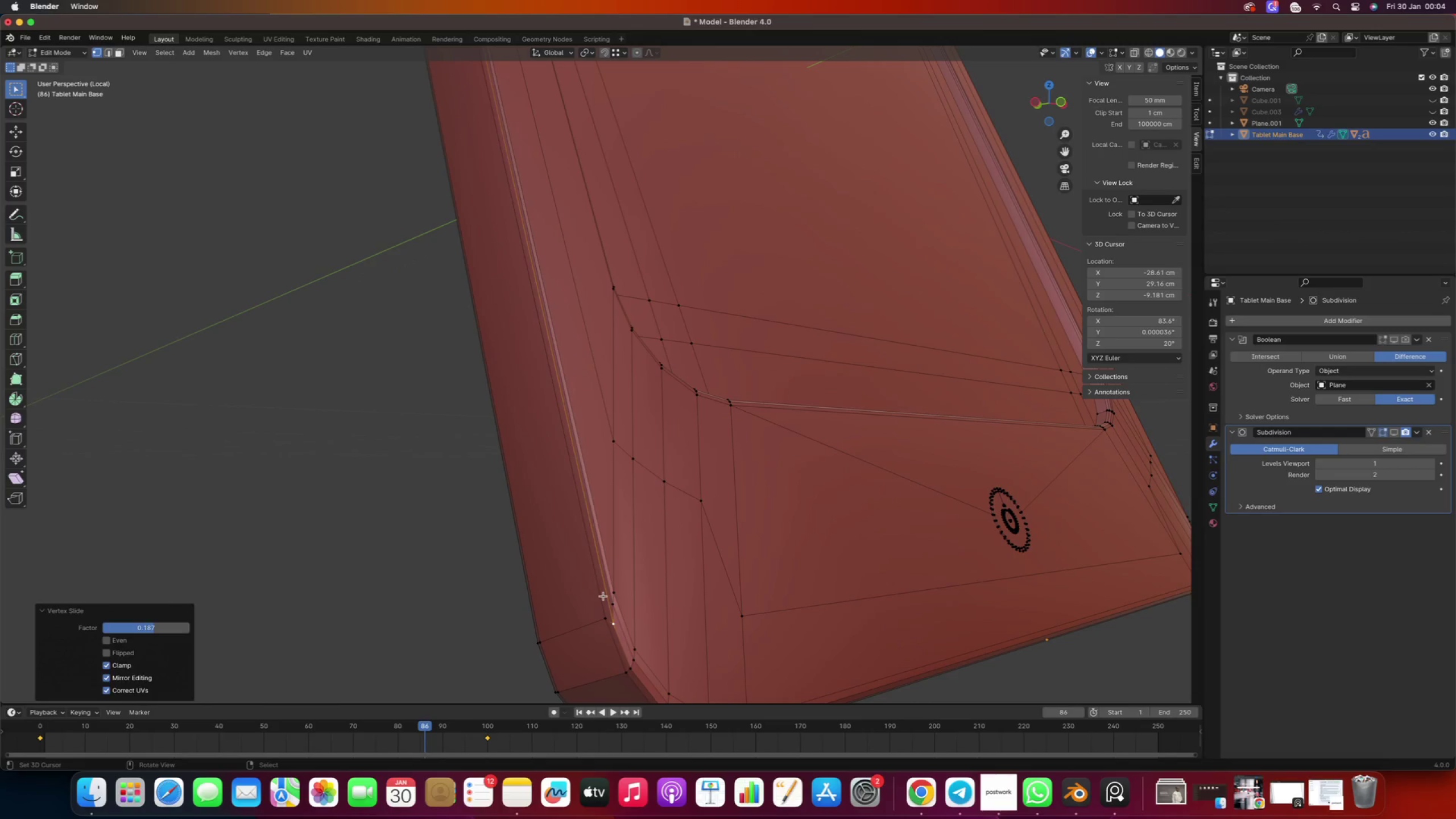 
type(gg)
 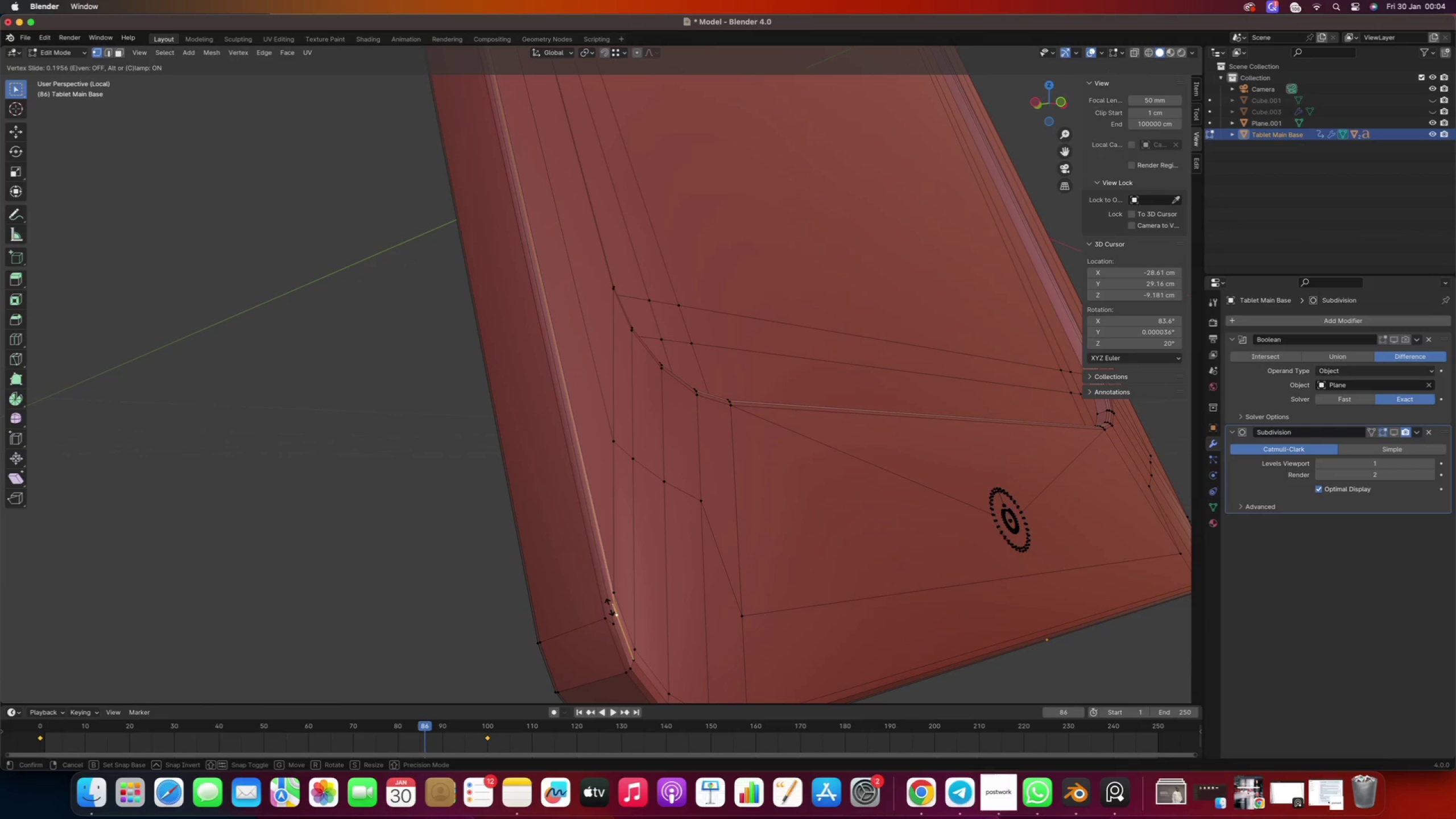 
left_click([613, 611])
 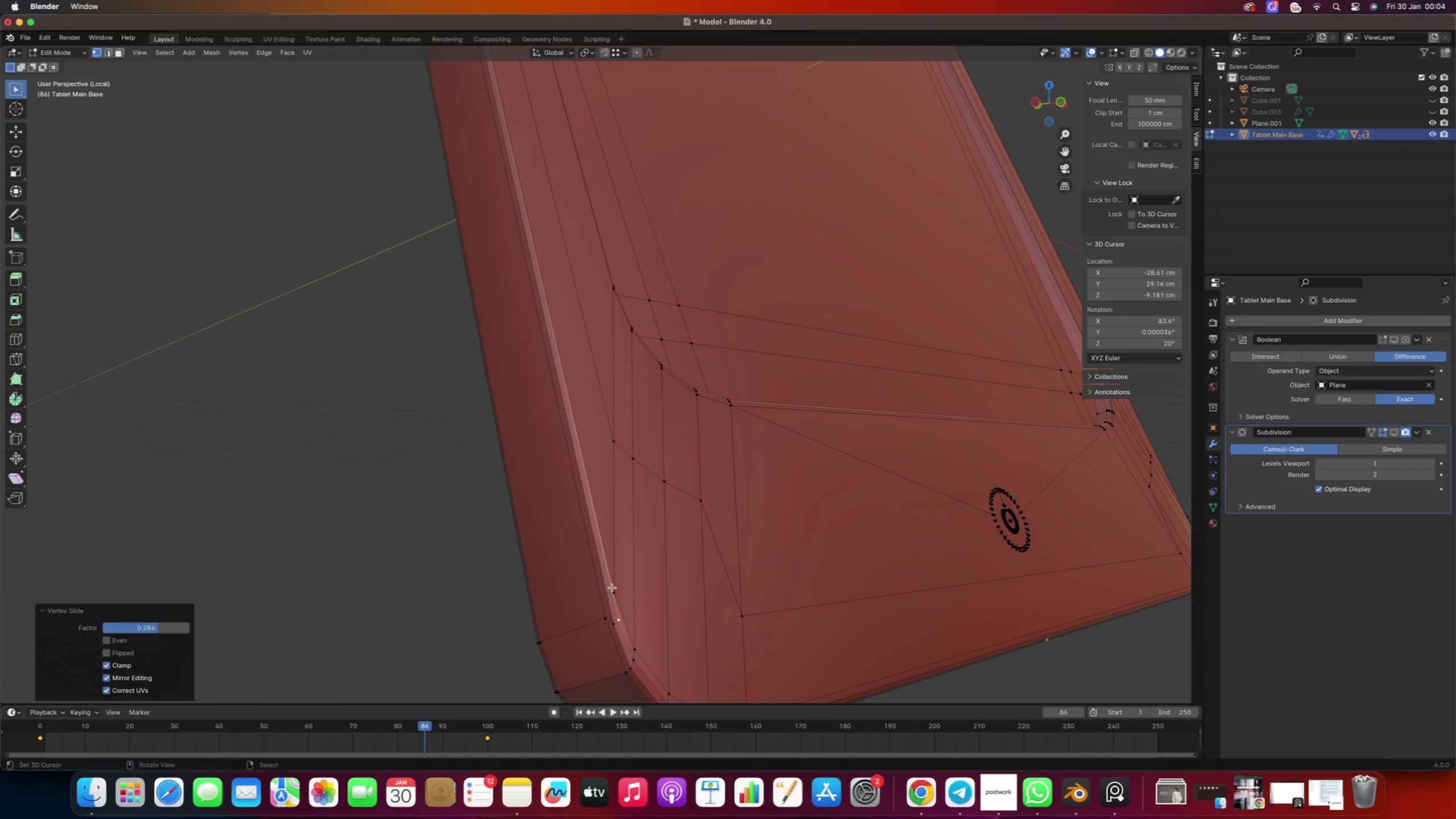 
right_click([613, 588])
 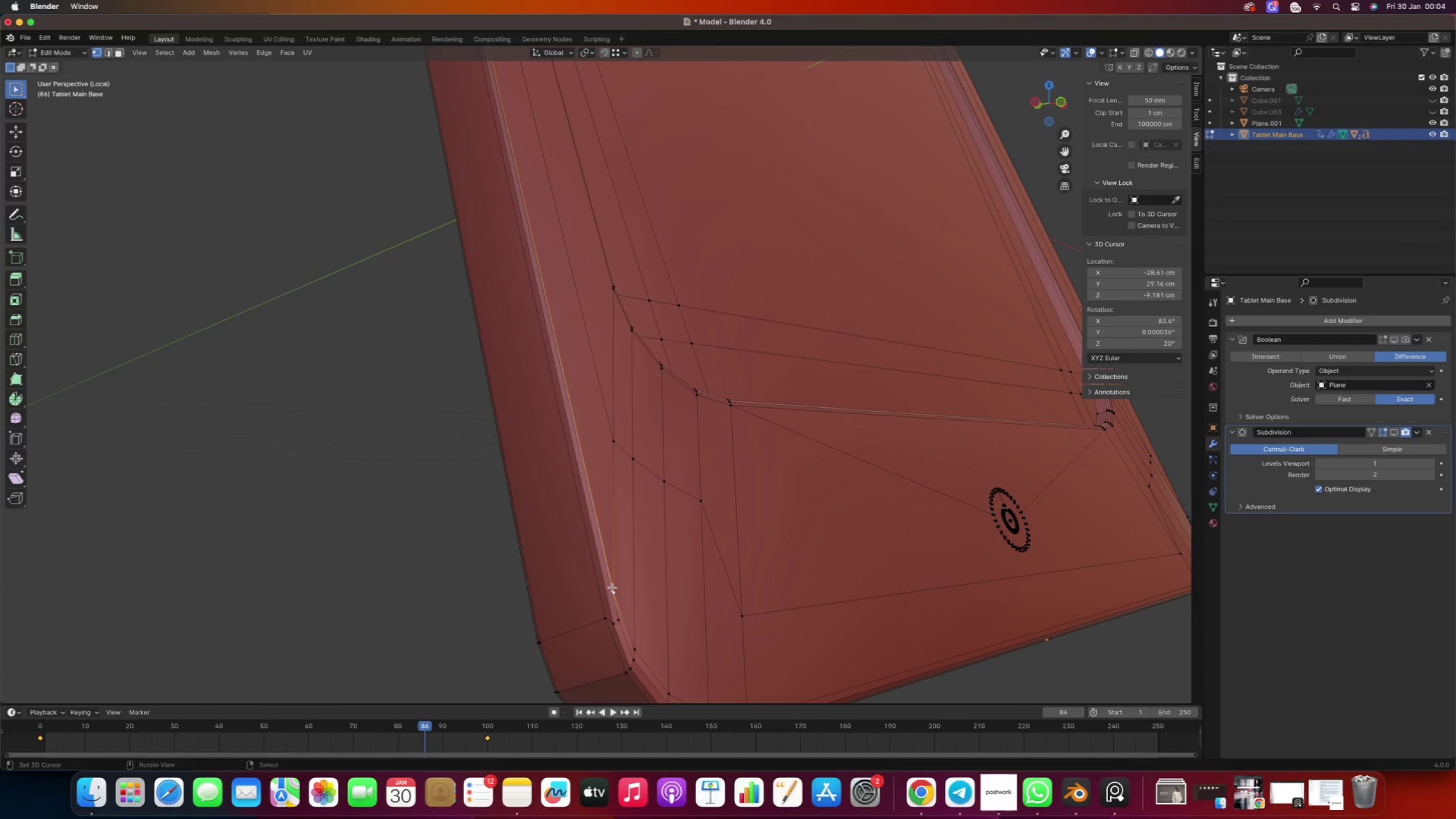 
type(gg)
 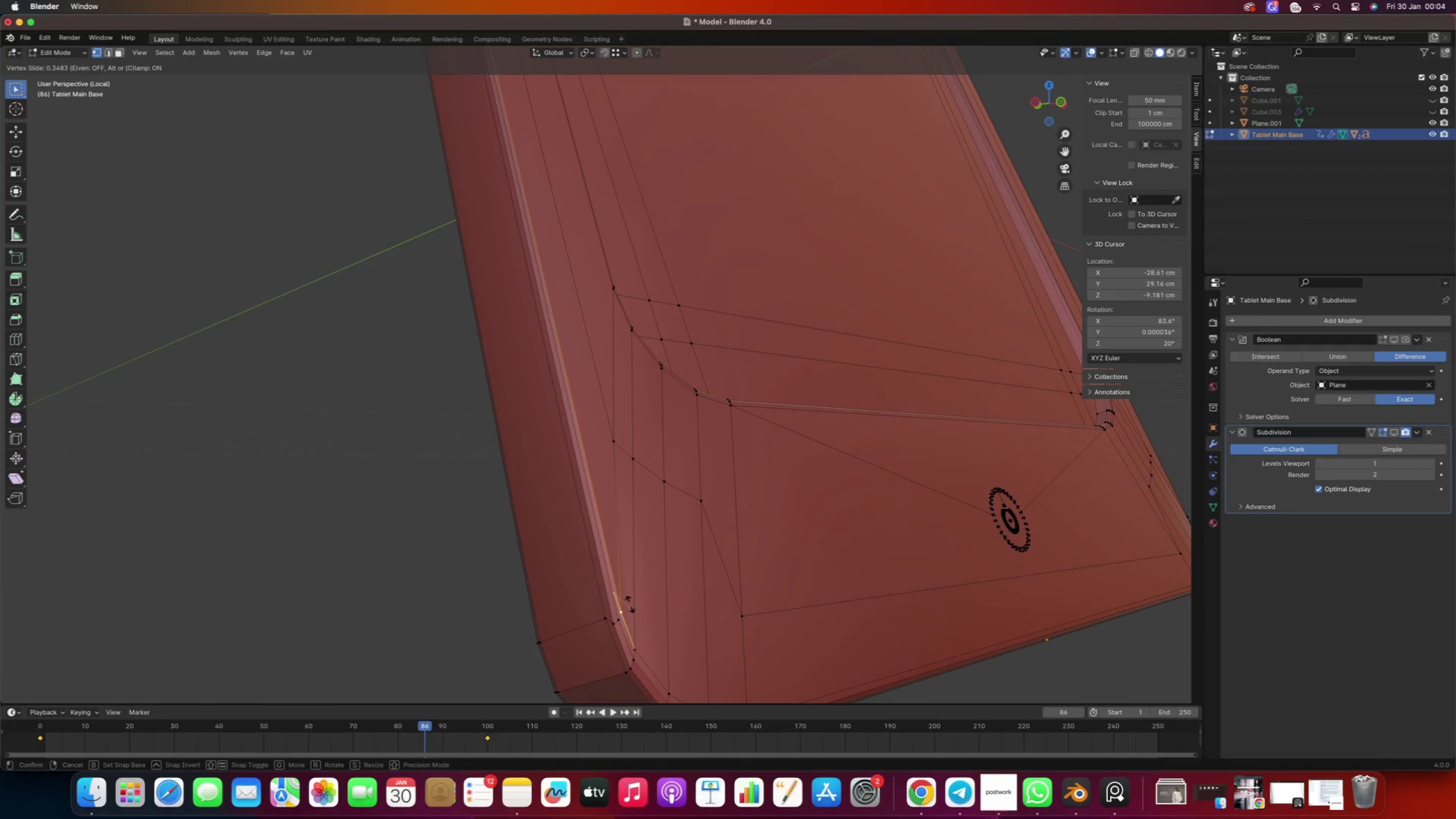 
left_click([632, 607])
 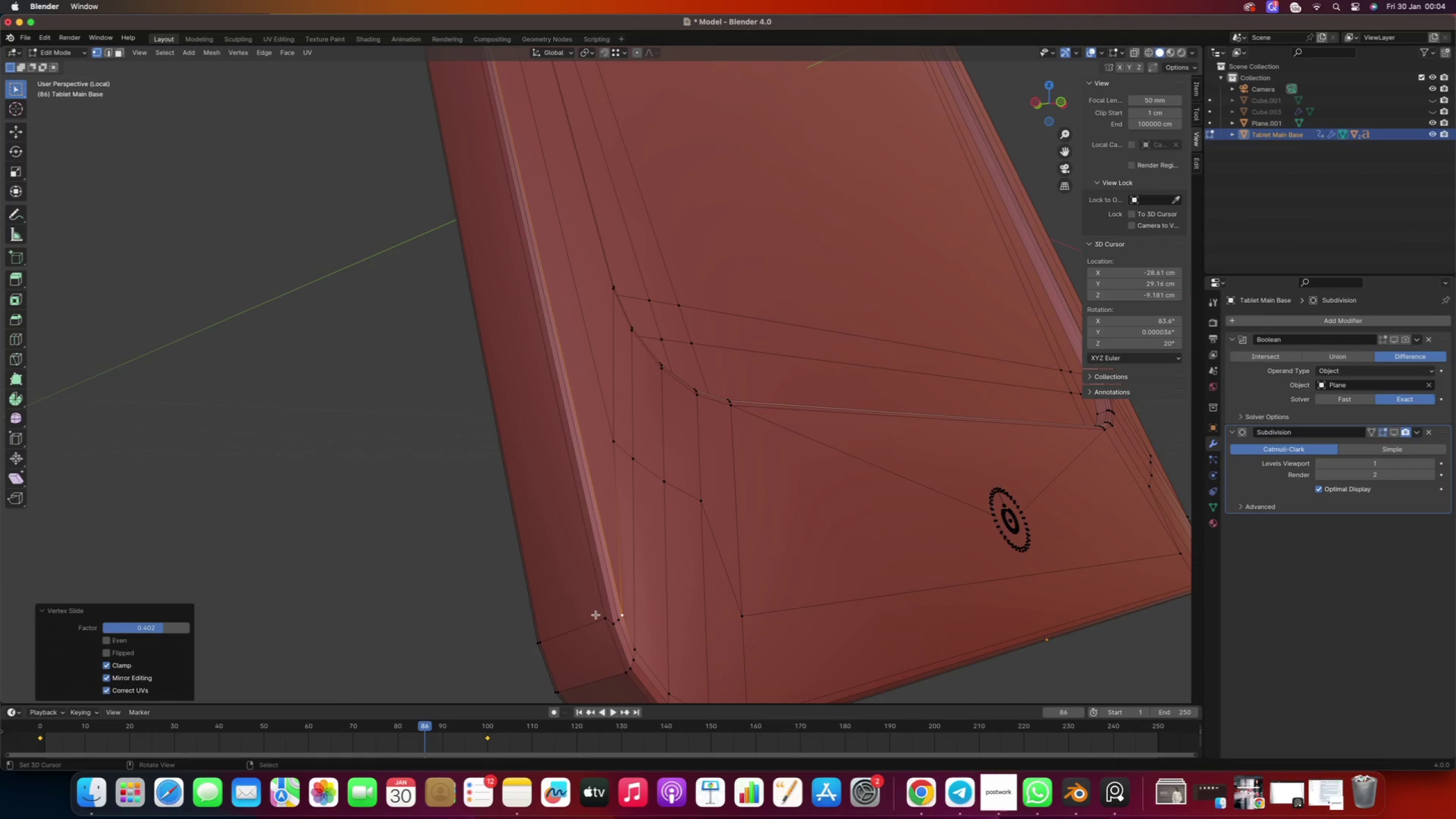 
right_click([593, 618])
 